 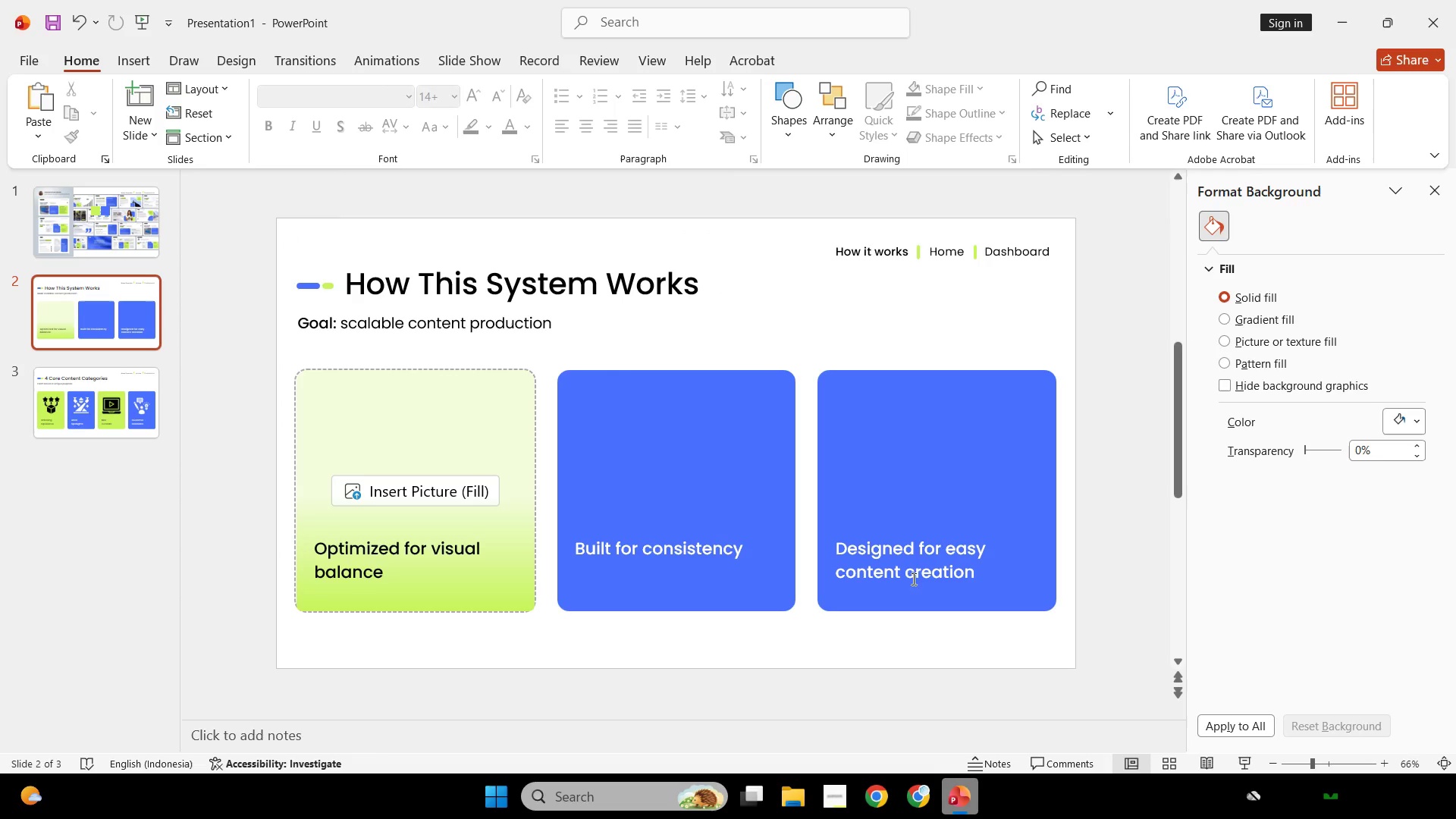 
scroll: coordinate [900, 566], scroll_direction: up, amount: 1.0
 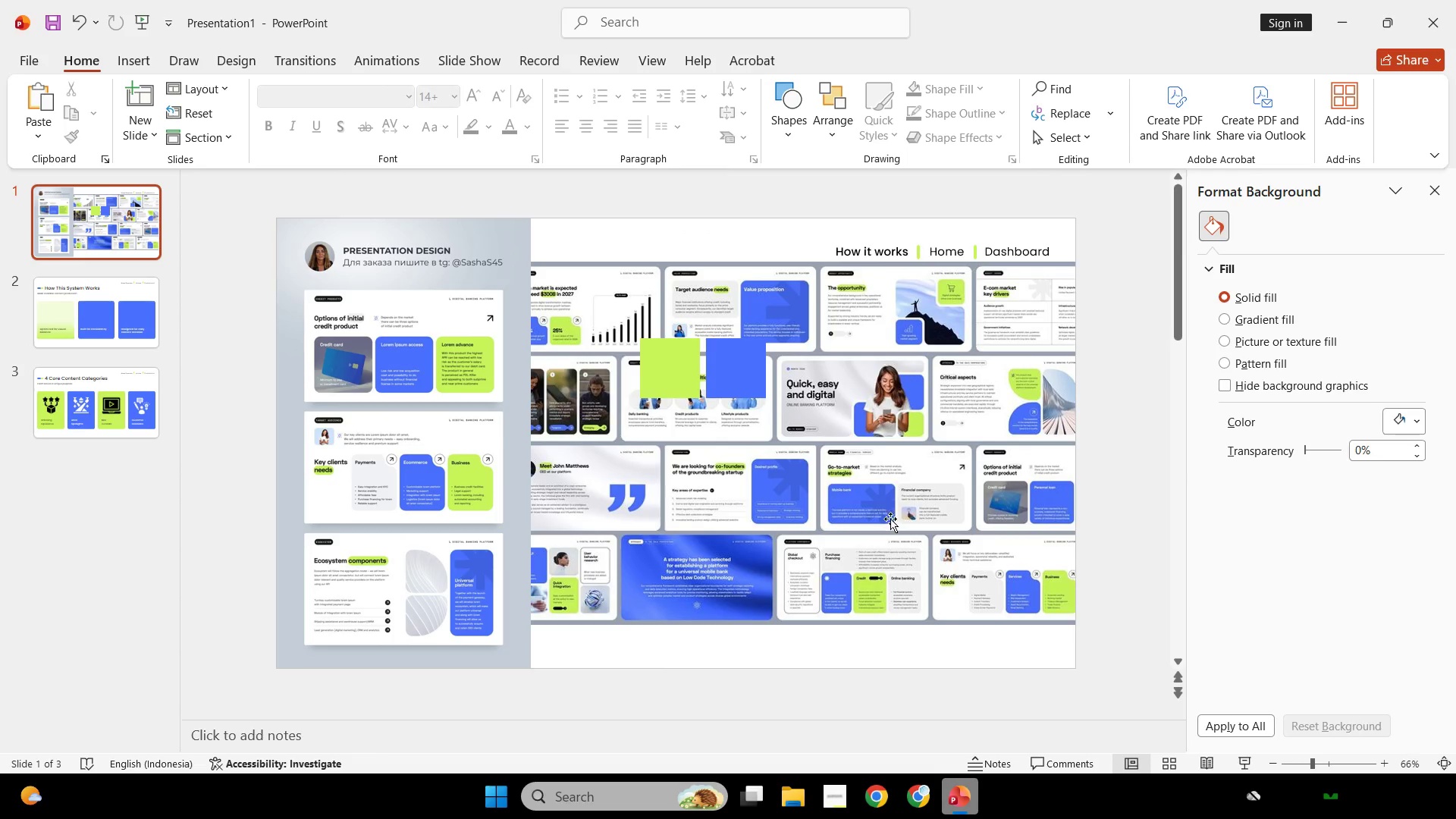 
scroll: coordinate [890, 507], scroll_direction: none, amount: 0.0
 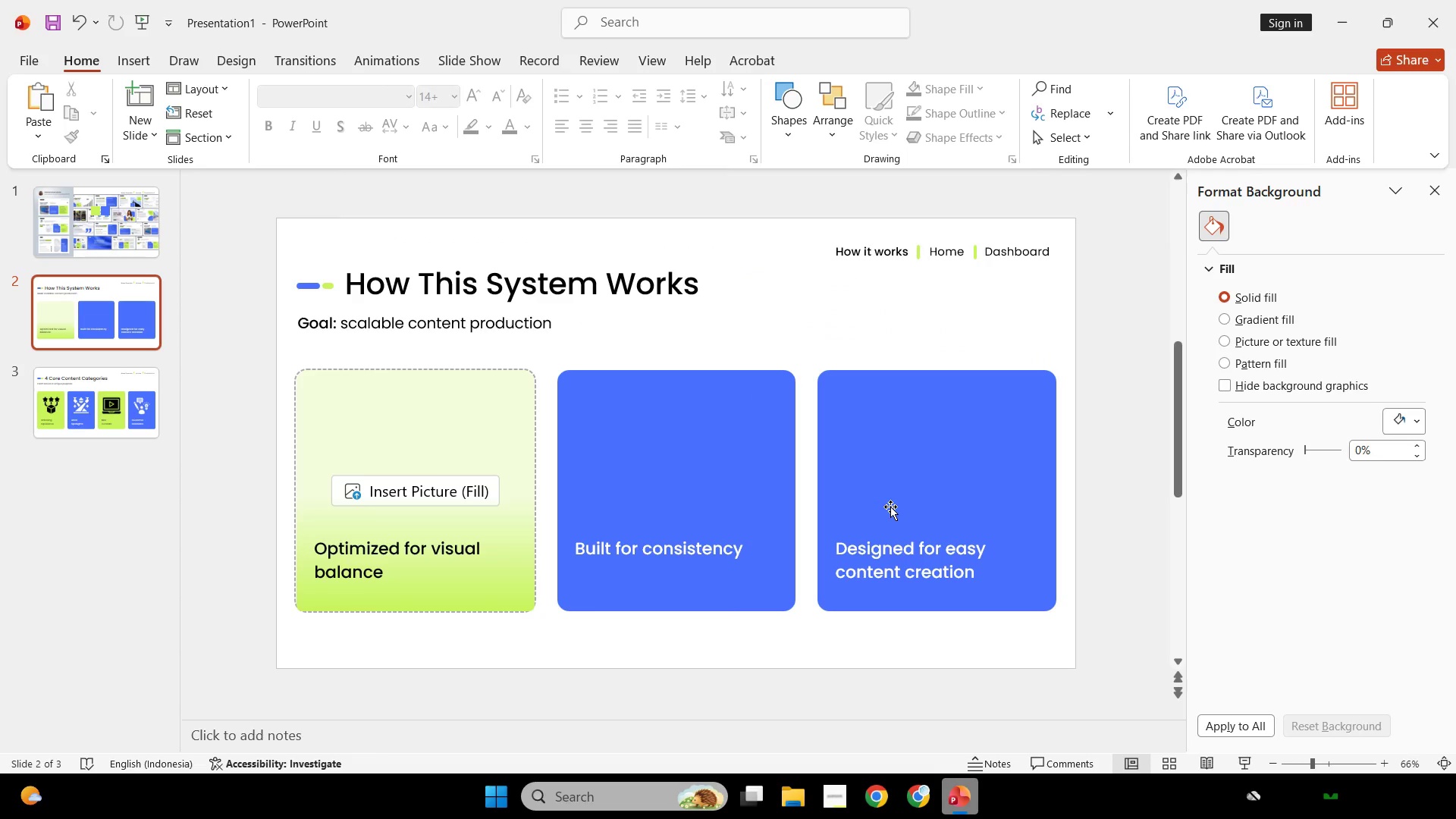 
scroll: coordinate [890, 507], scroll_direction: down, amount: 1.0
 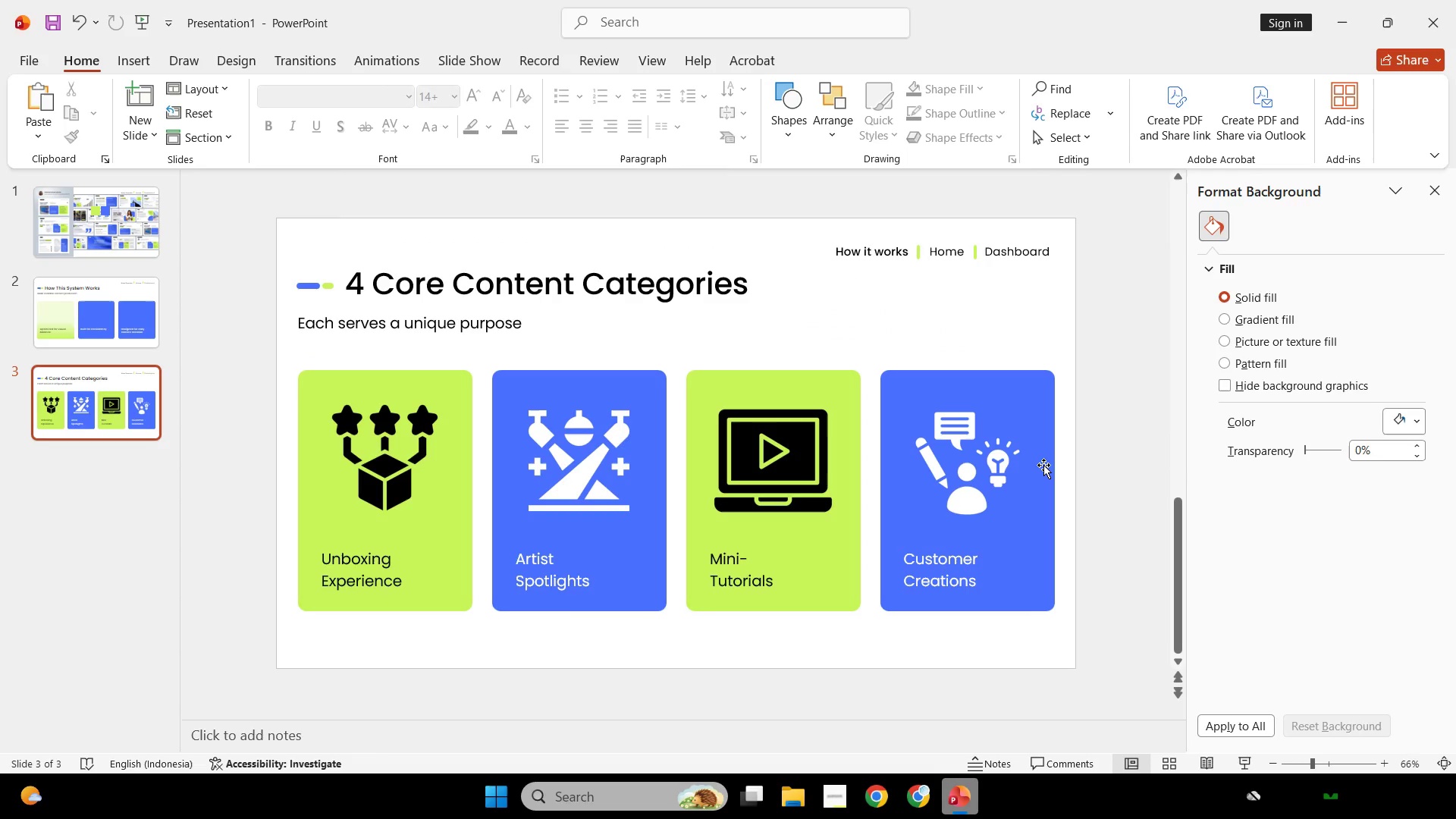 
wait(13.63)
 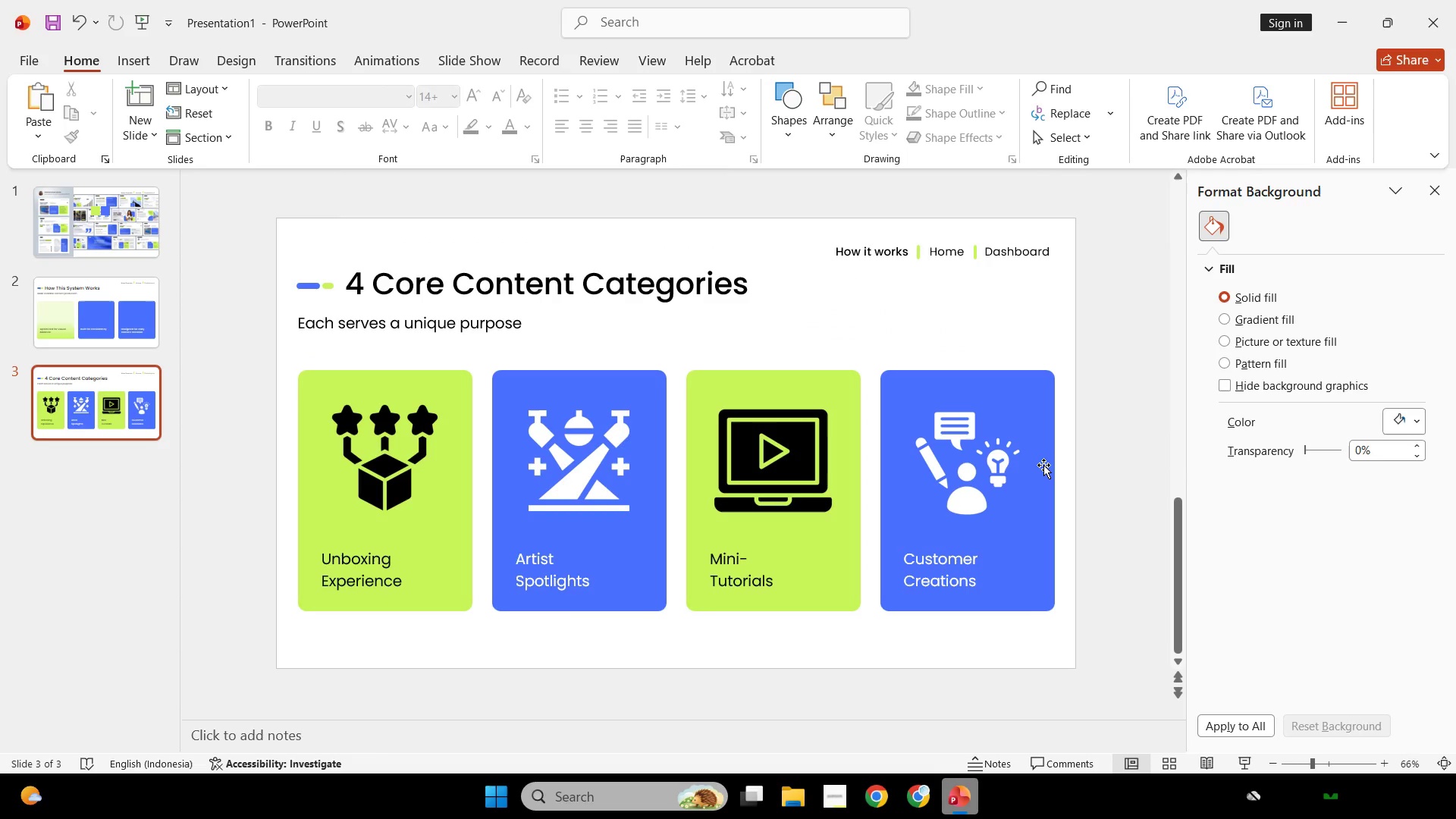 
scroll: coordinate [1016, 462], scroll_direction: down, amount: 2.0
 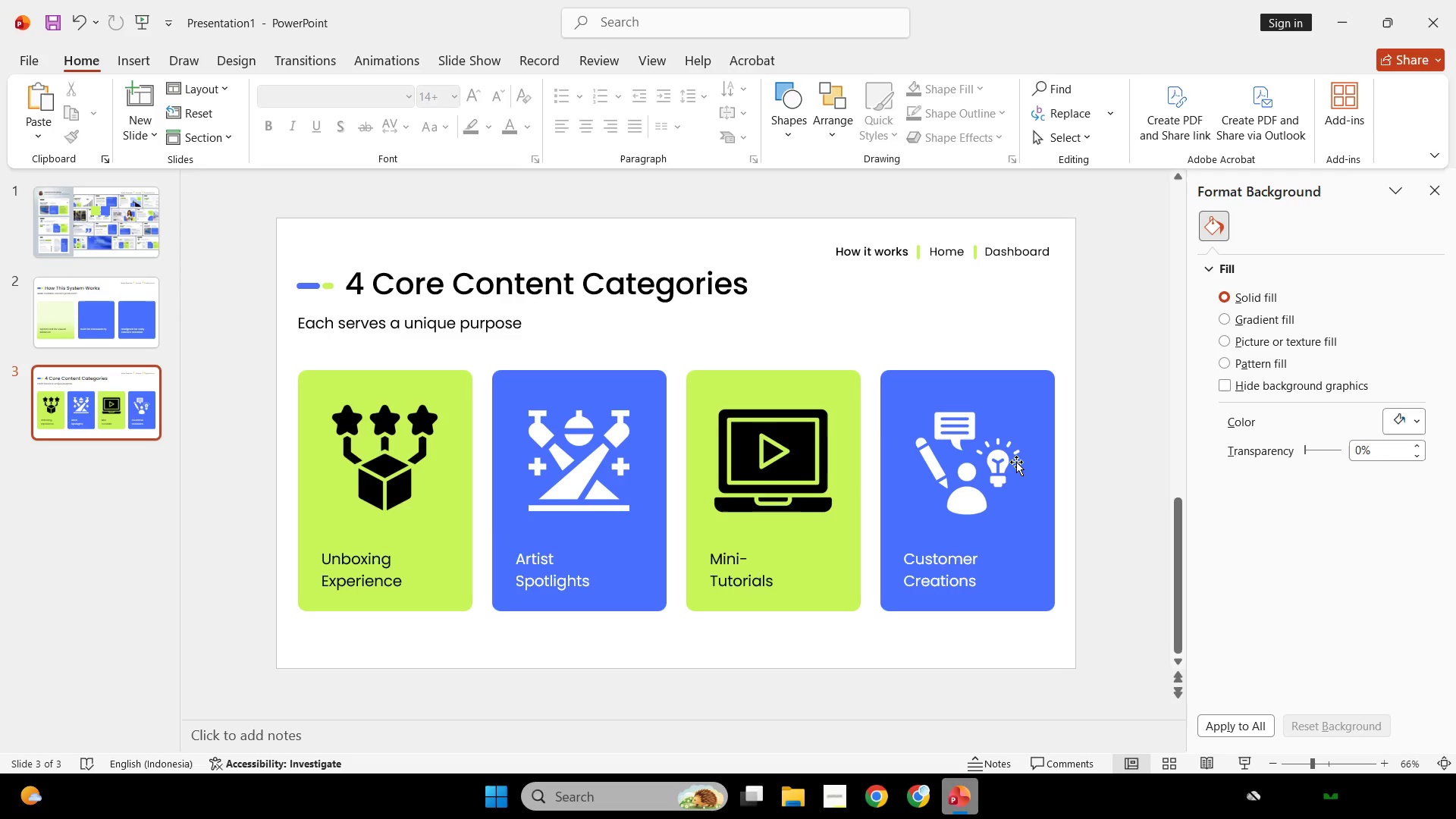 
wait(28.85)
 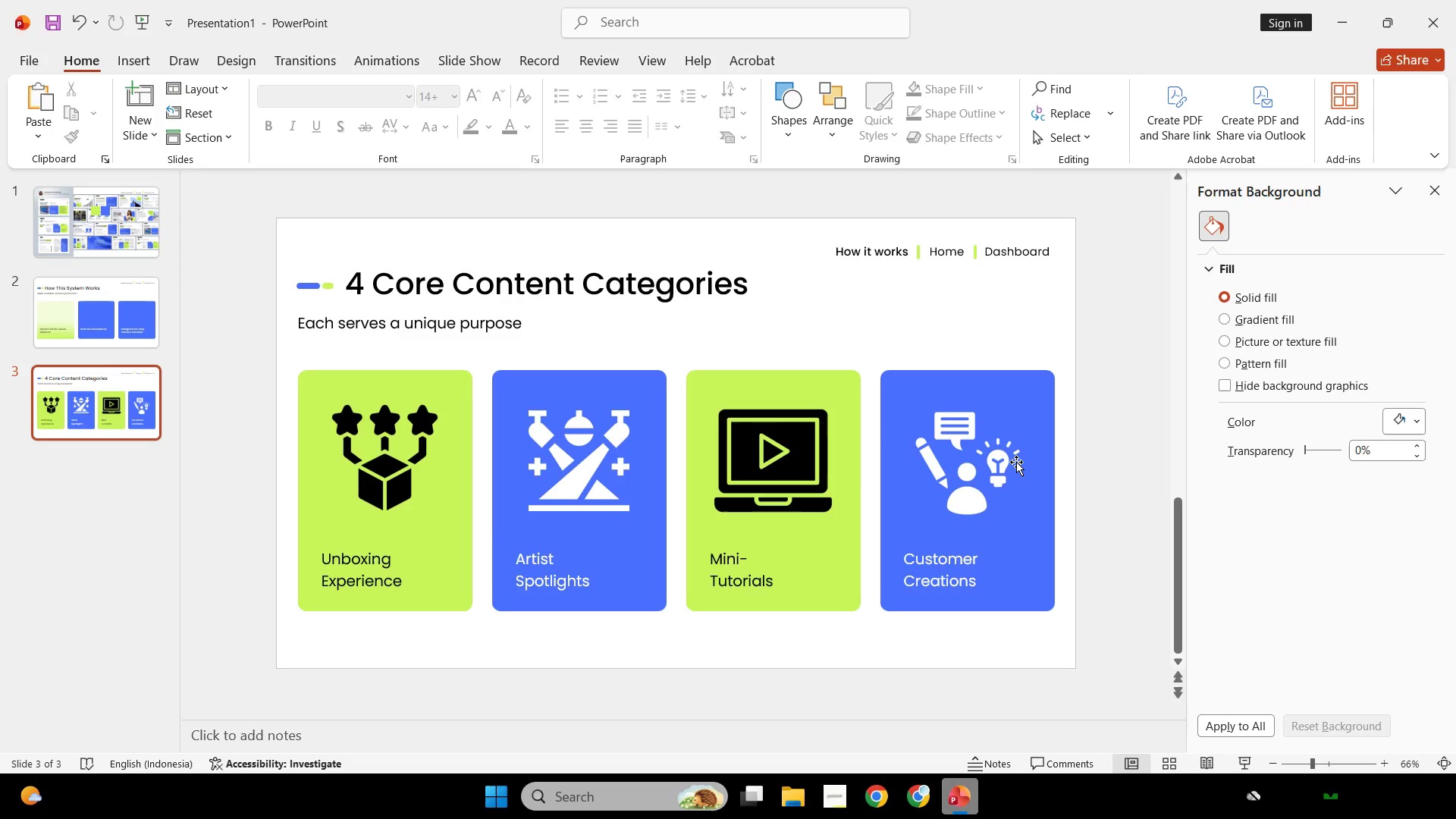 
scroll: coordinate [1016, 462], scroll_direction: down, amount: 2.0
 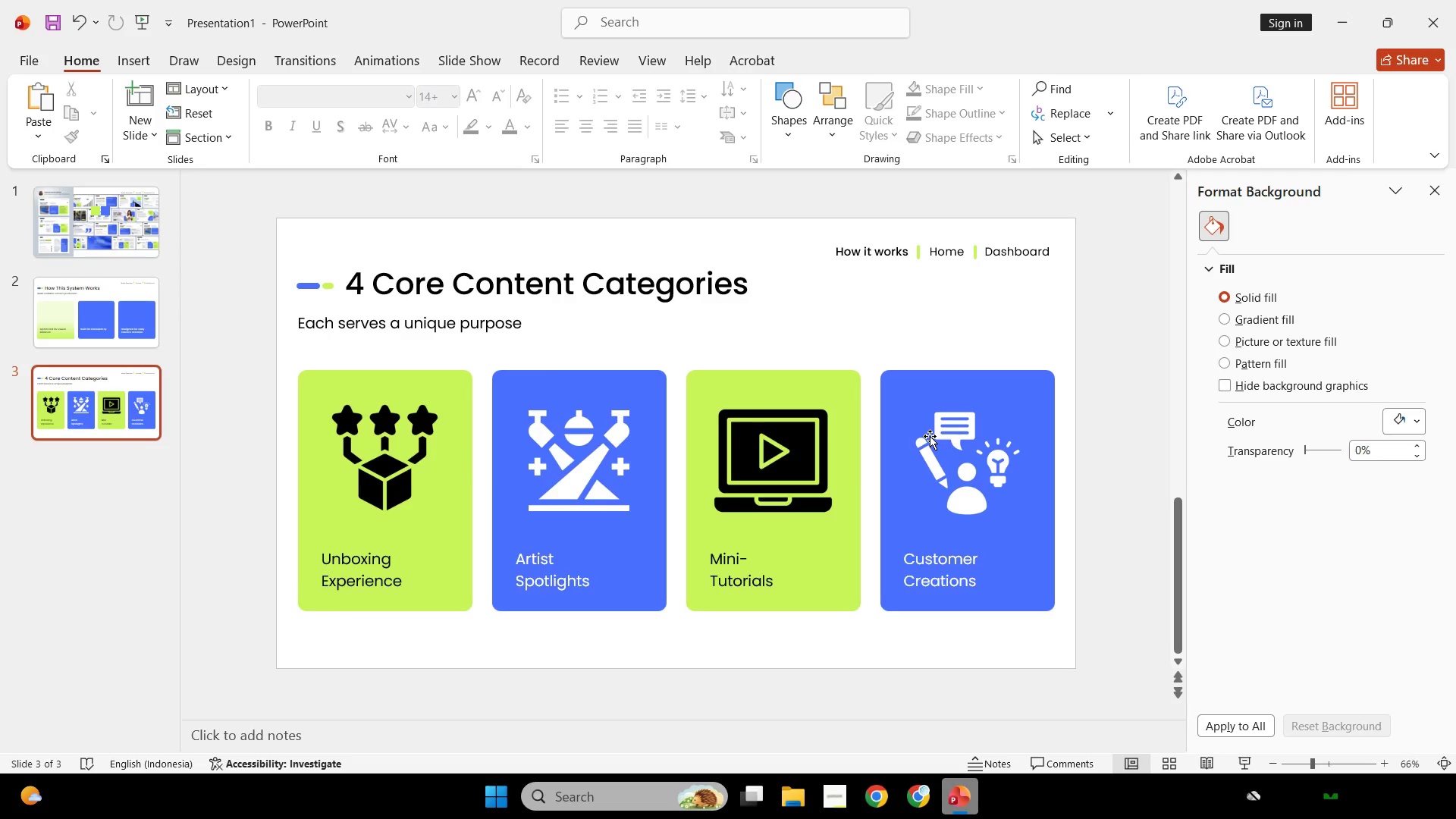 
scroll: coordinate [930, 436], scroll_direction: none, amount: 0.0
 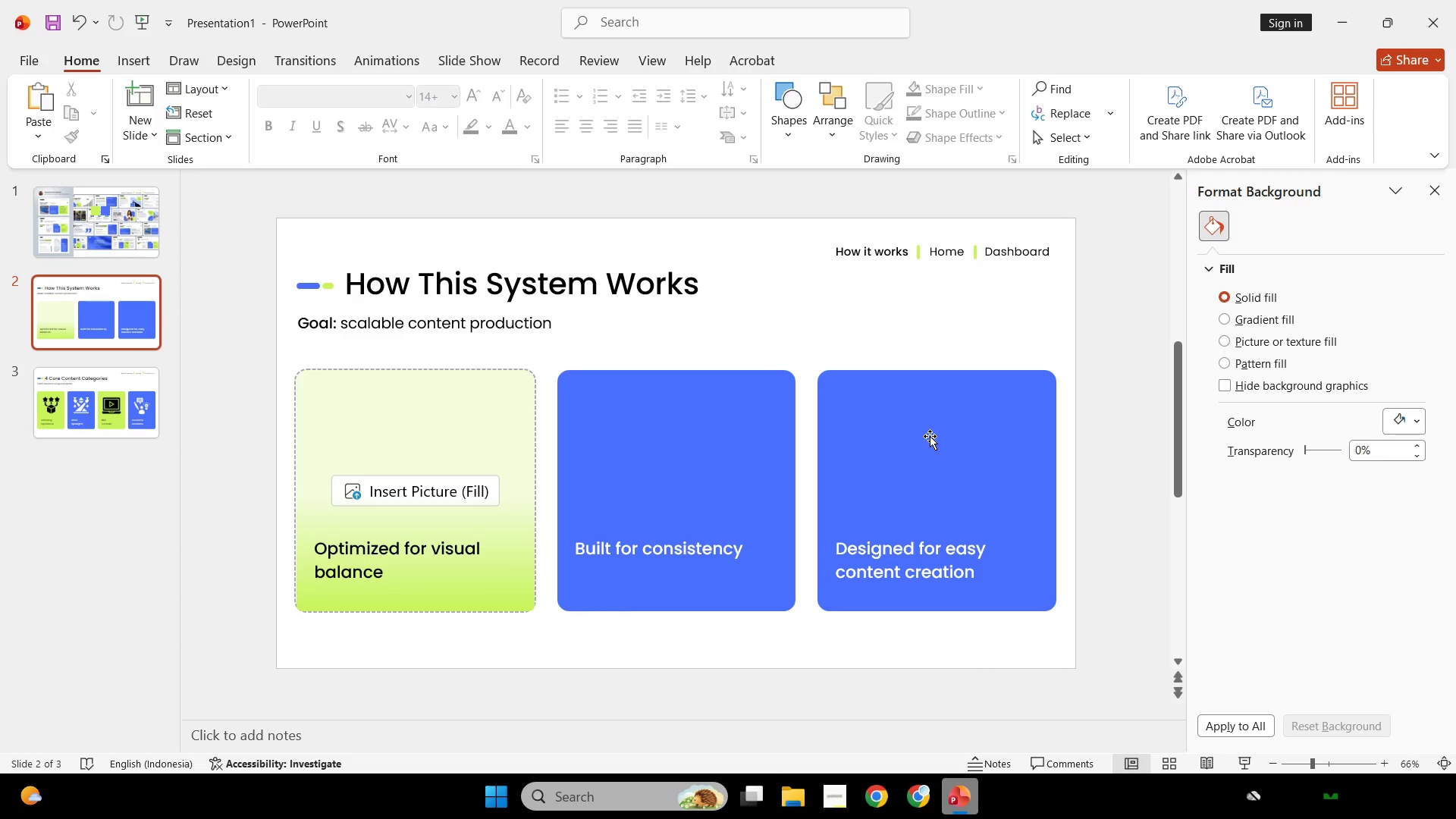 
wait(25.7)
 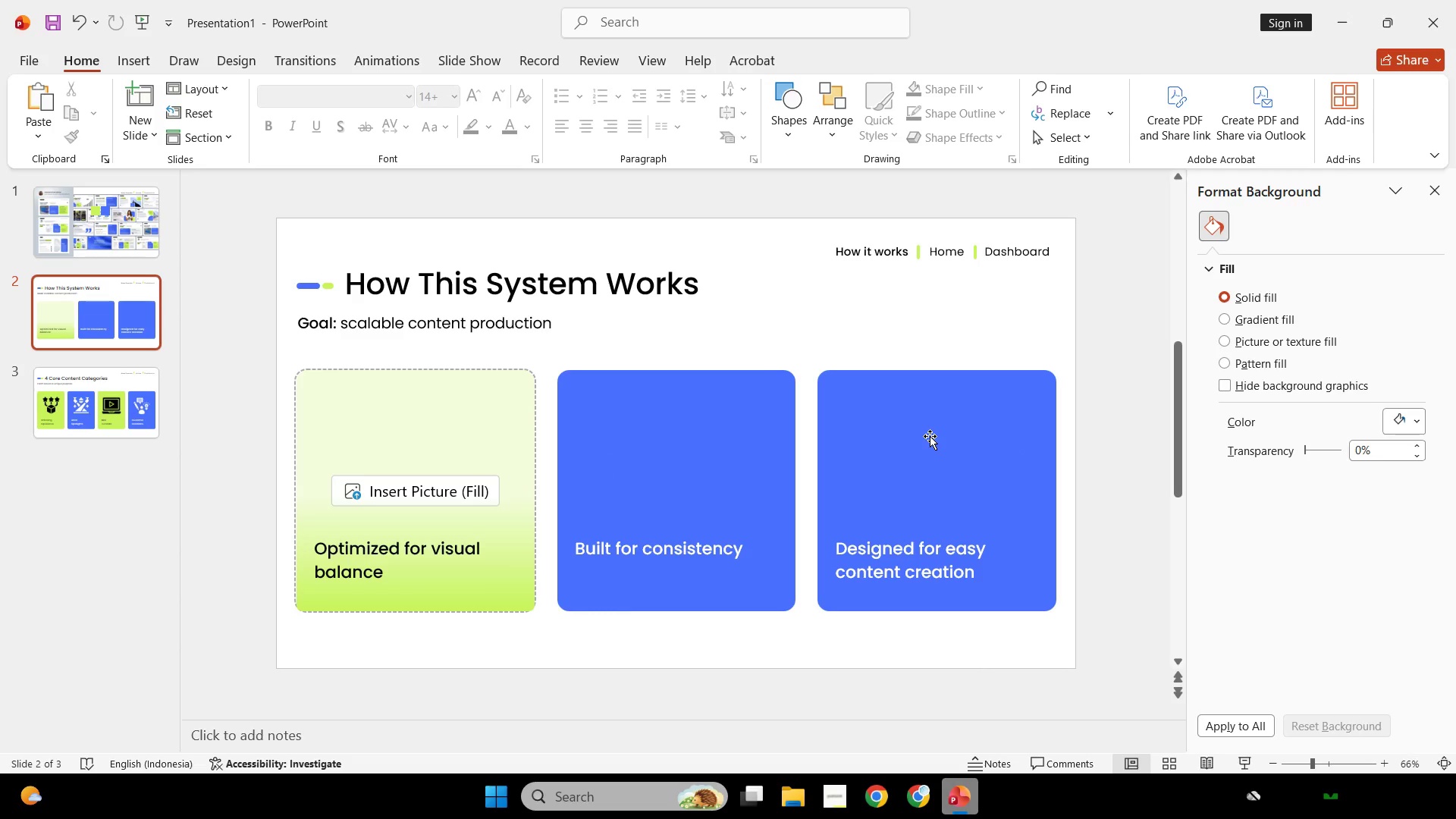 
scroll: coordinate [930, 436], scroll_direction: none, amount: 0.0
 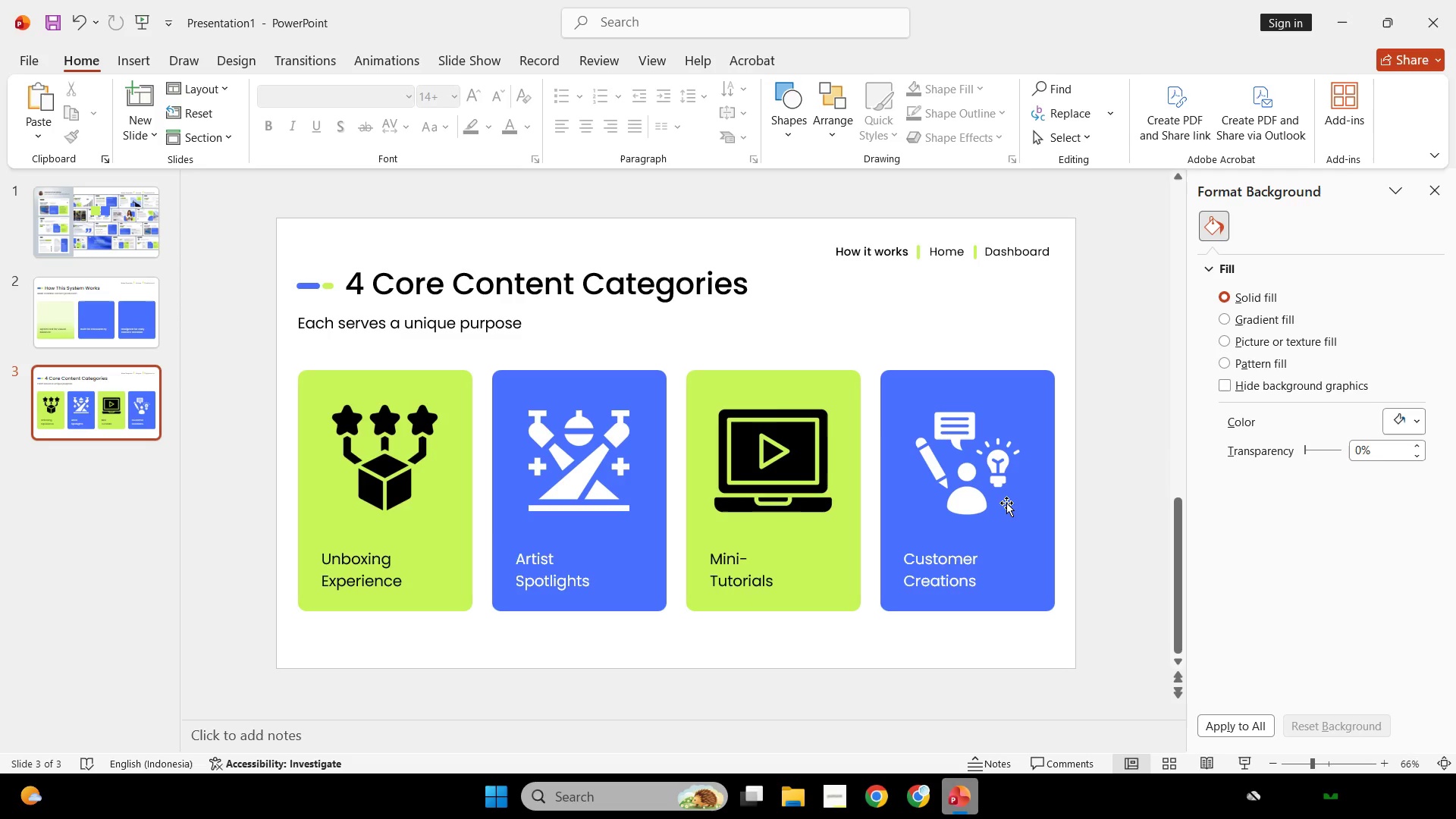 
wait(5.81)
 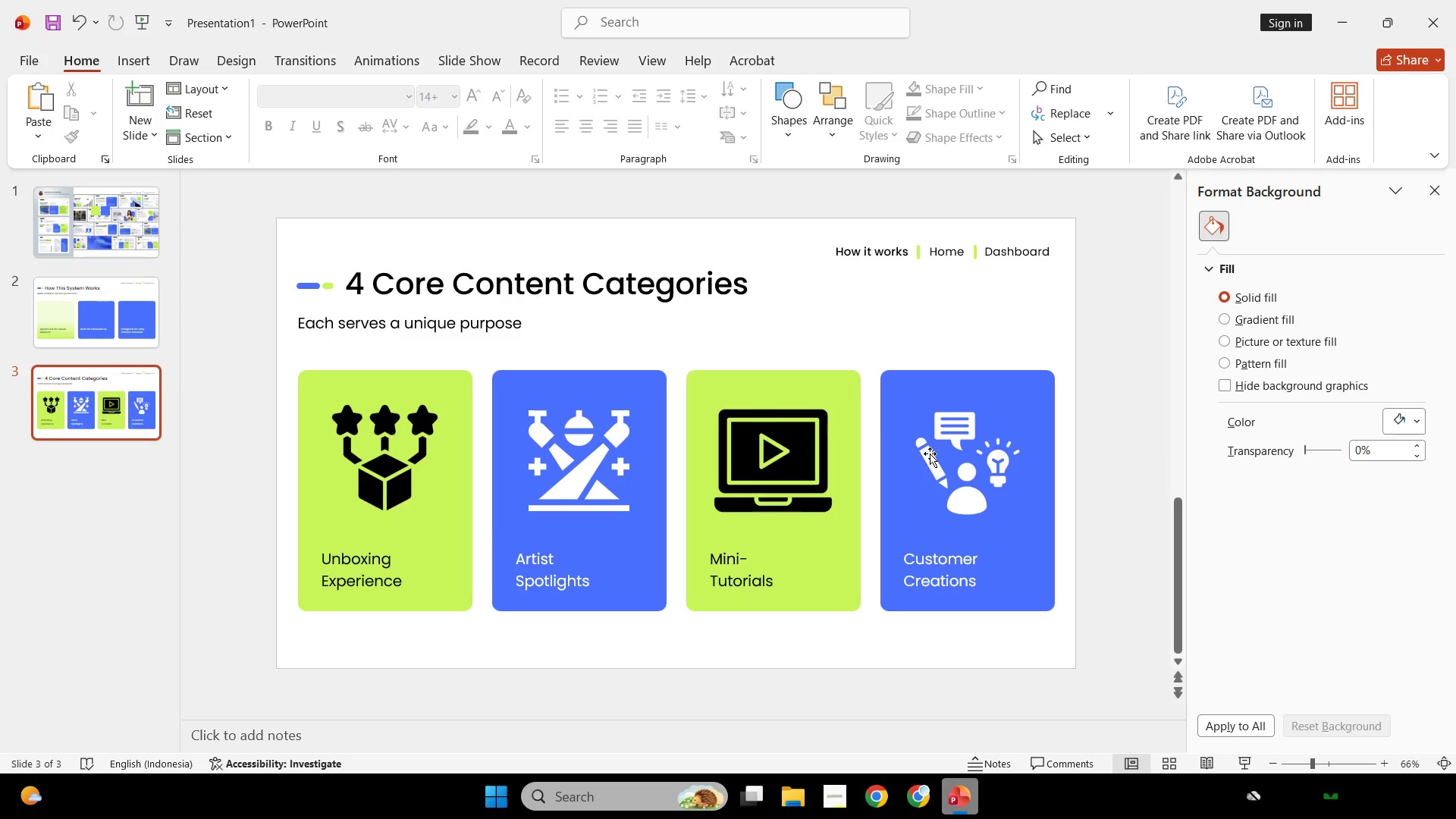 
scroll: coordinate [996, 491], scroll_direction: down, amount: 1.0
 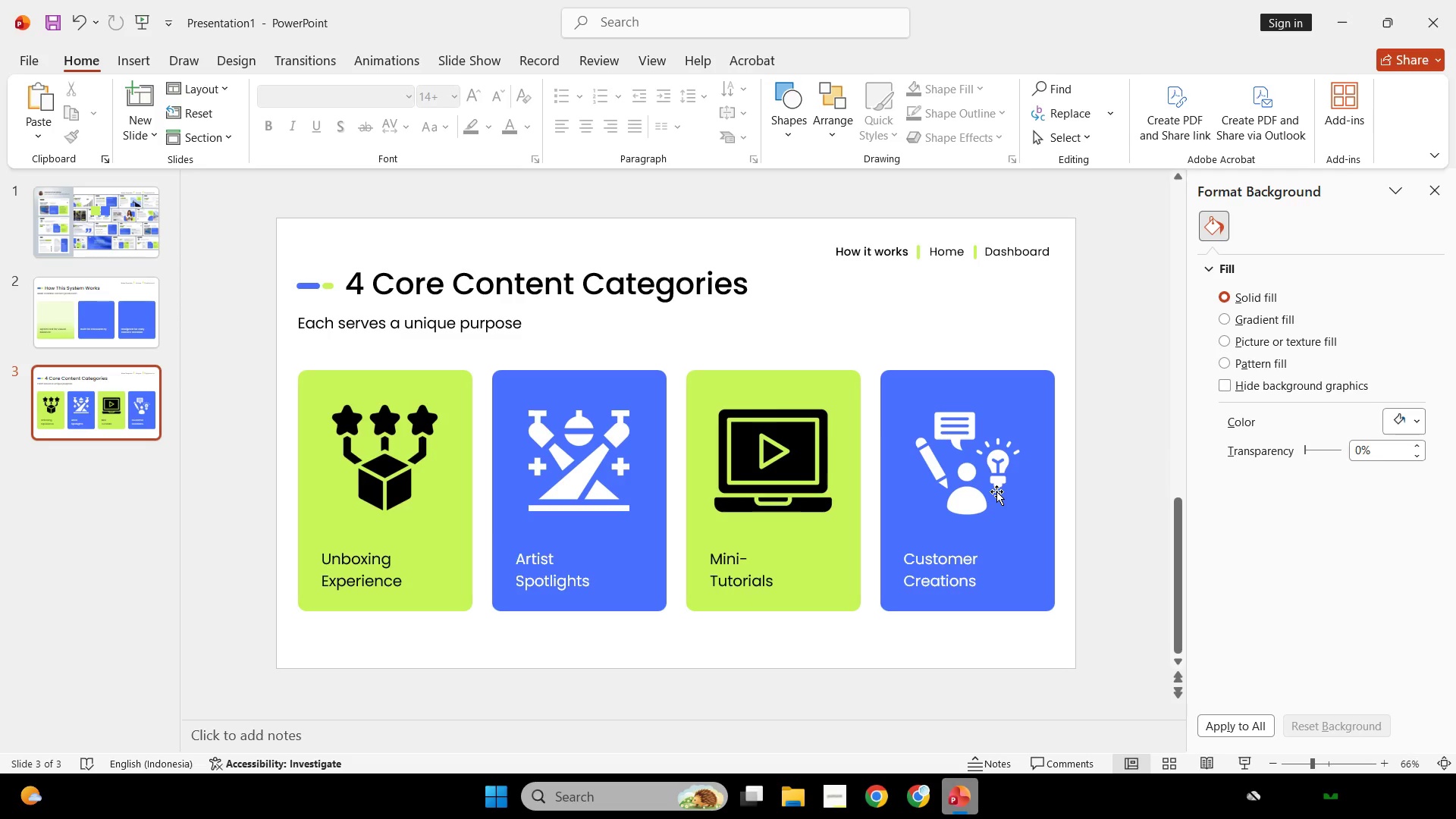 
wait(9.31)
 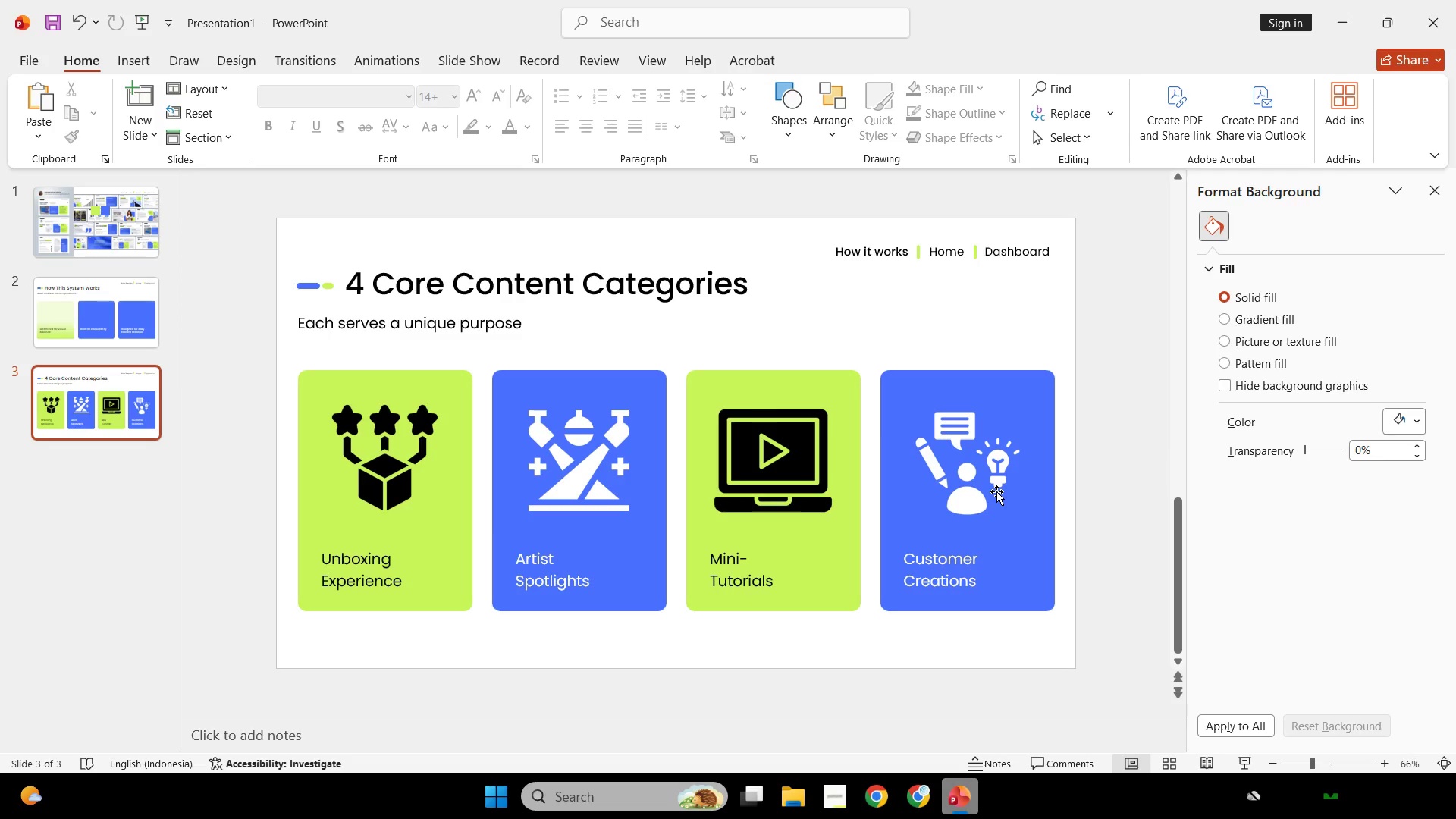 
scroll: coordinate [996, 491], scroll_direction: none, amount: 0.0
 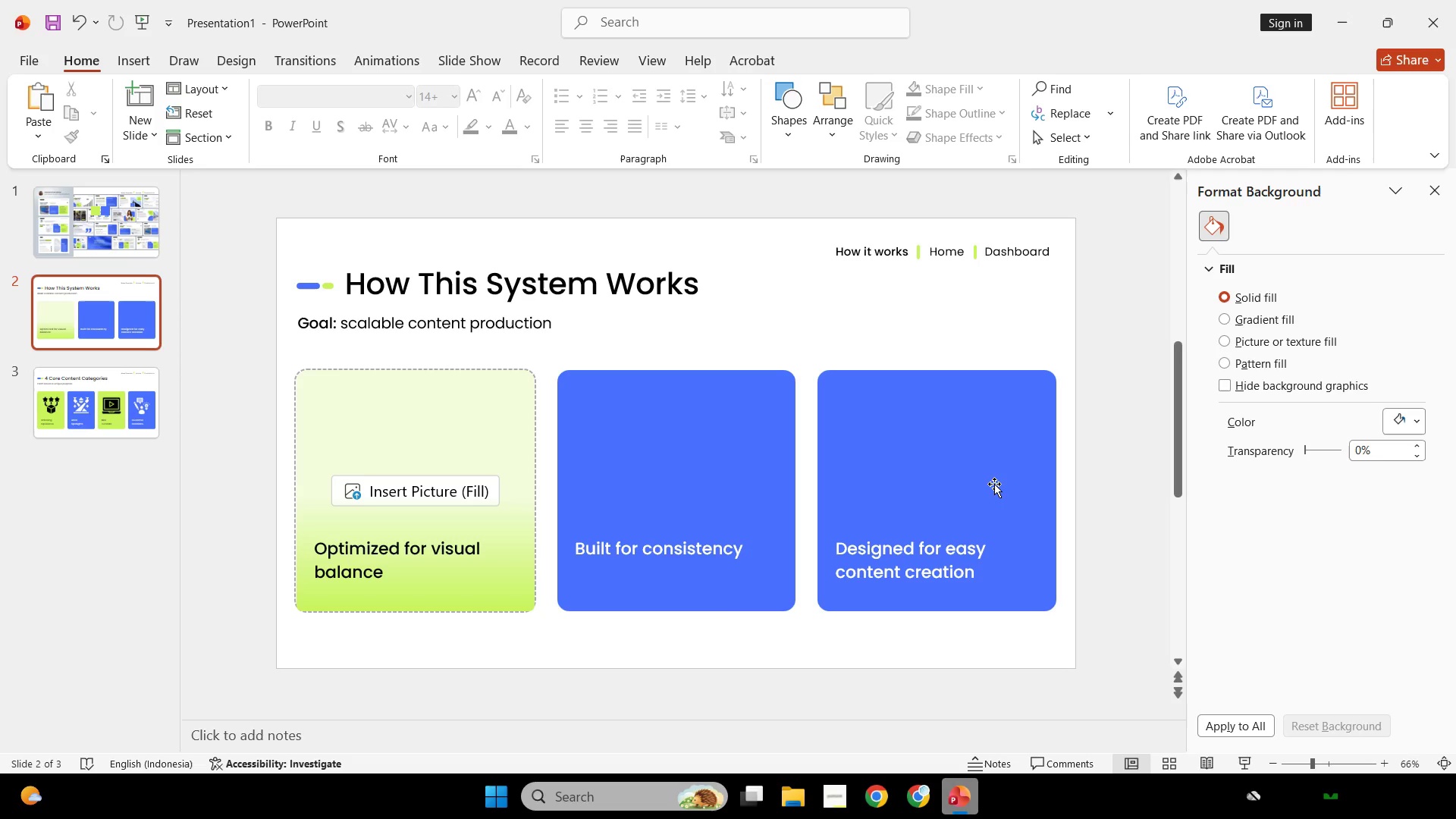 
wait(17.19)
 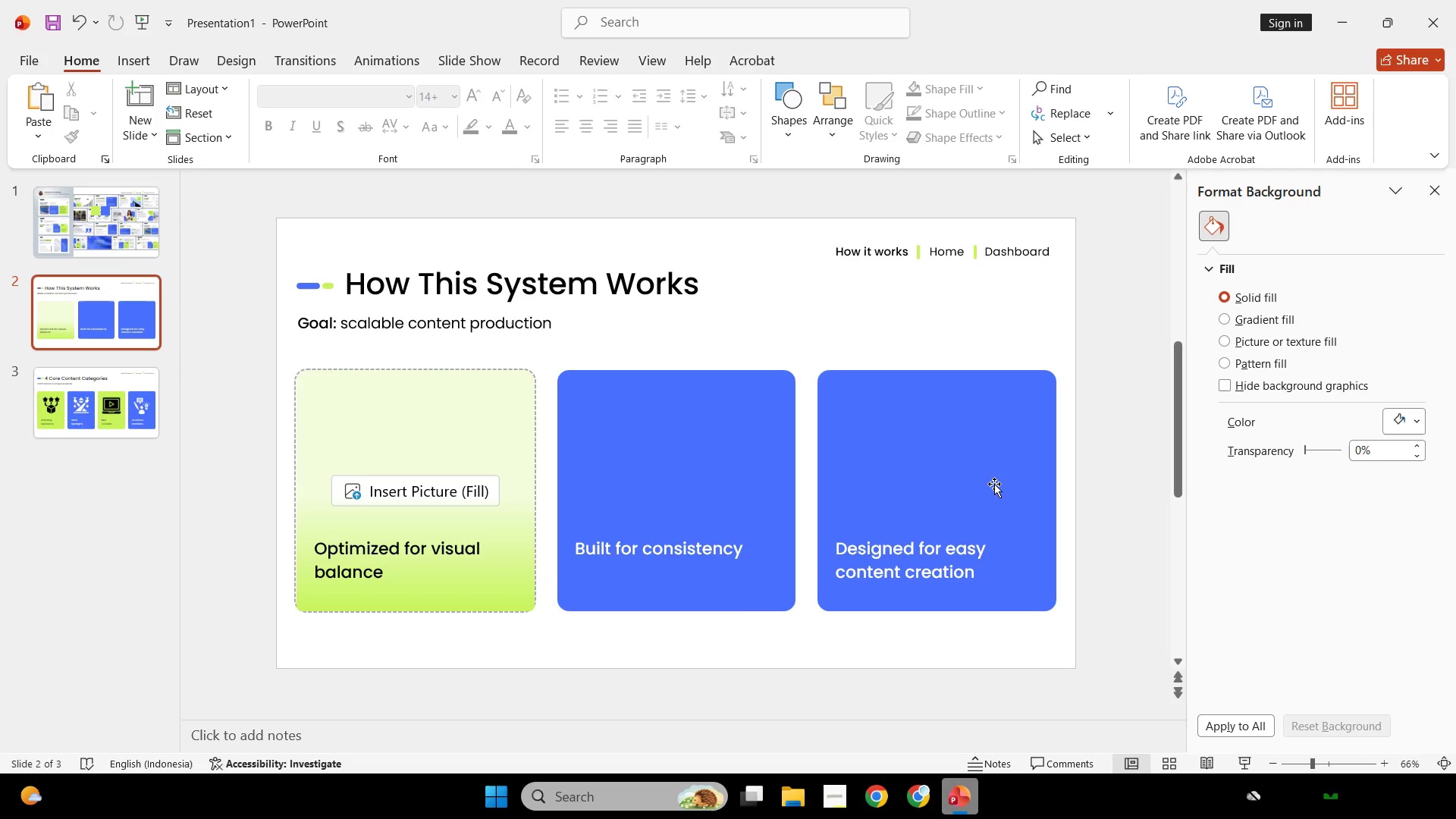 
scroll: coordinate [994, 484], scroll_direction: up, amount: 1.0
 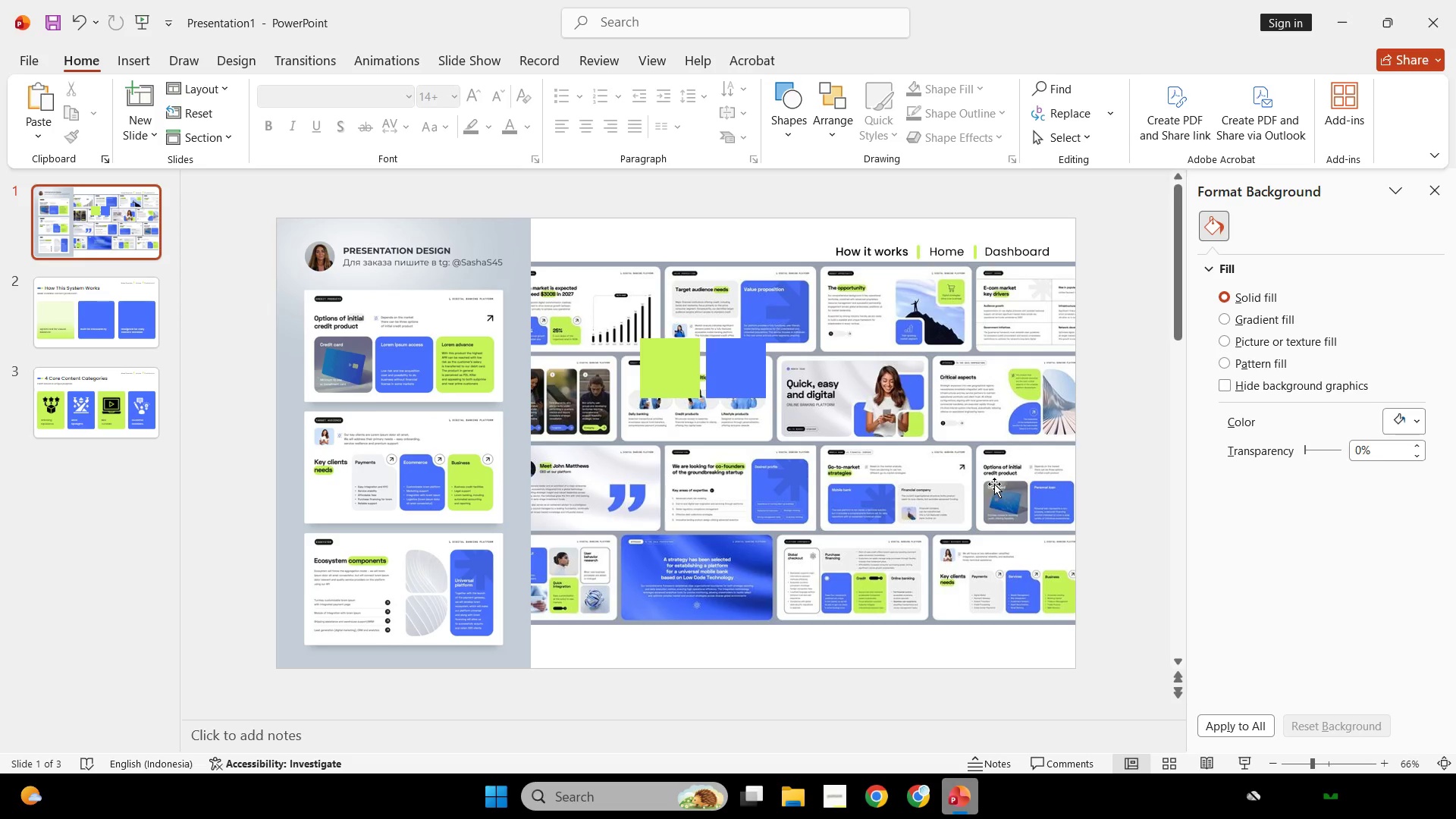 
scroll: coordinate [994, 484], scroll_direction: none, amount: 0.0
 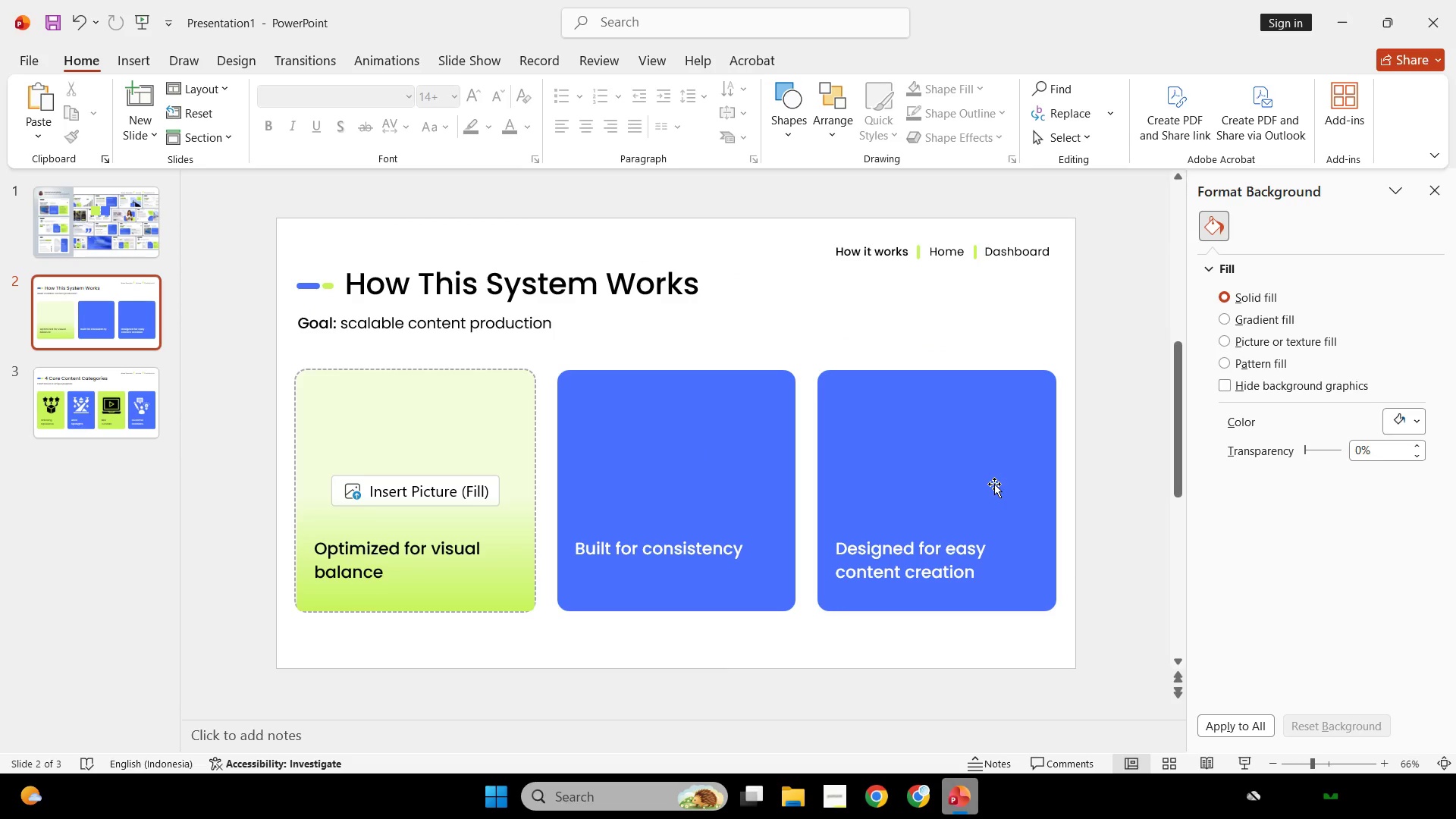 
scroll: coordinate [994, 484], scroll_direction: down, amount: 1.0
 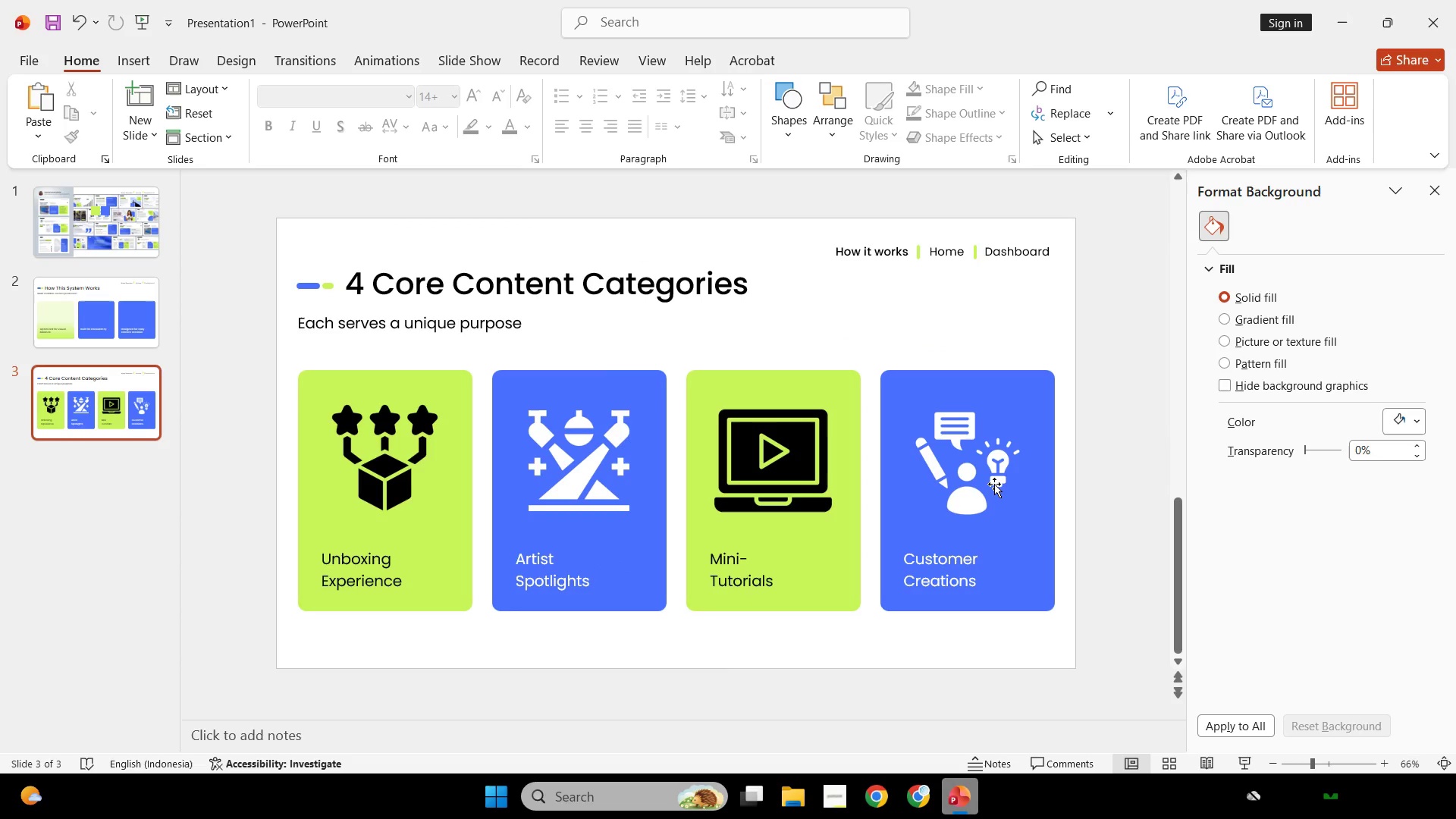 
wait(7.71)
 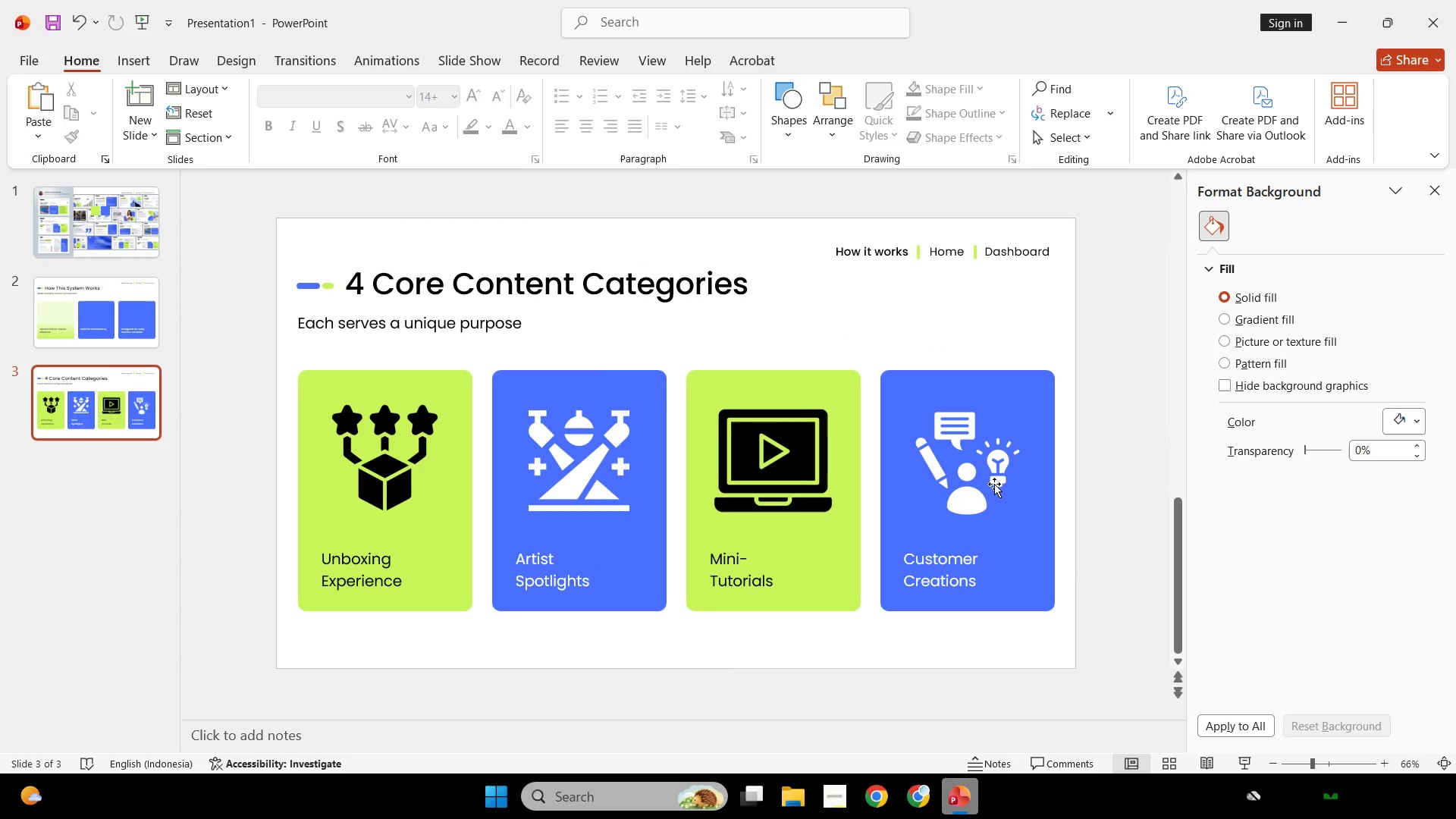 
left_click([146, 86])
 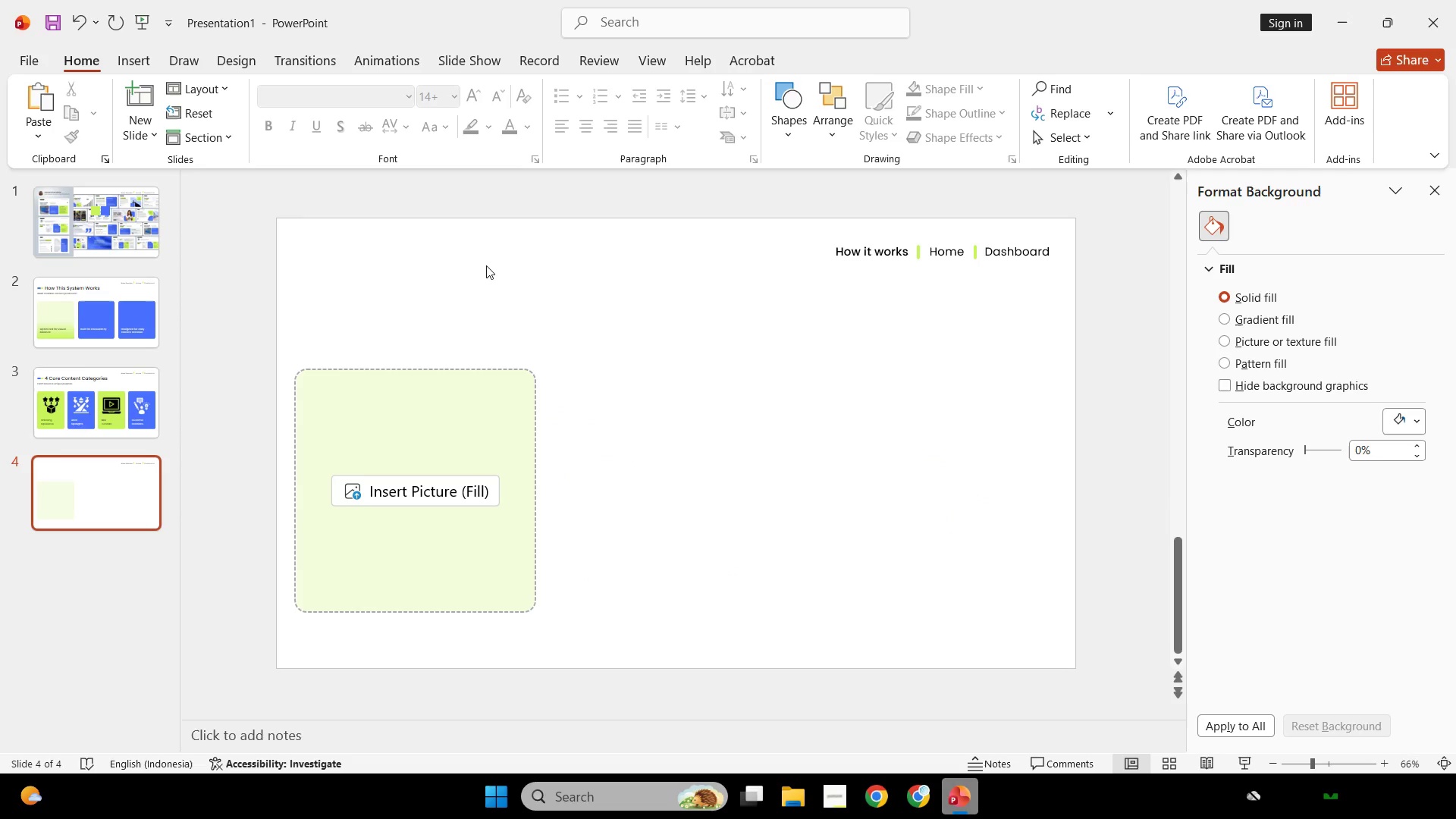 
left_click([486, 265])
 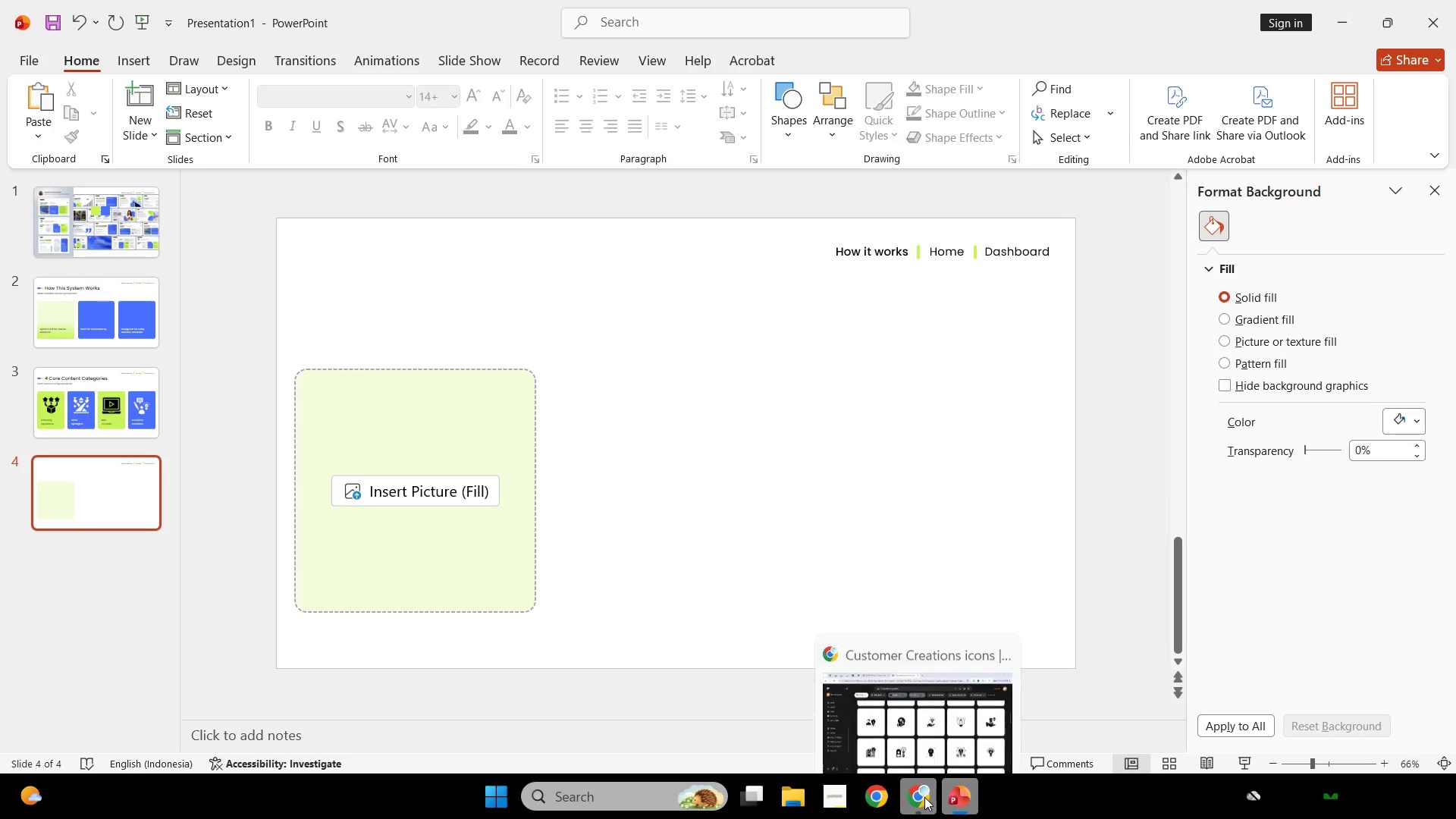 
left_click([924, 797])
 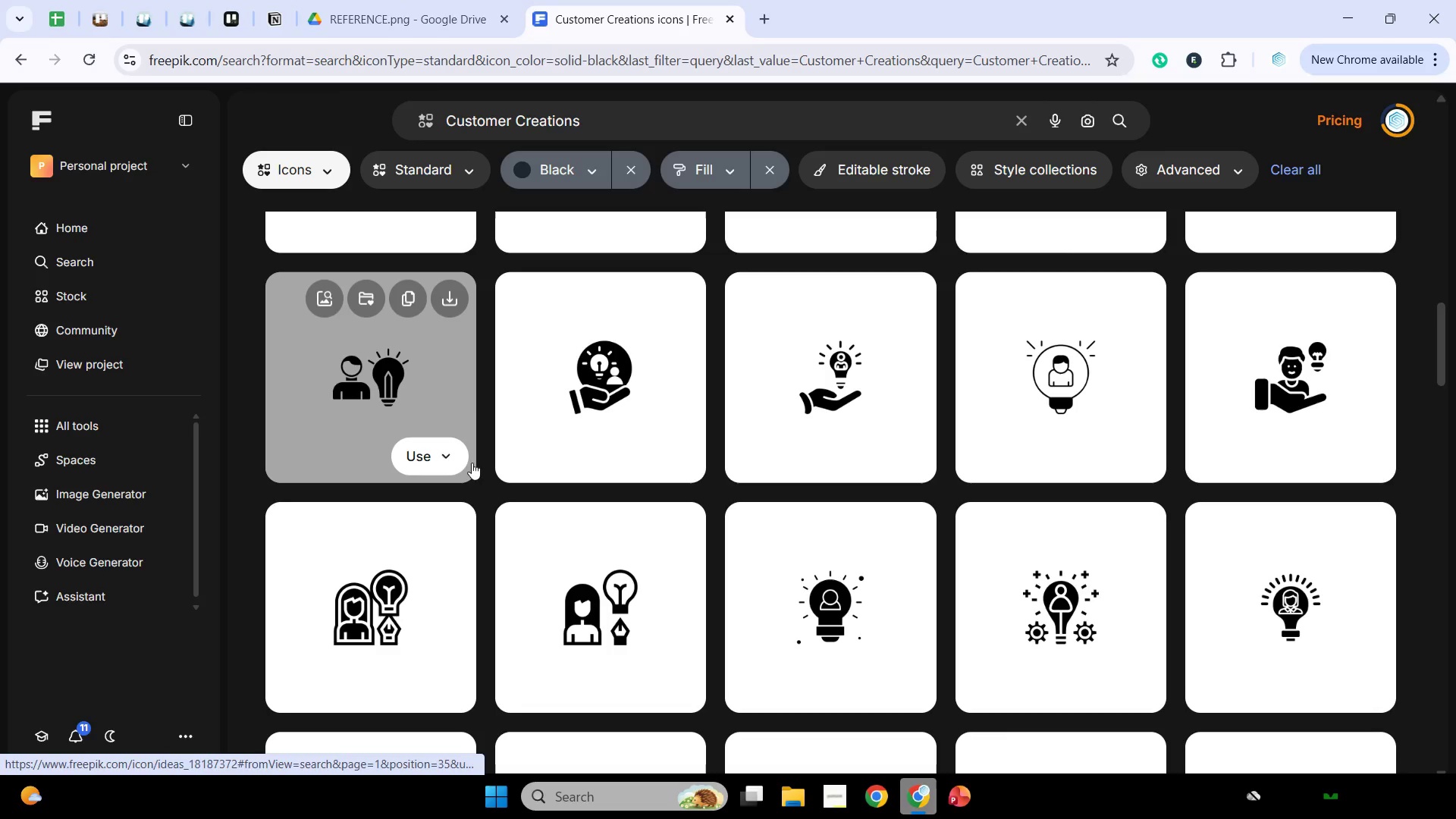 
left_click([158, 5])
 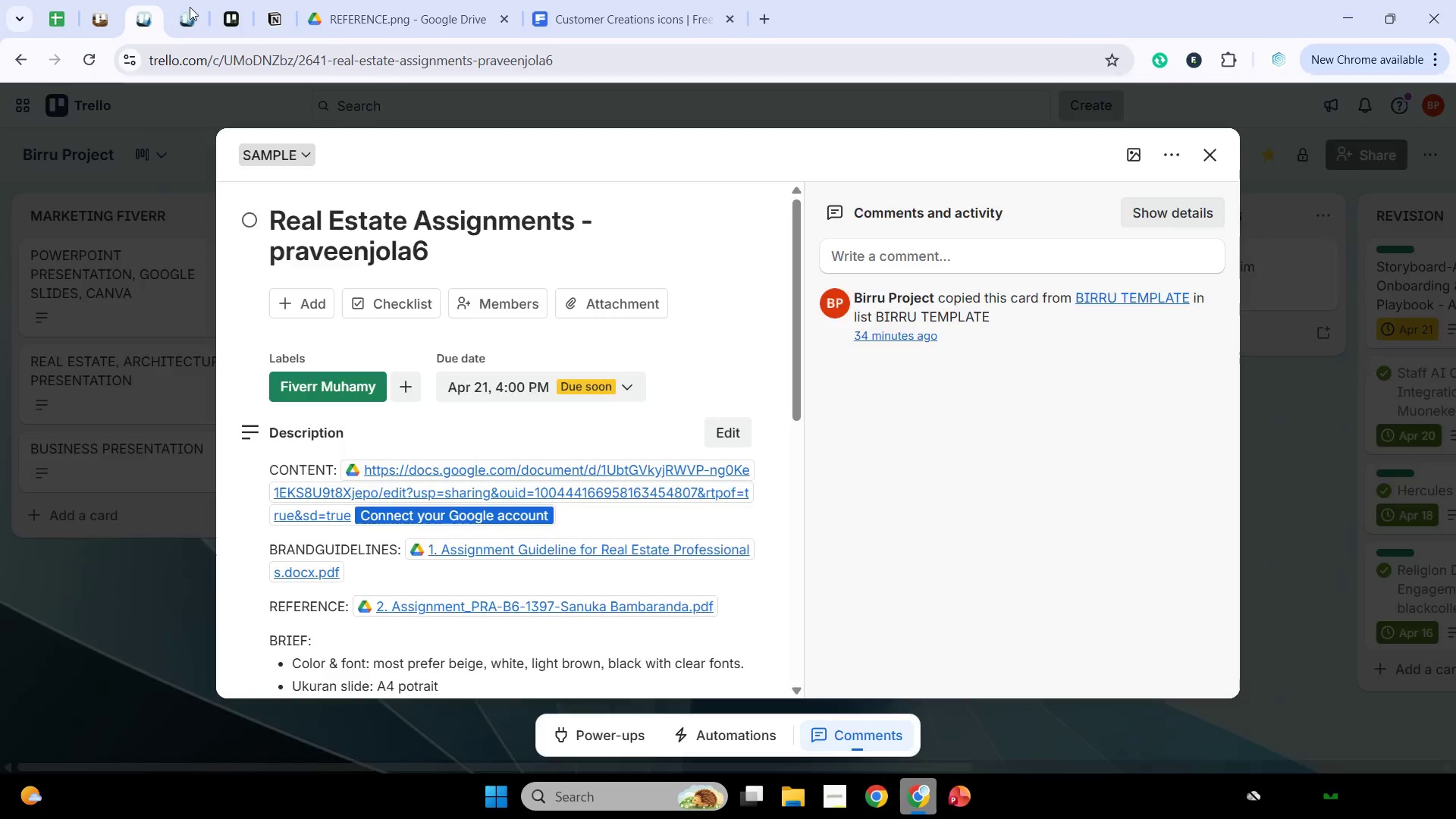 
left_click([190, 6])
 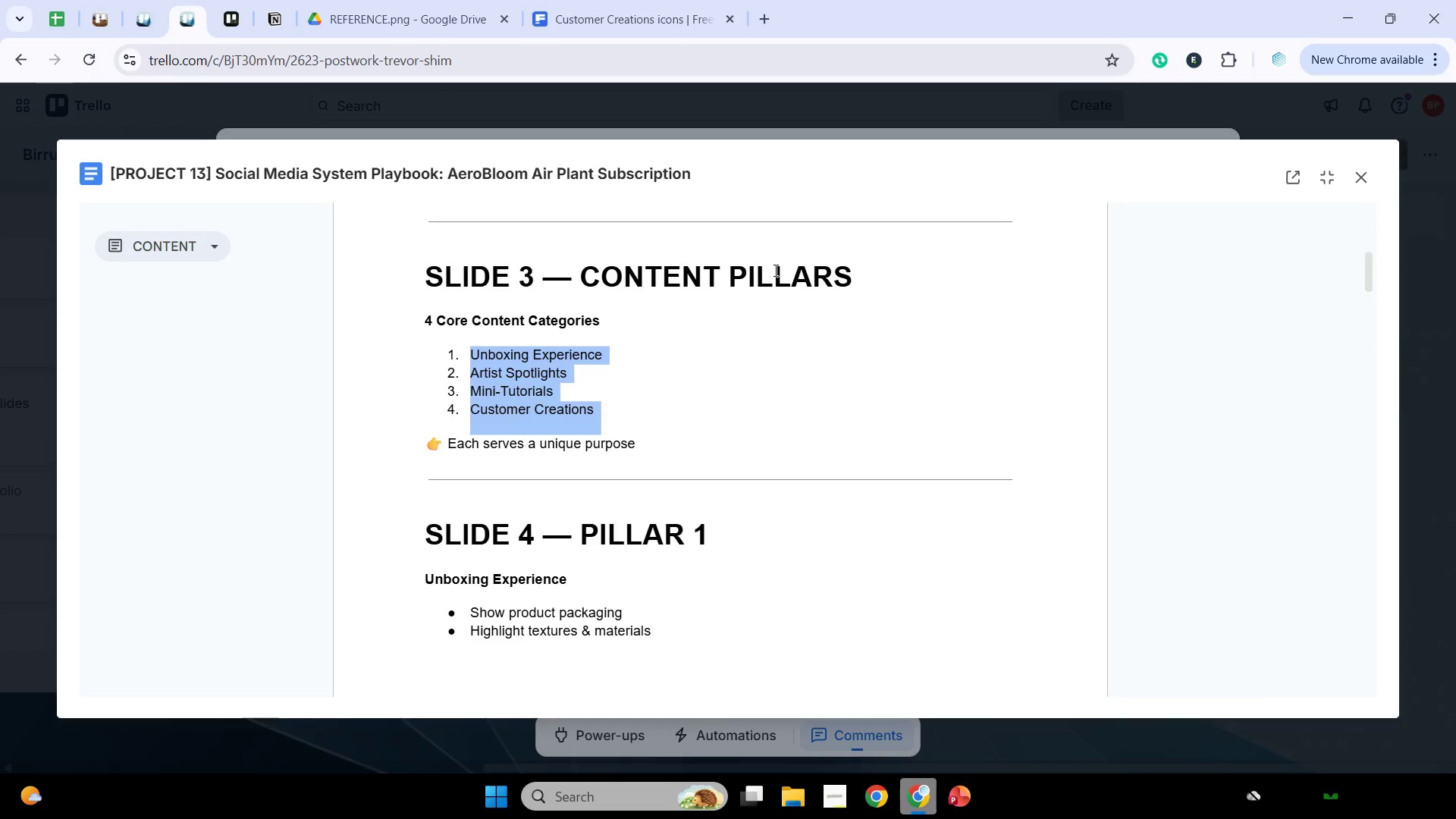 
wait(14.8)
 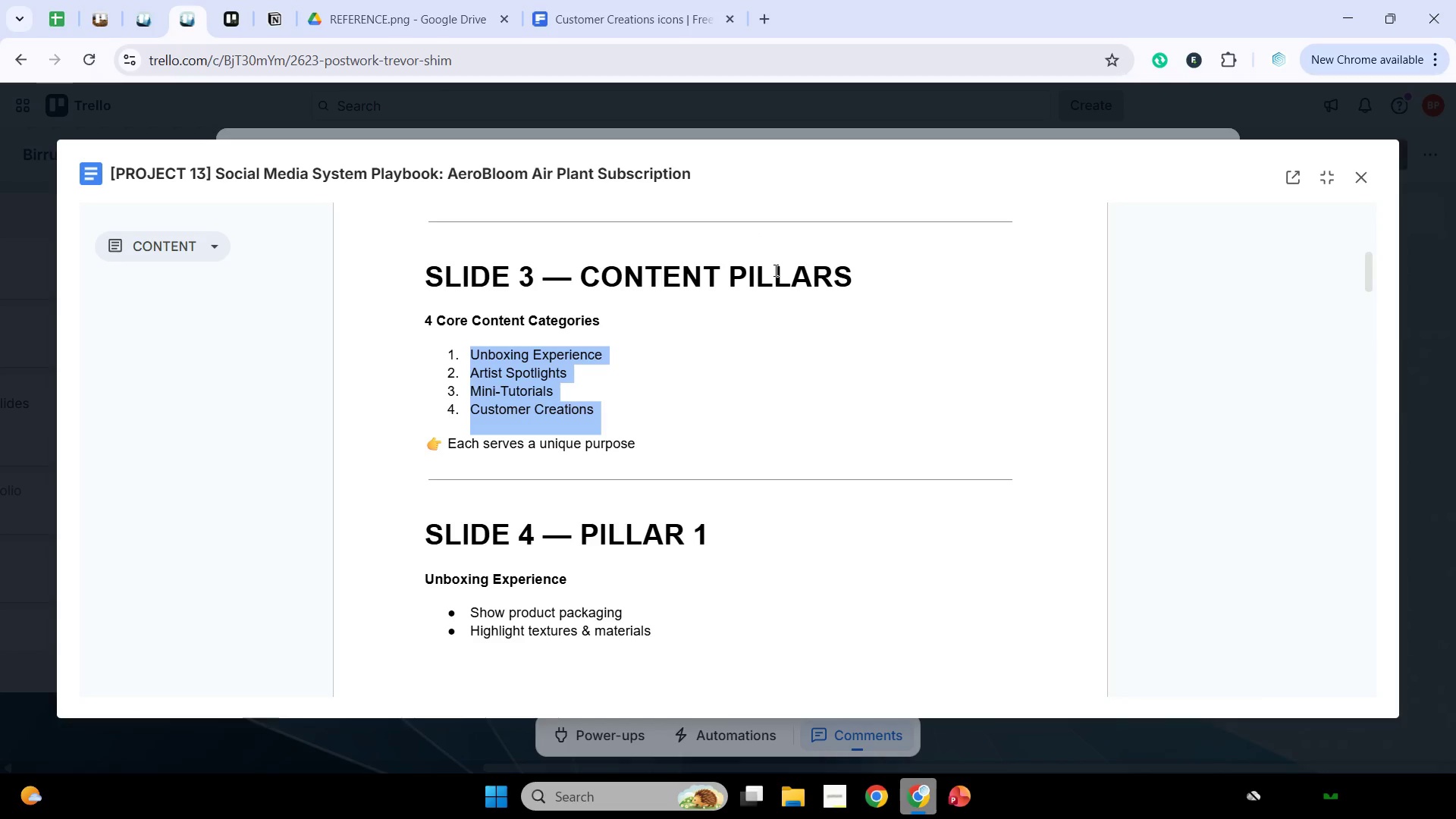 
scroll: coordinate [772, 262], scroll_direction: down, amount: 2.0
 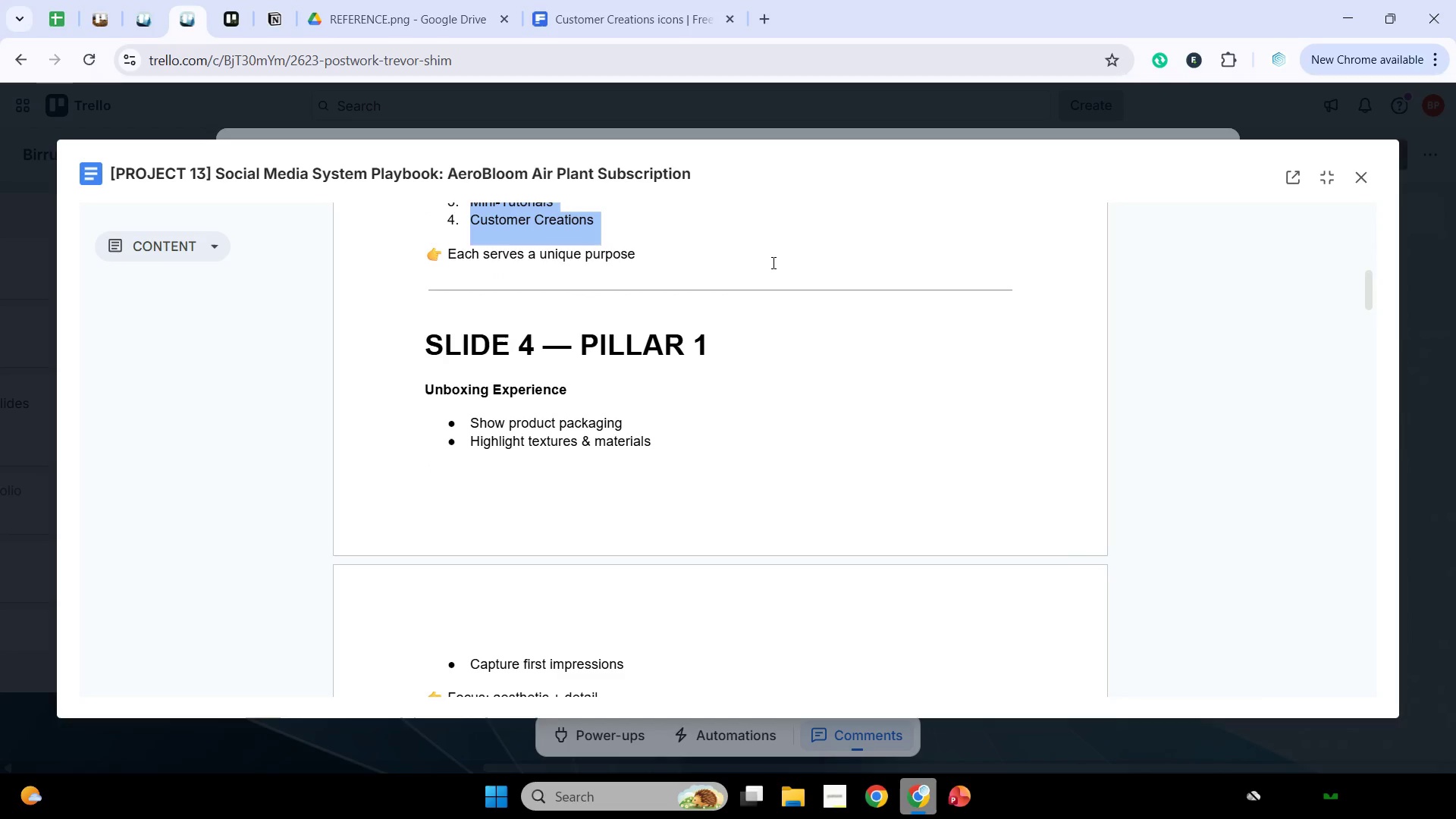 
wait(13.76)
 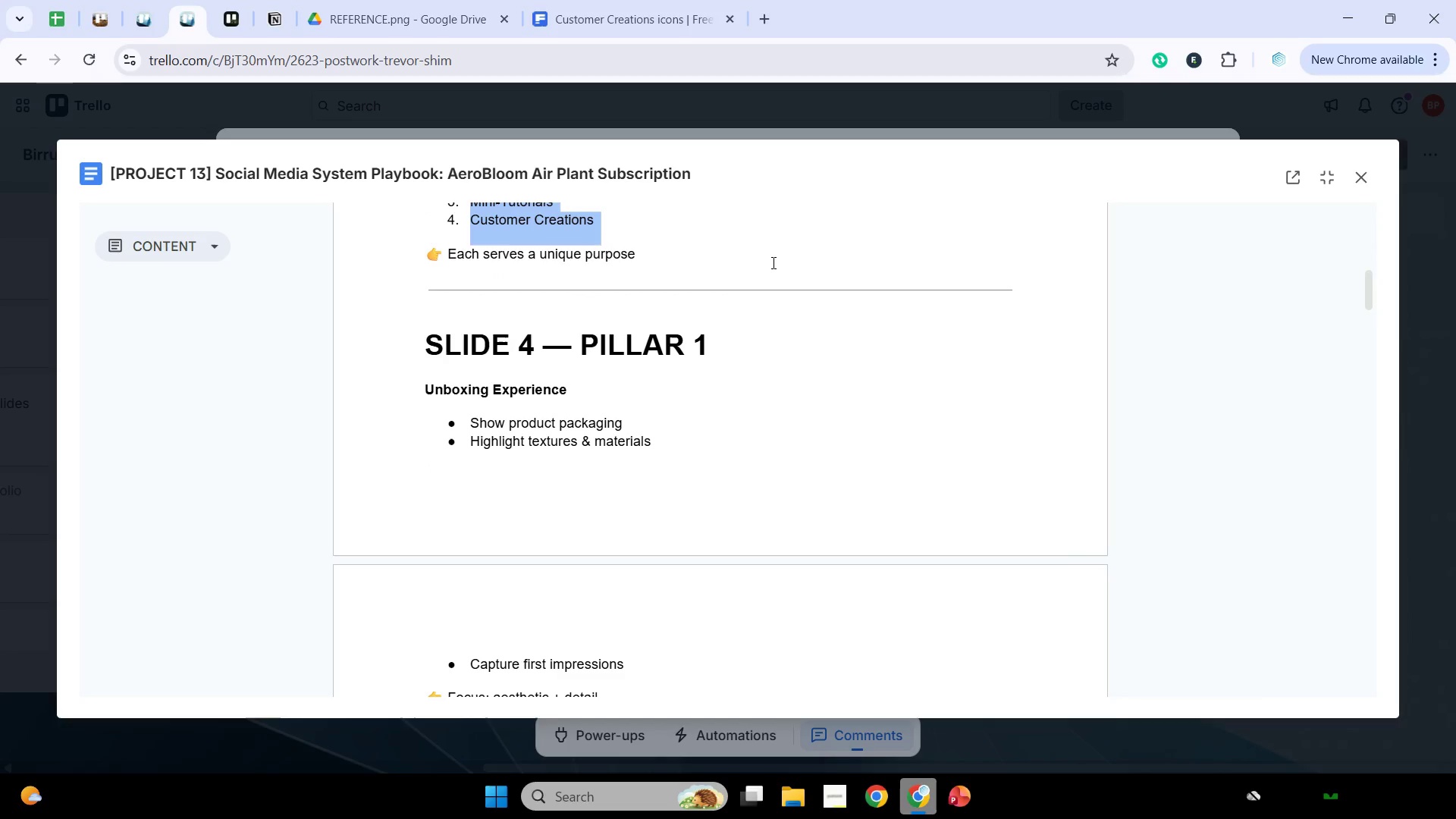 
scroll: coordinate [772, 262], scroll_direction: down, amount: 1.0
 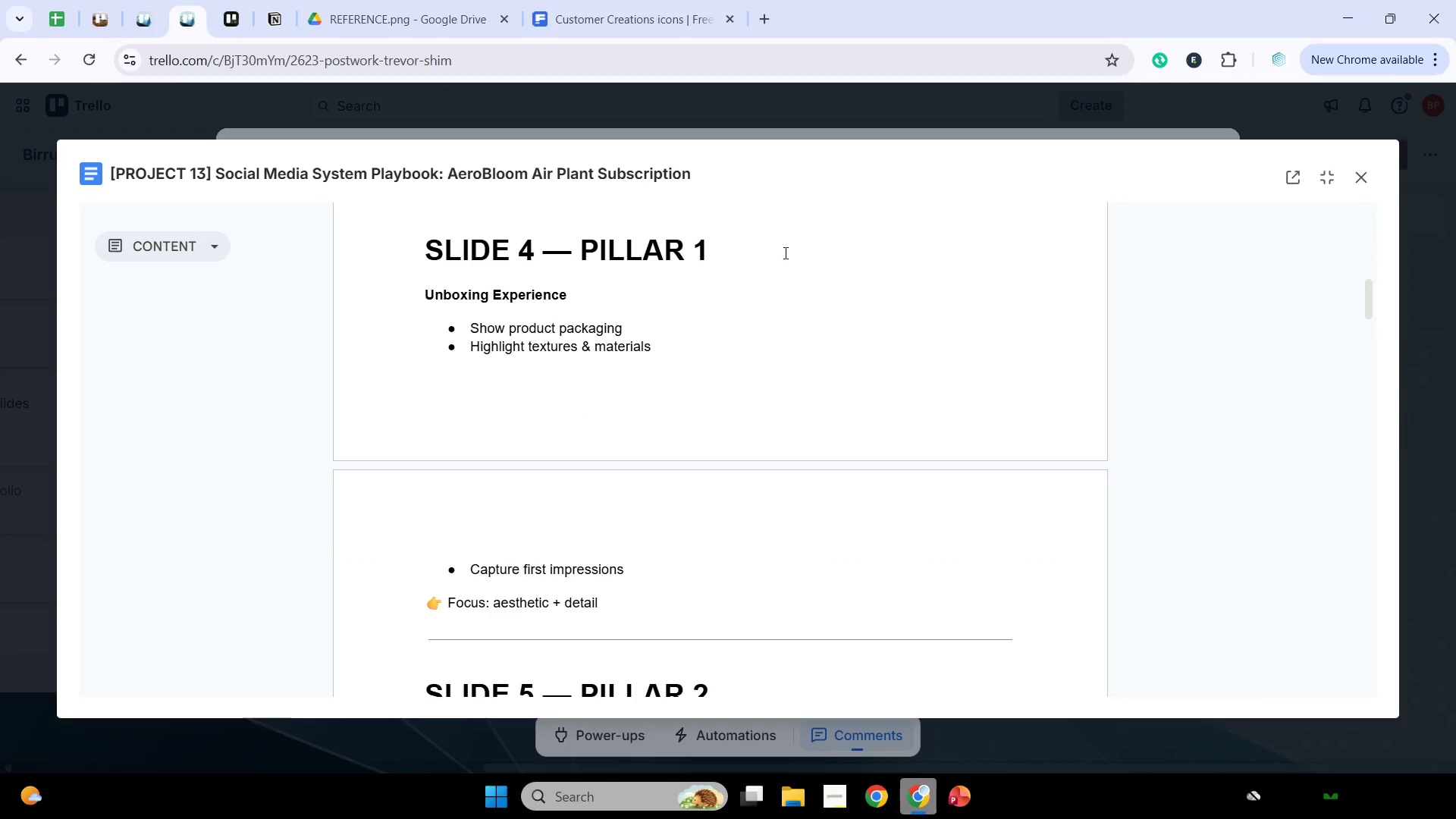 
wait(8.61)
 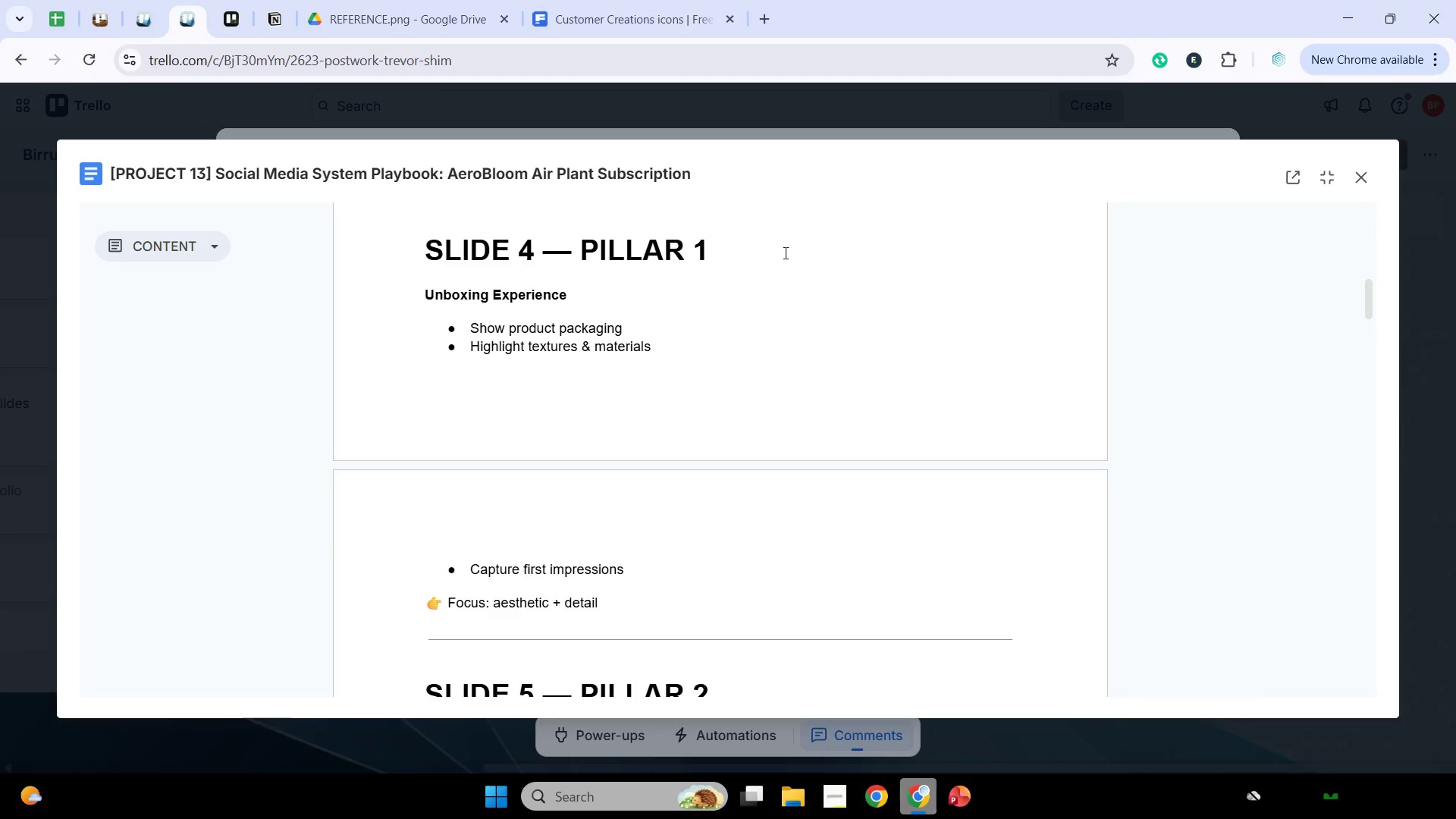 
scroll: coordinate [780, 328], scroll_direction: down, amount: 1.0
 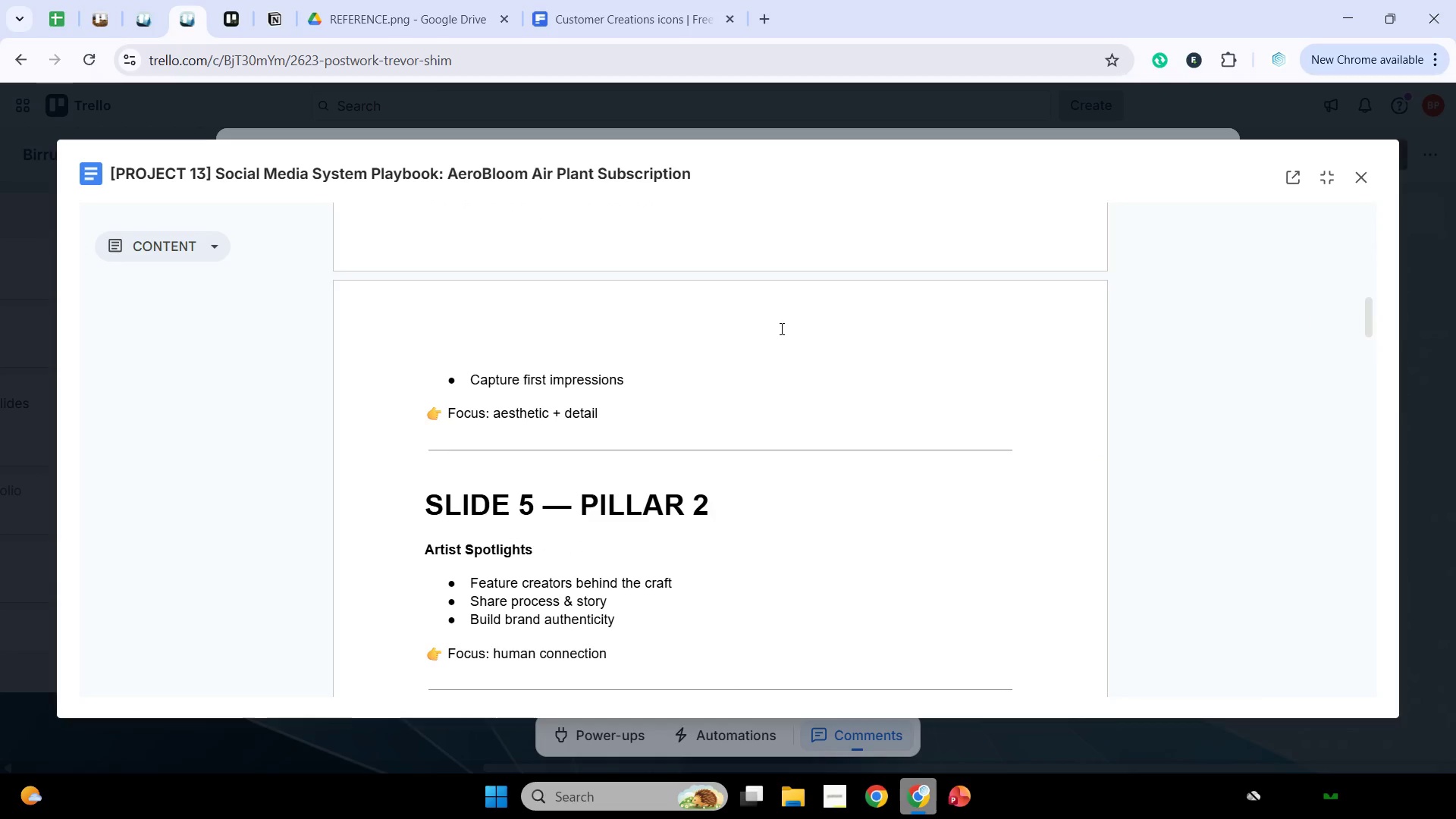 
scroll: coordinate [780, 323], scroll_direction: up, amount: 1.0
 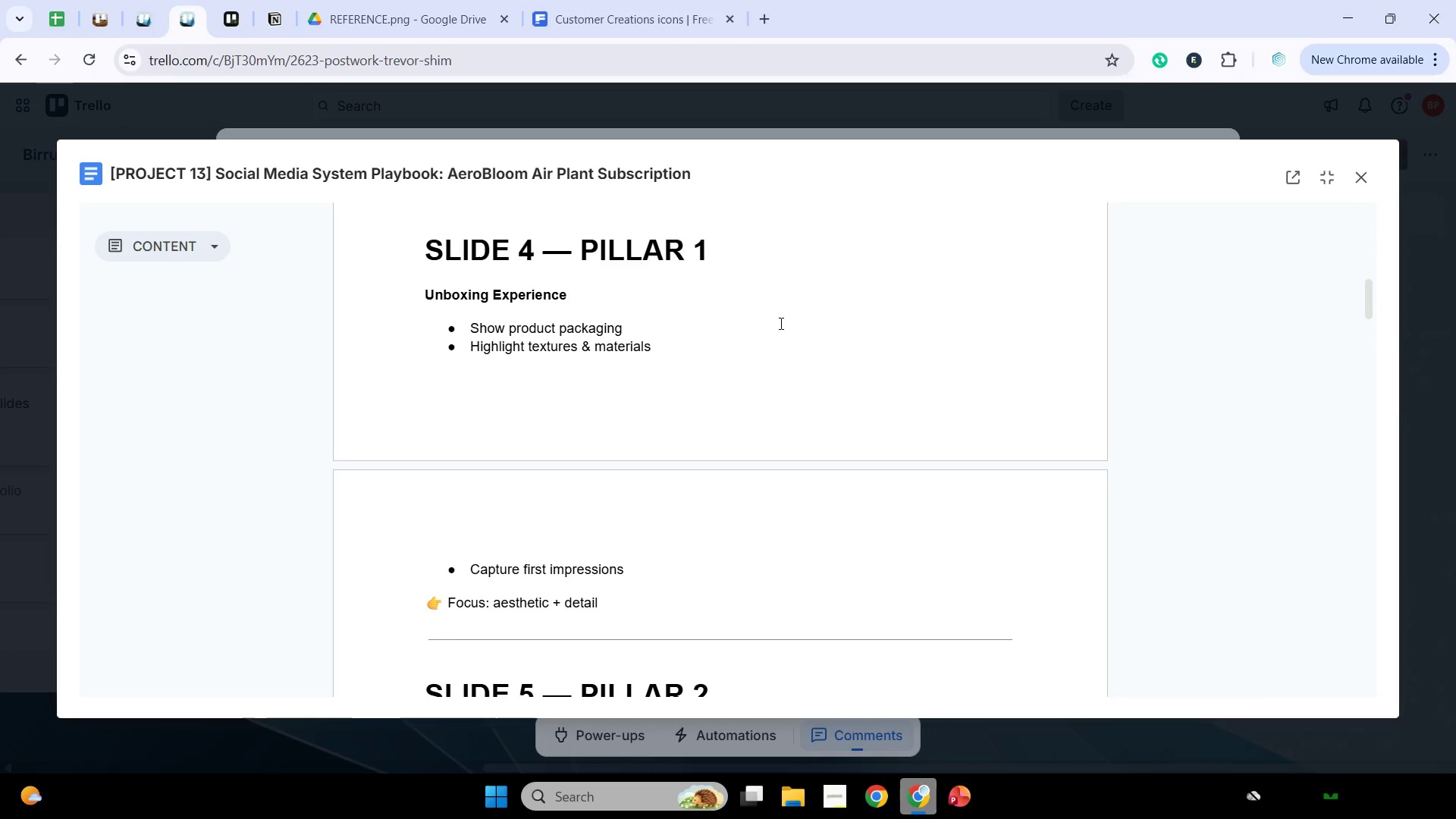 
wait(19.45)
 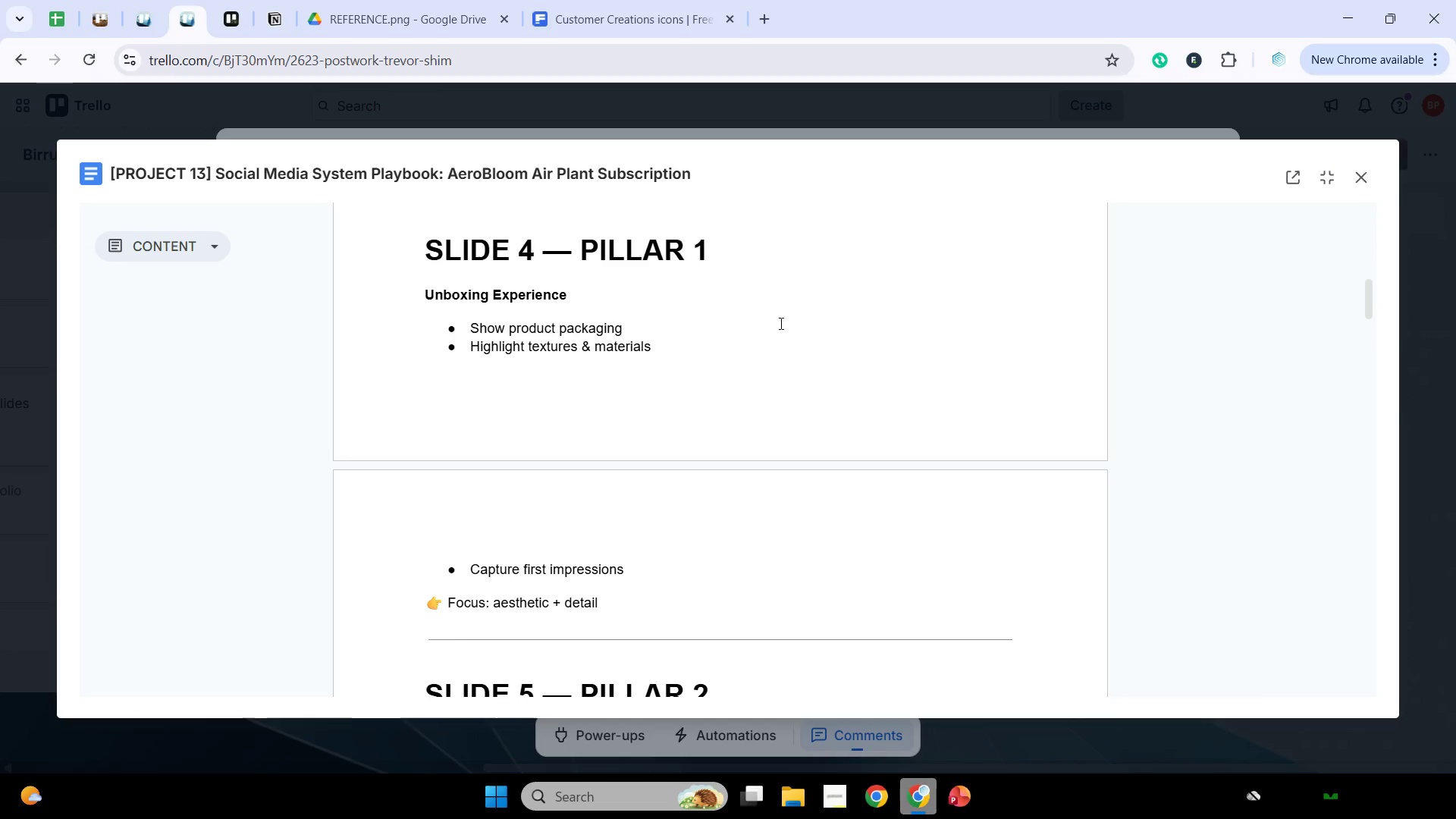 
scroll: coordinate [780, 323], scroll_direction: up, amount: 1.0
 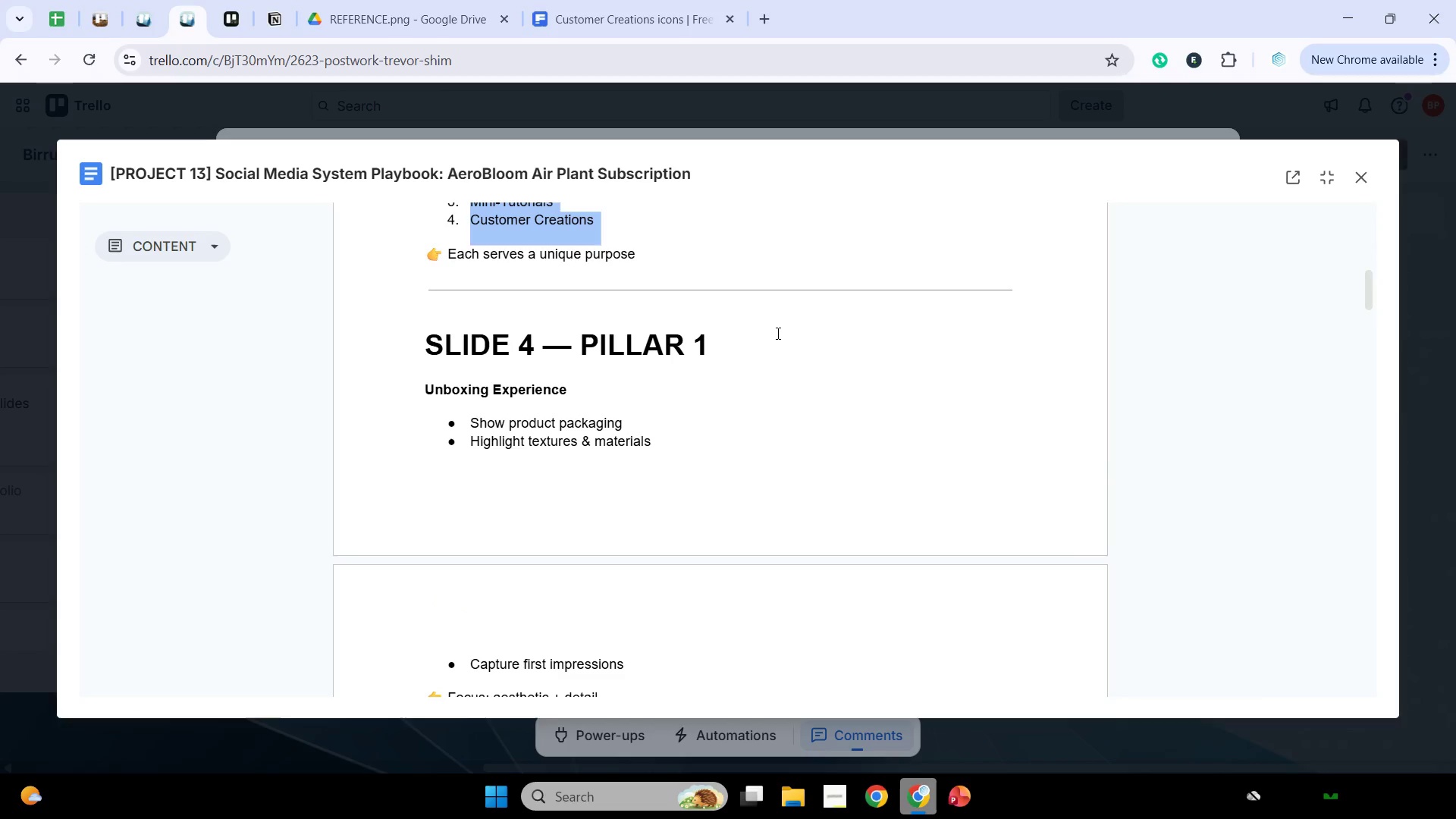 
wait(15.41)
 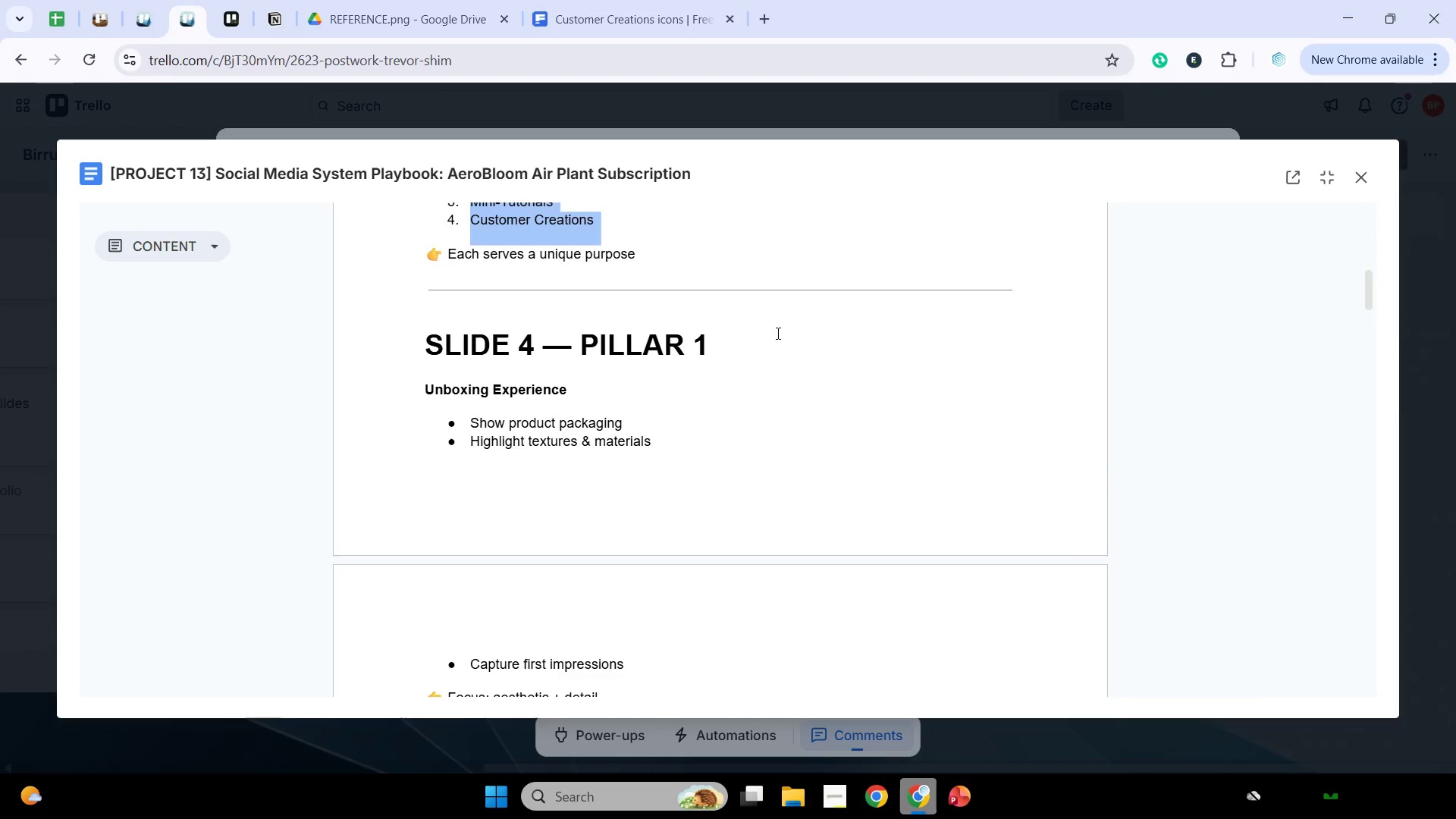 
left_click_drag(start_coordinate=[590, 390], to_coordinate=[372, 390])
 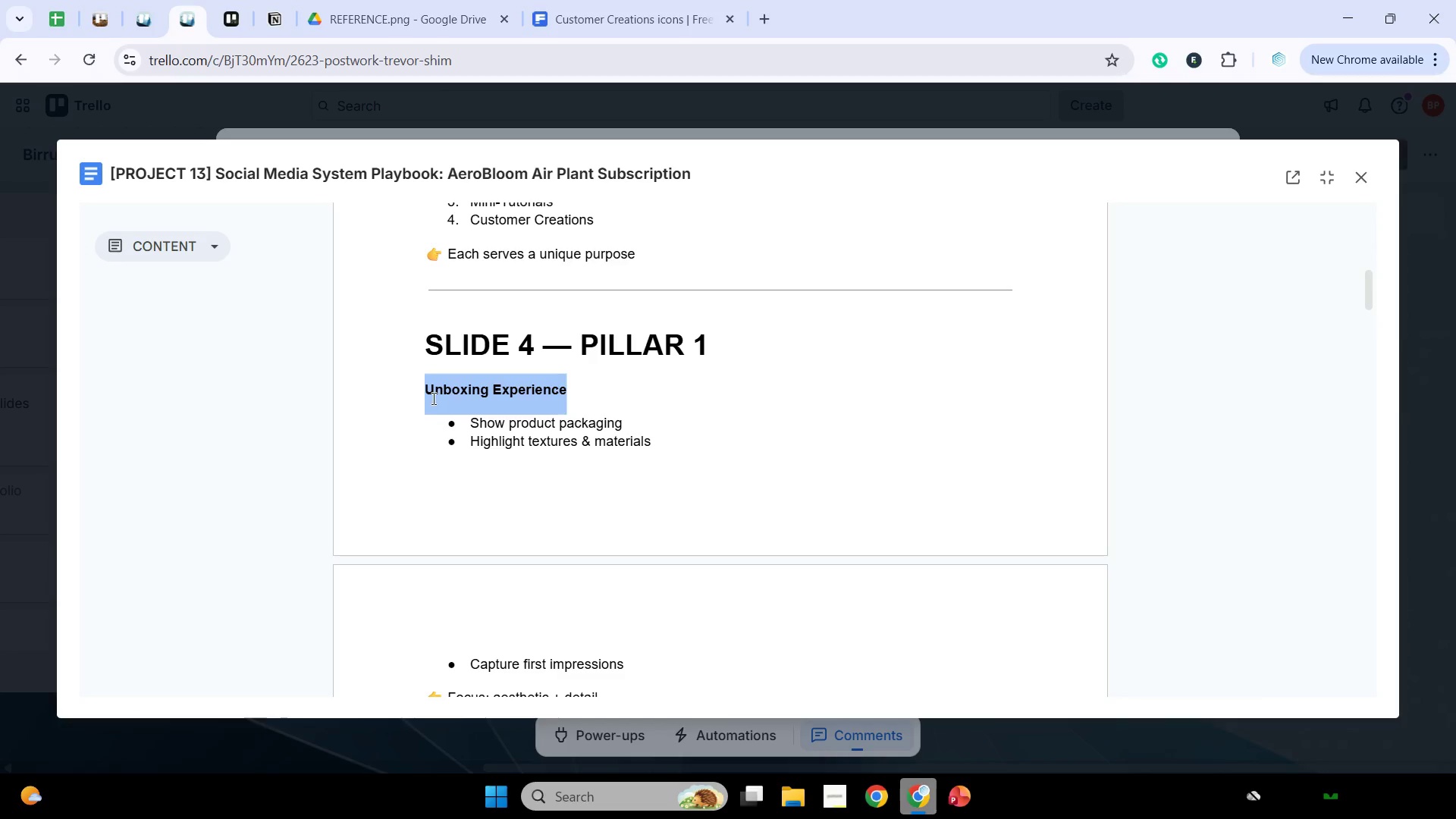 
key(Control+ControlLeft)
 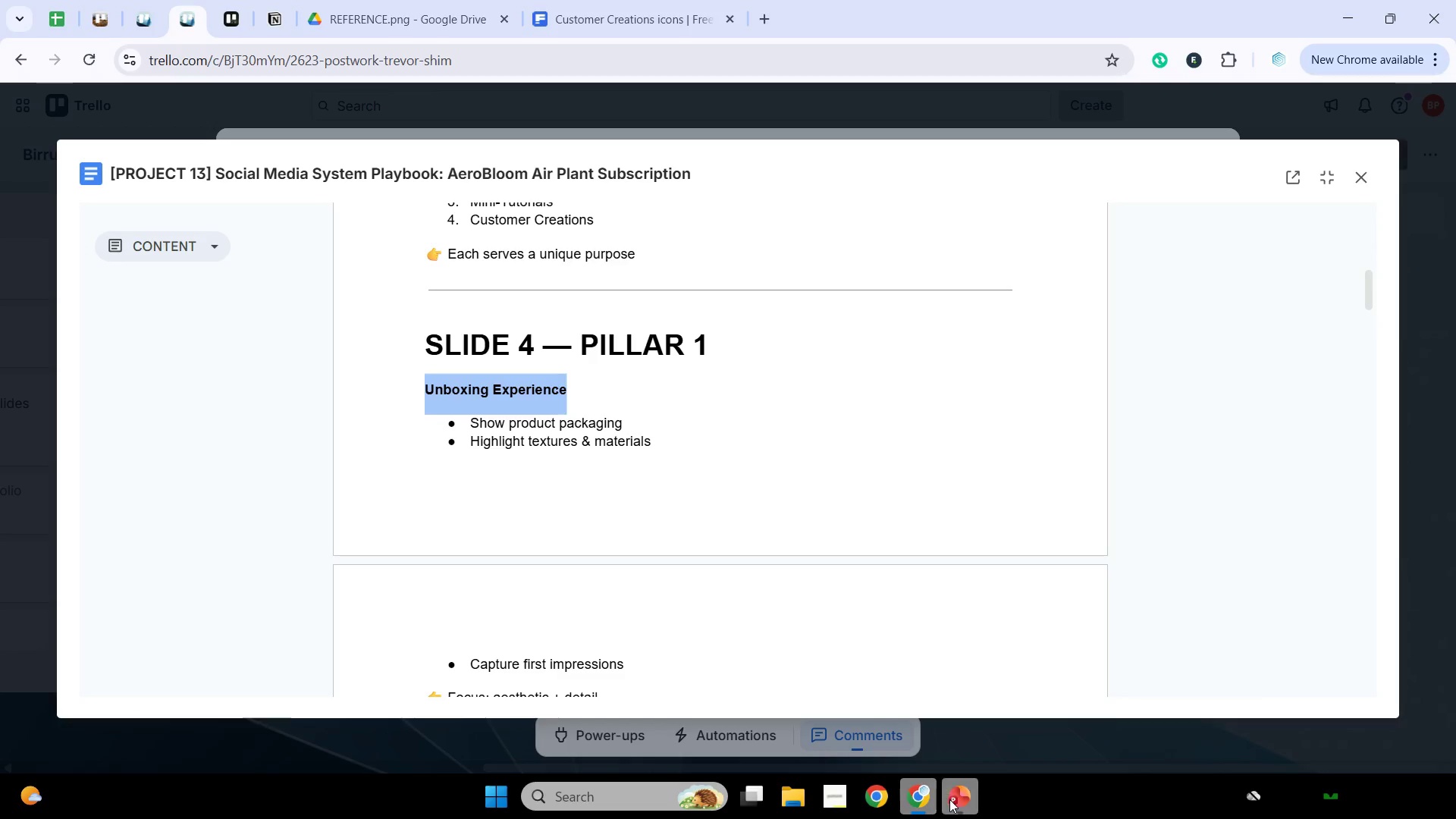 
left_click([949, 799])
 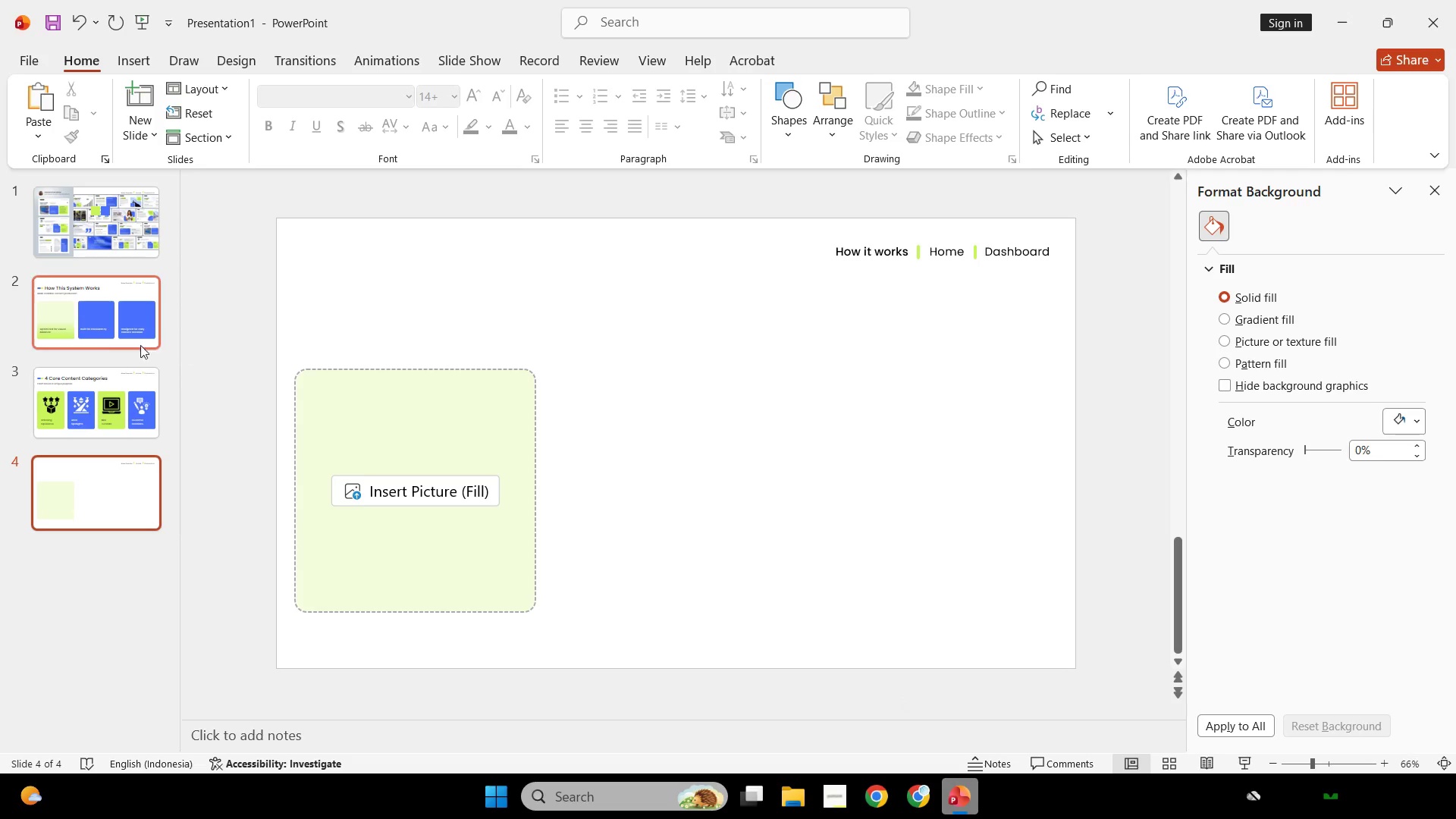 
left_click([109, 335])
 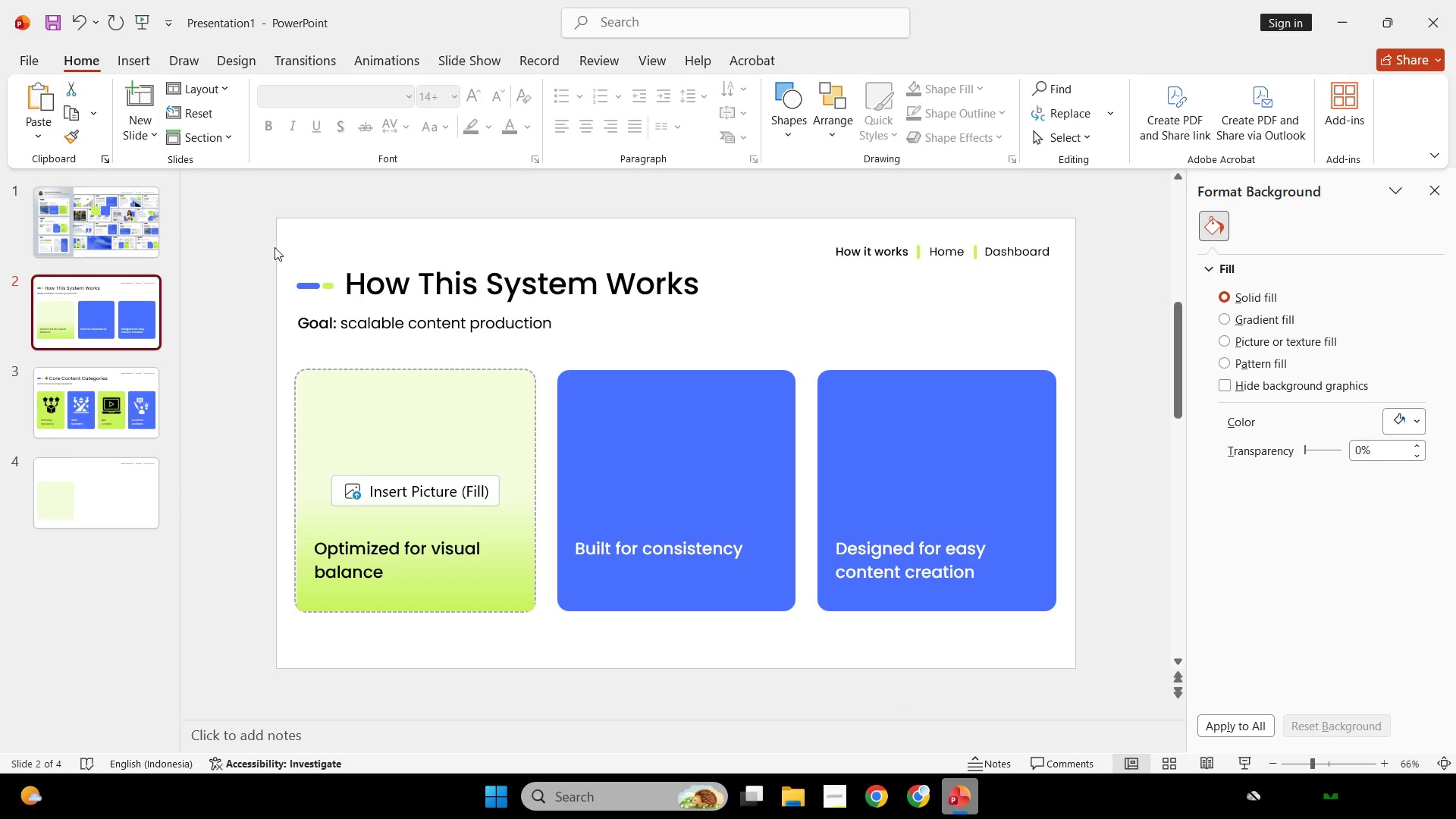 
left_click_drag(start_coordinate=[268, 246], to_coordinate=[824, 376])
 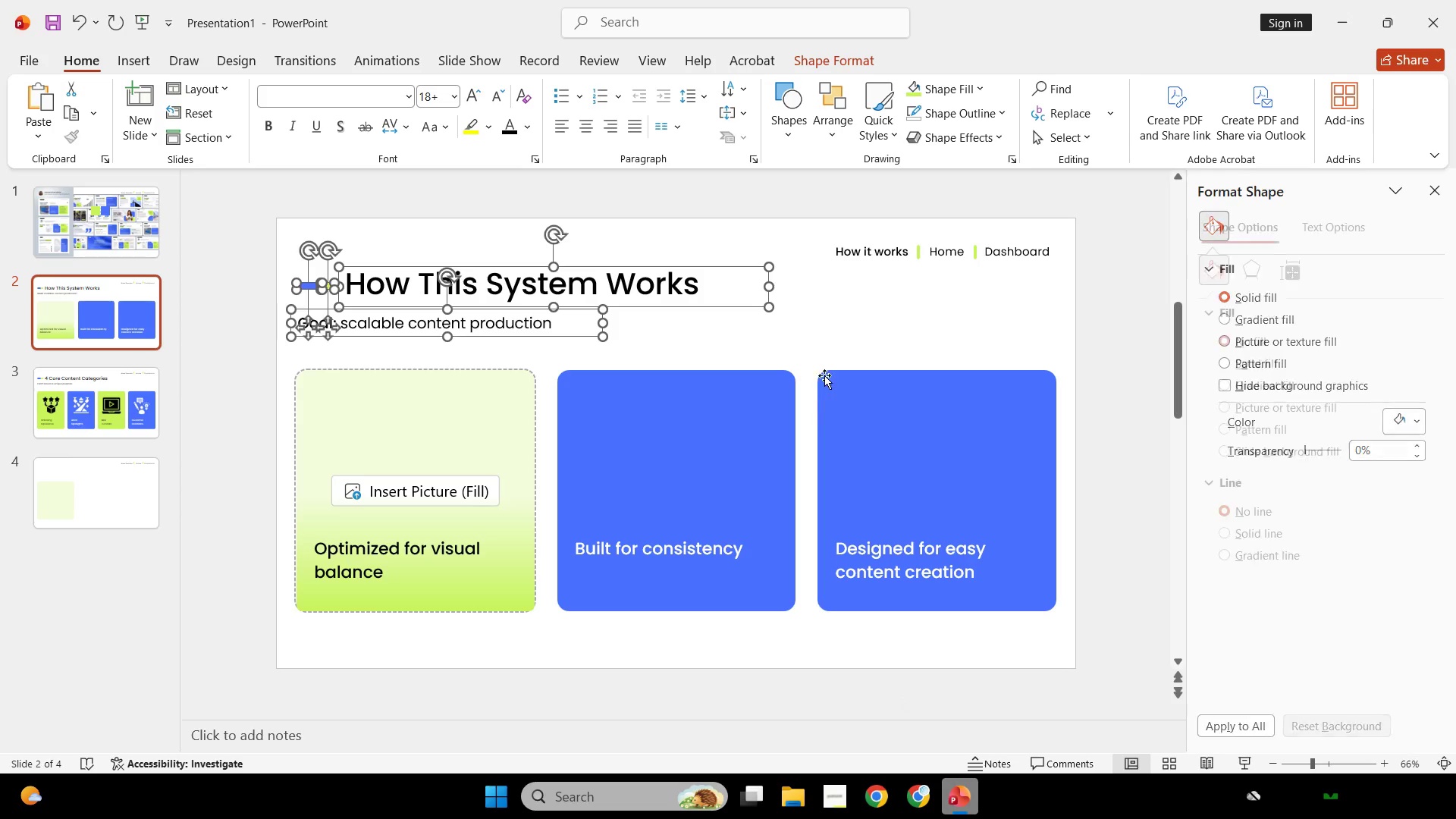 
key(Control+C)
 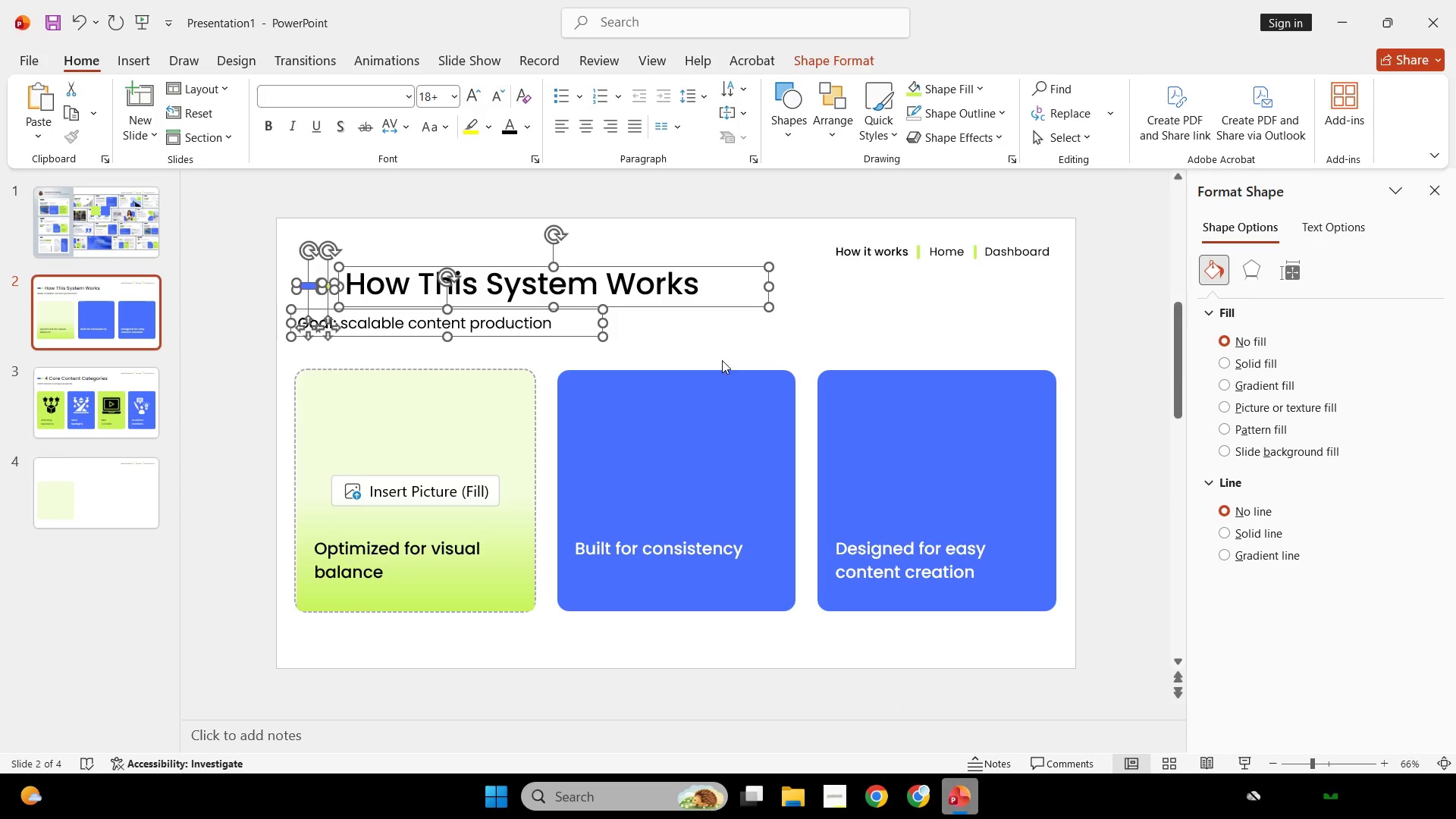 
scroll: coordinate [722, 359], scroll_direction: down, amount: 1.0
 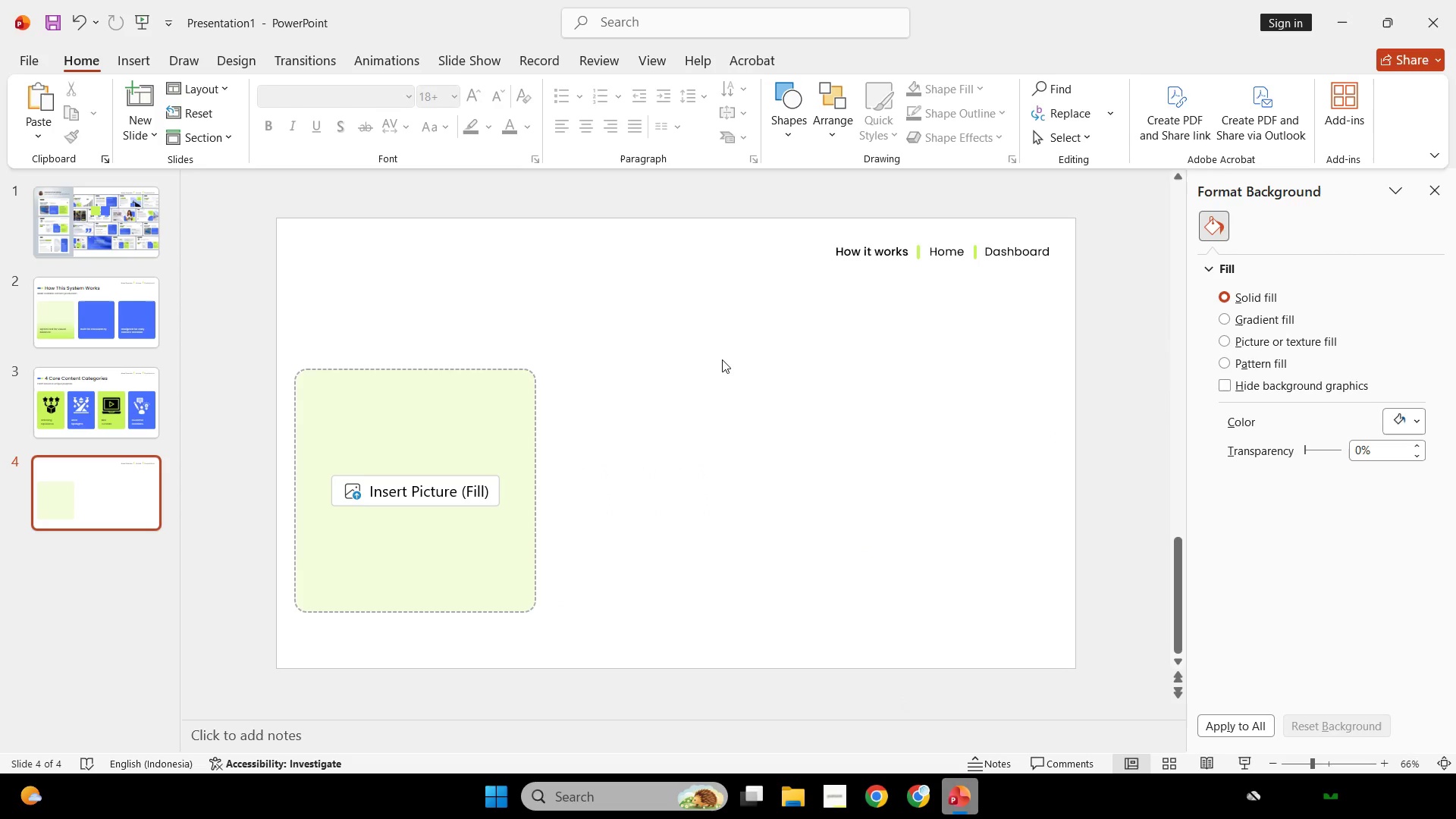 
key(Control+V)
 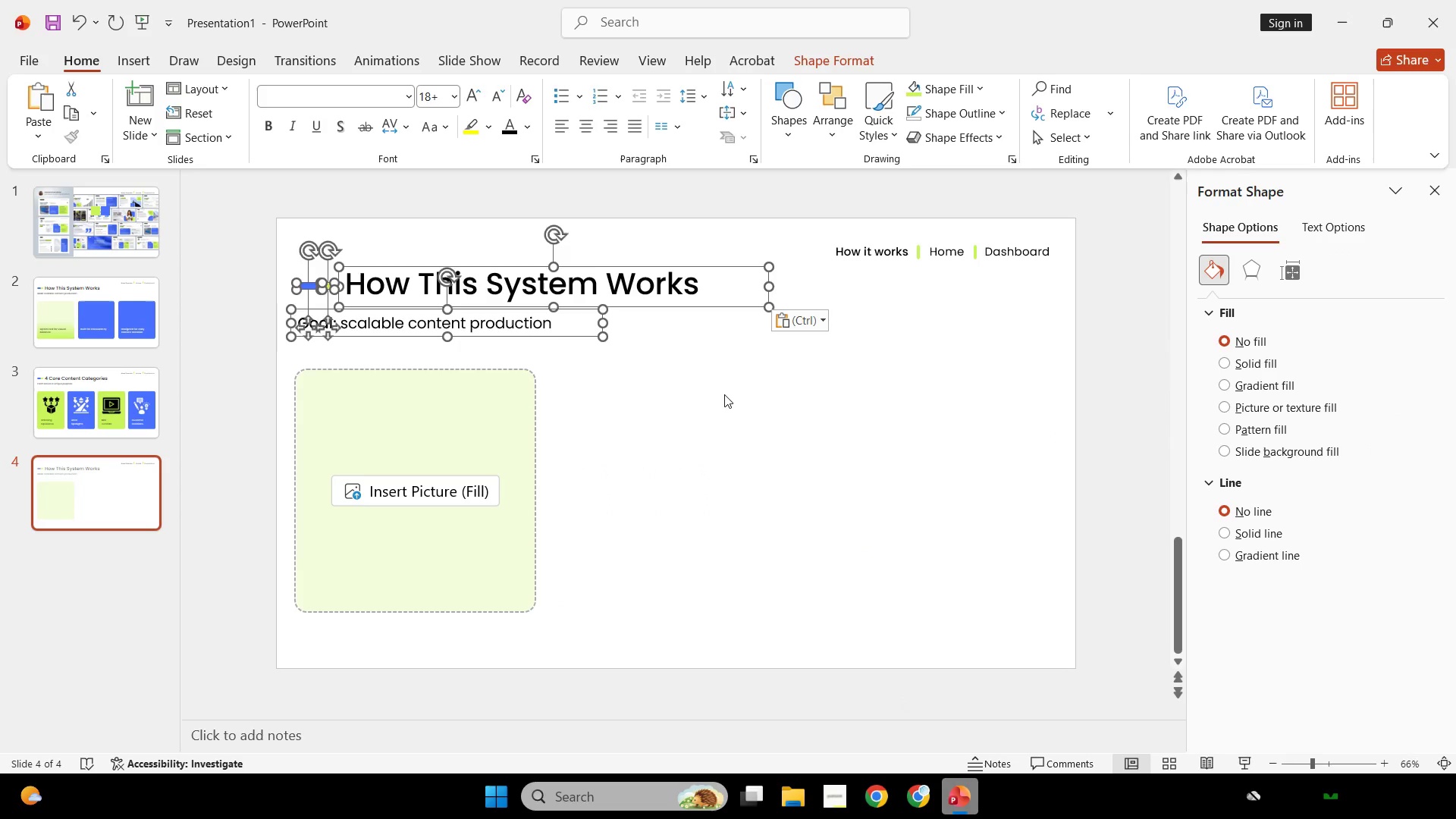 
left_click([724, 394])
 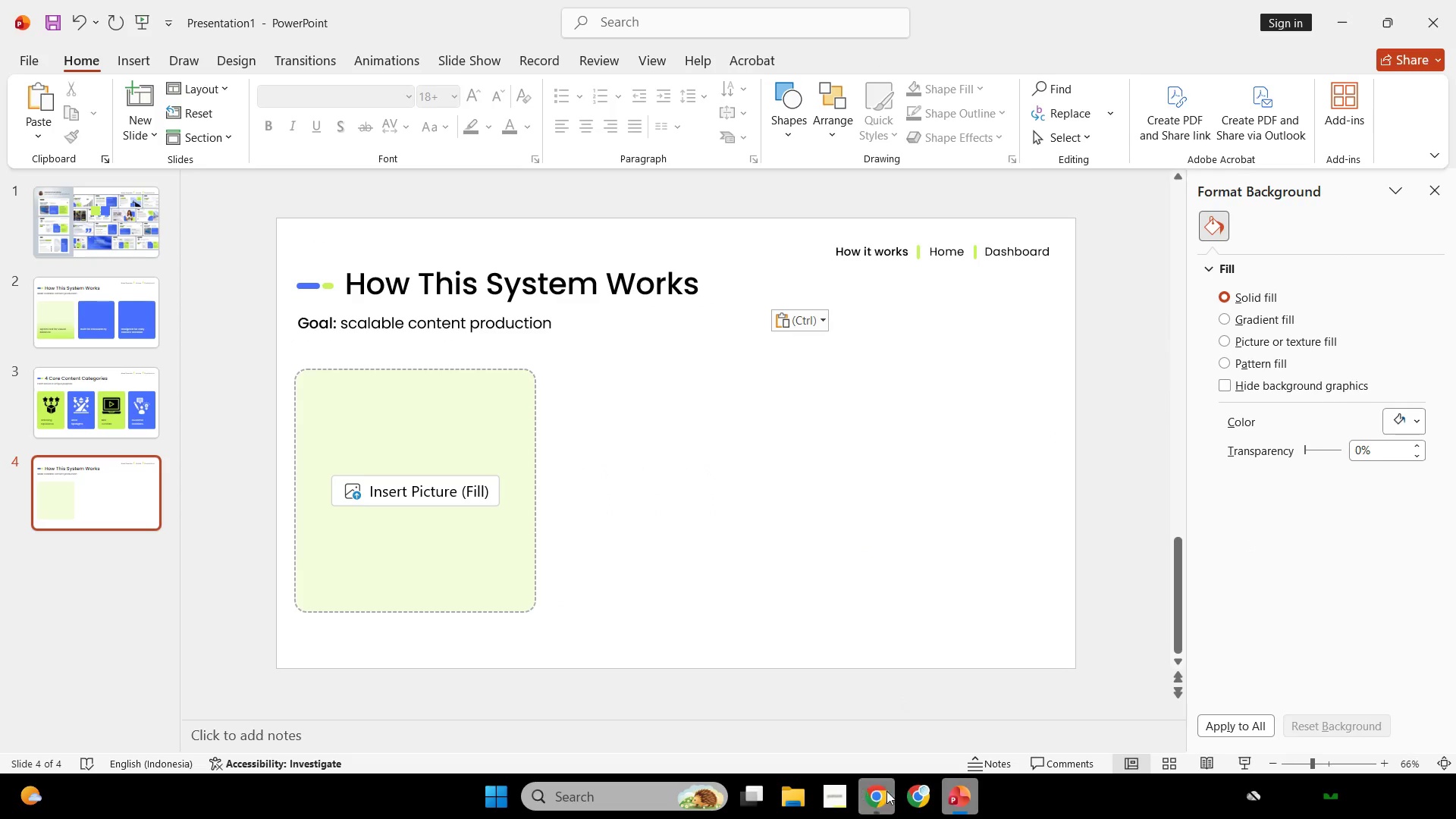 
left_click([928, 792])
 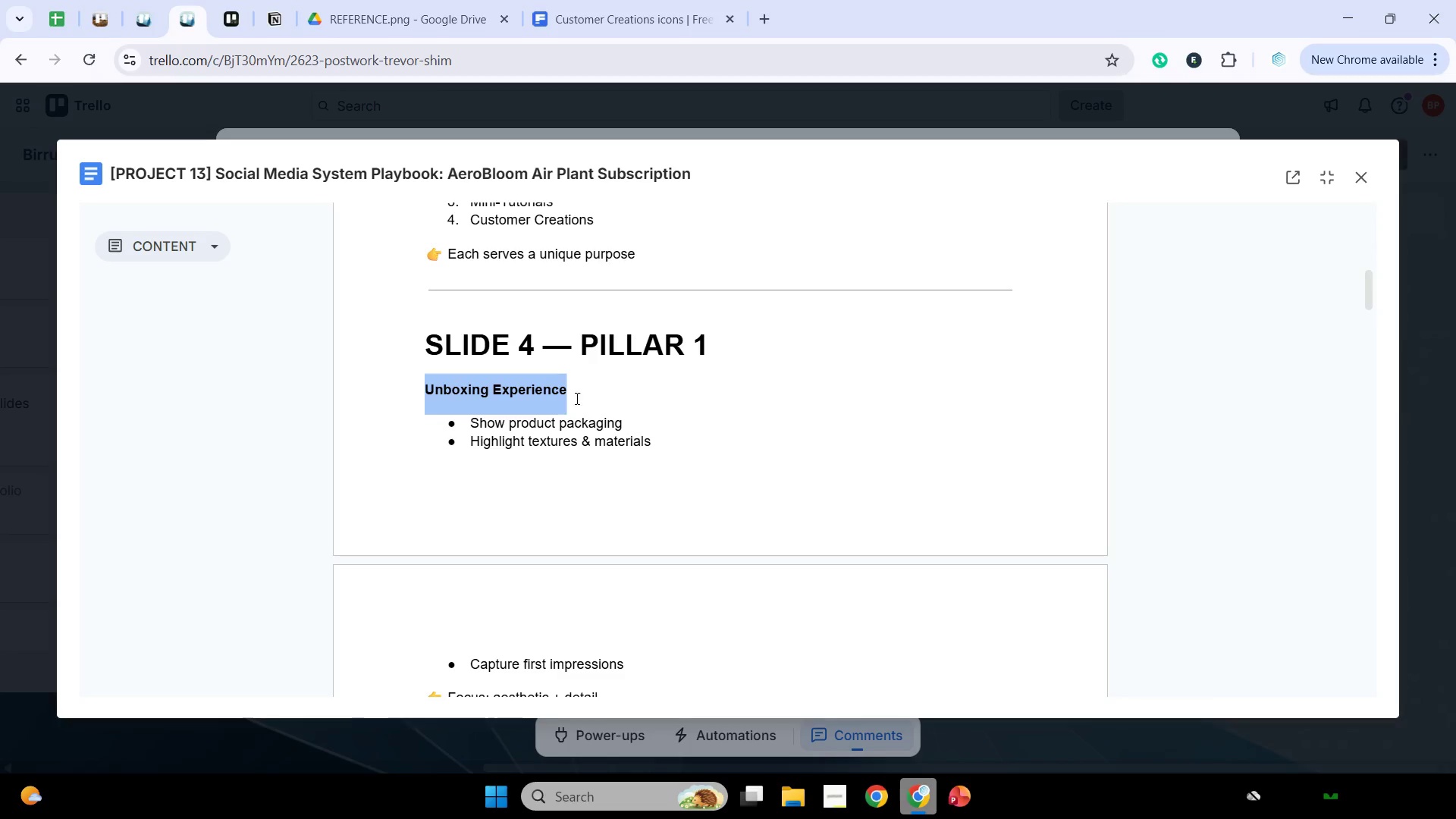 
key(Control+C)
 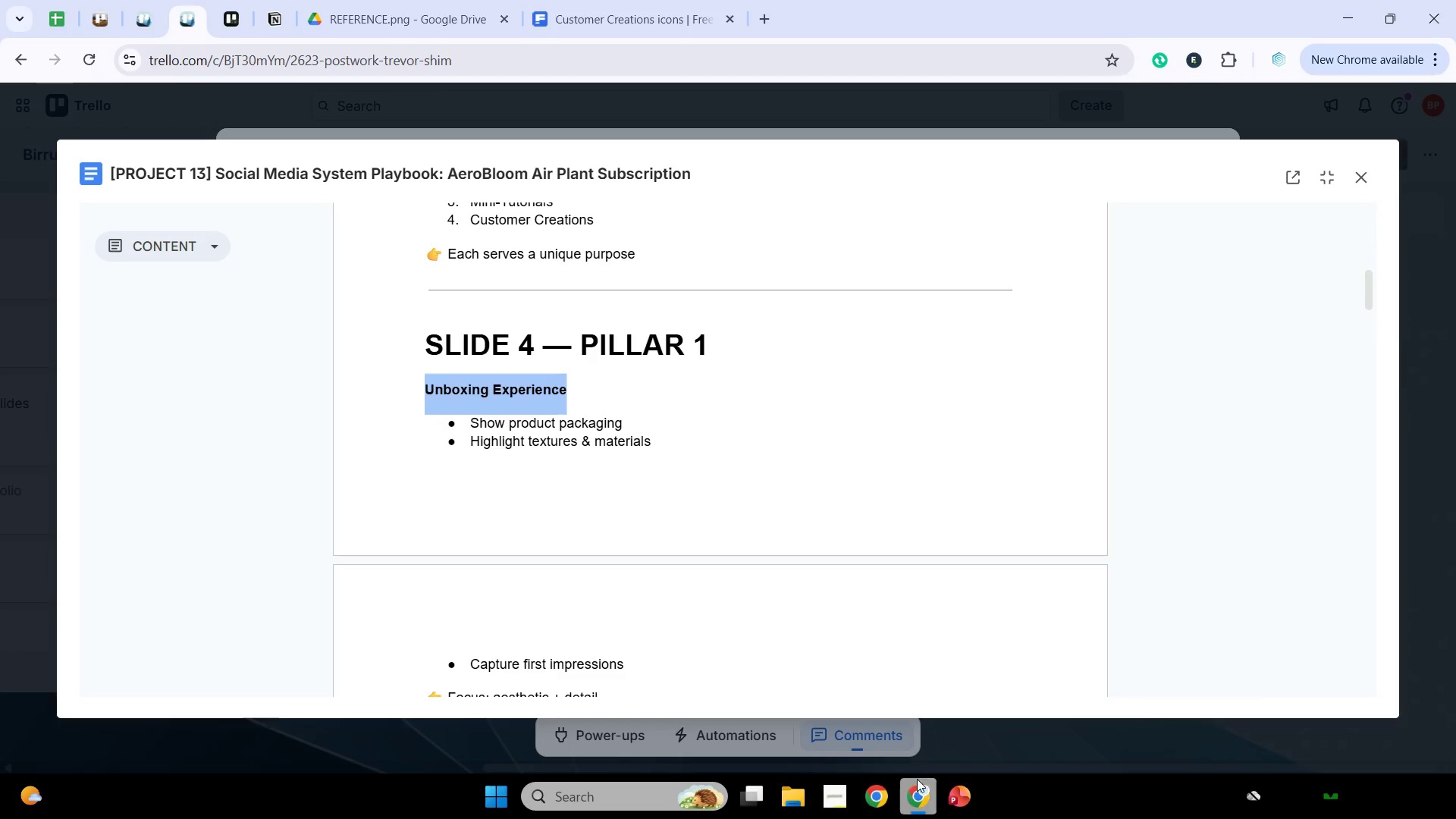 
left_click([919, 789])
 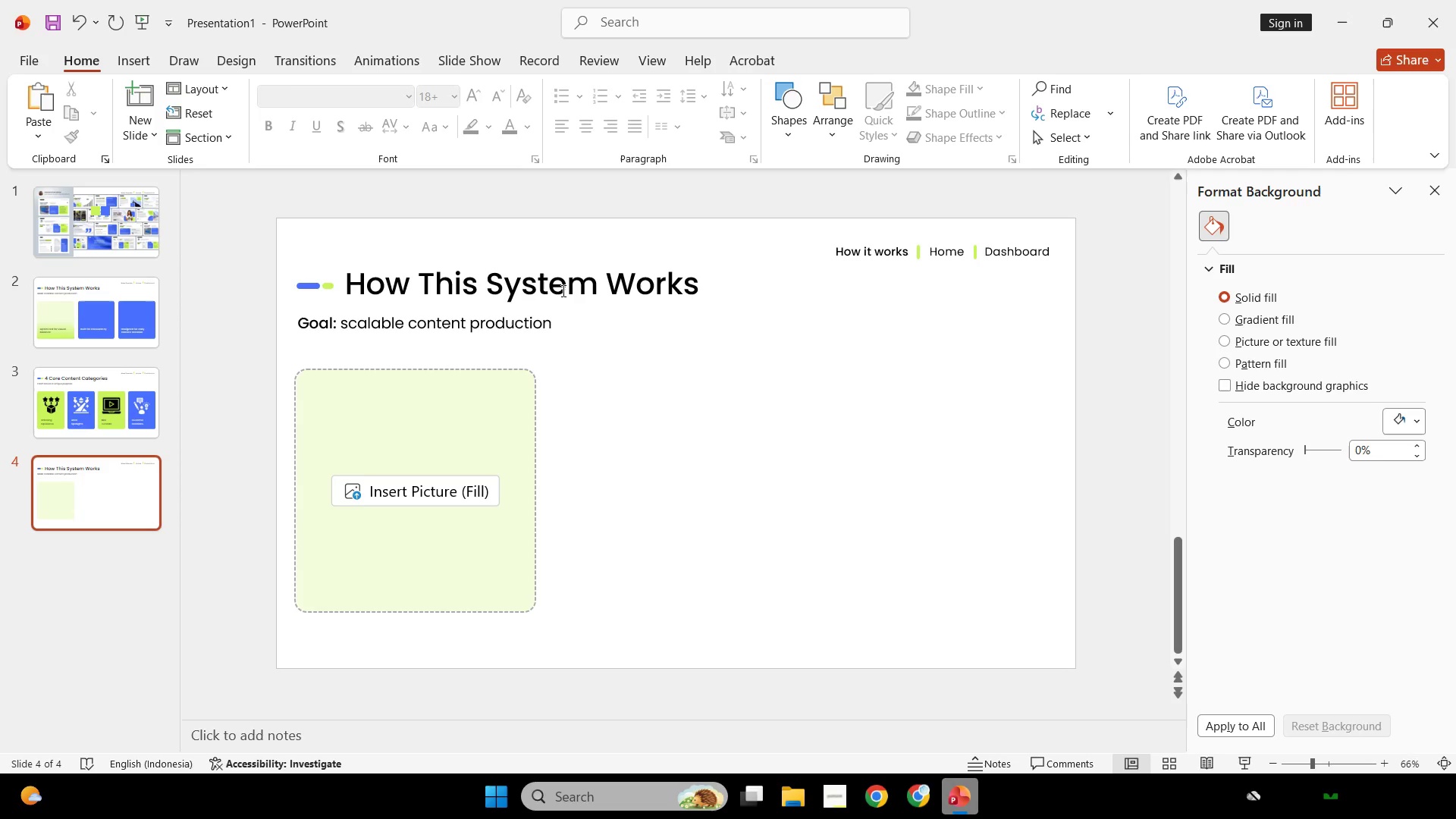 
left_click([562, 281])
 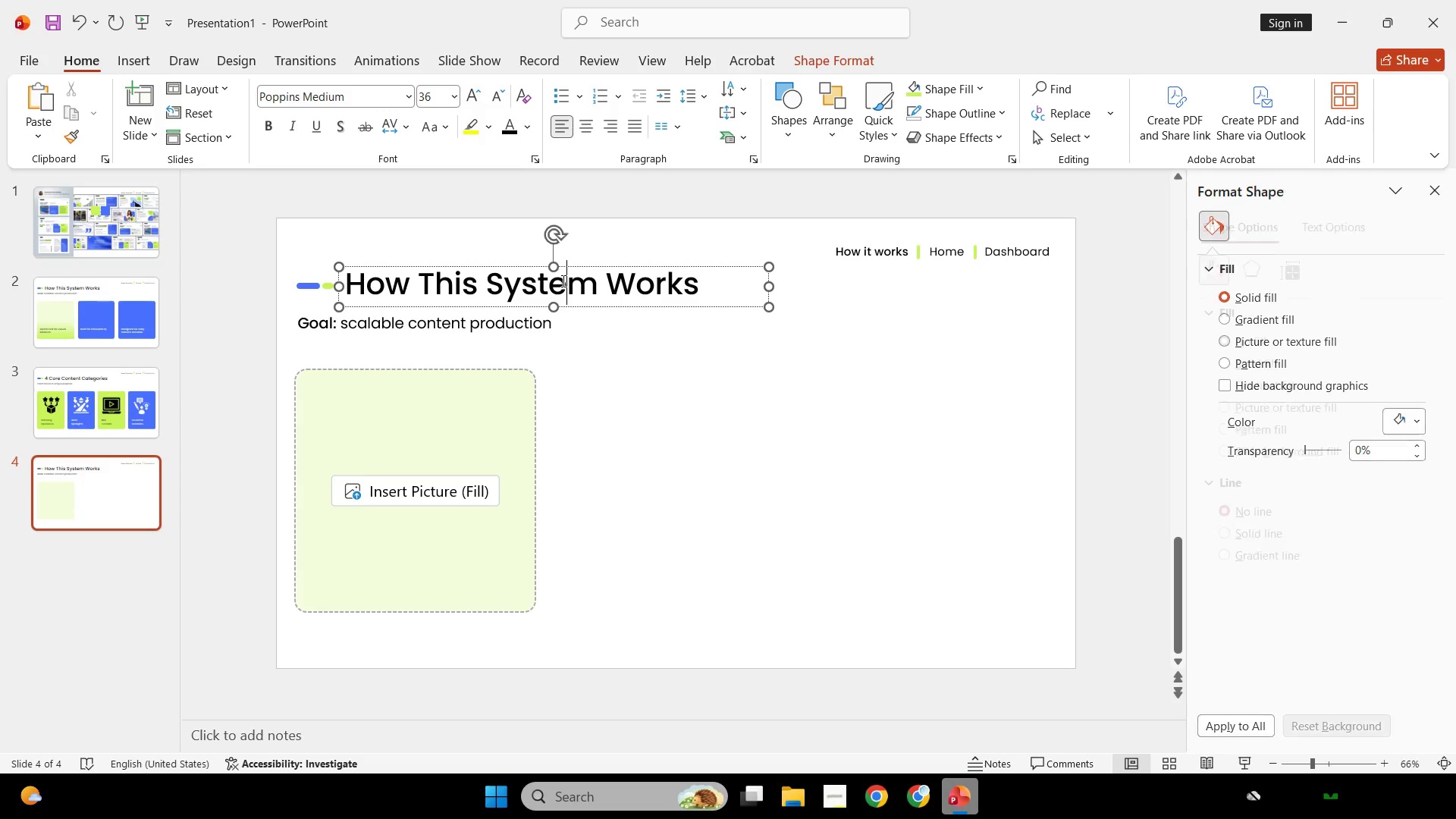 
key(Control+A)
 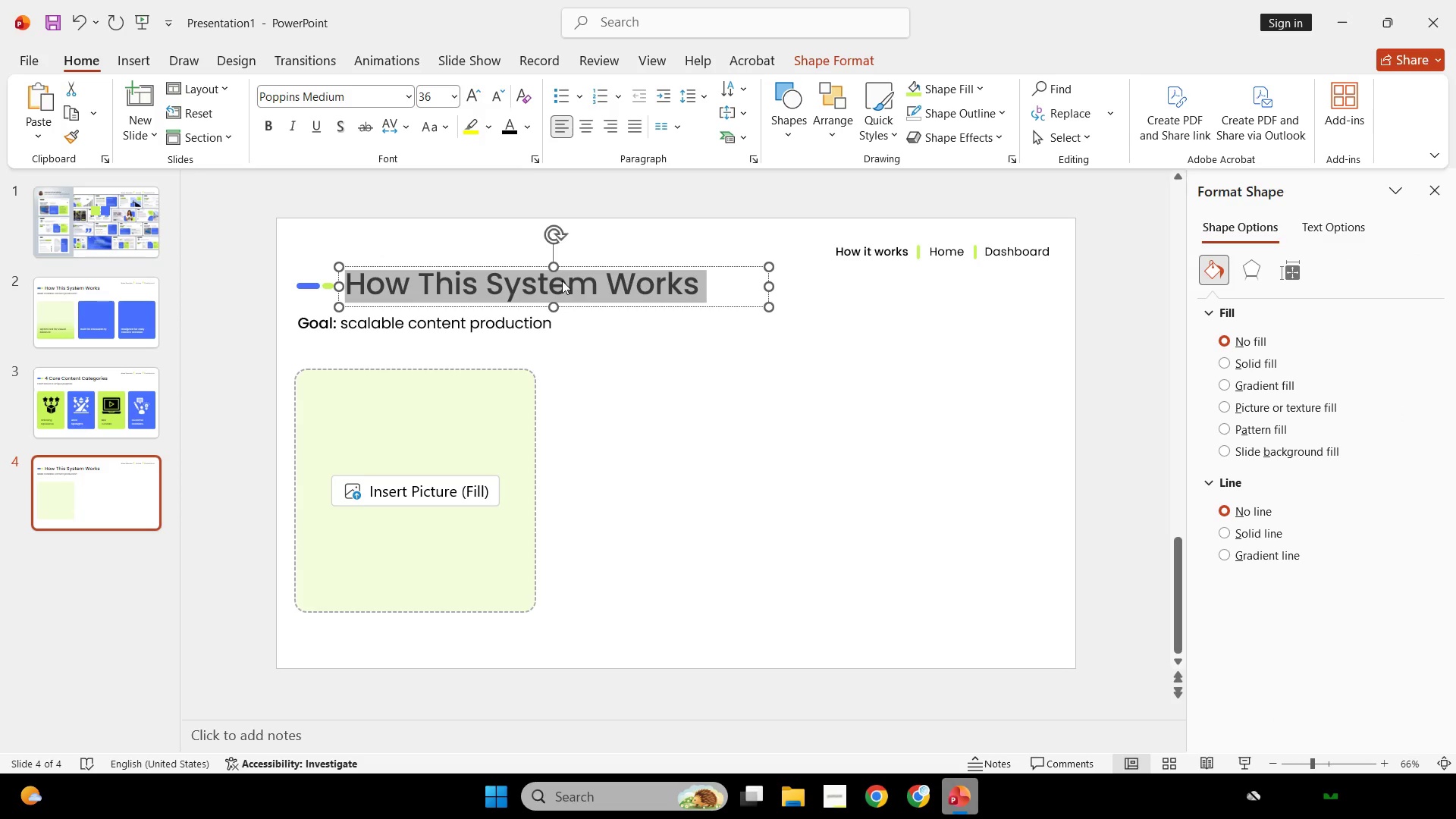 
right_click([562, 281])
 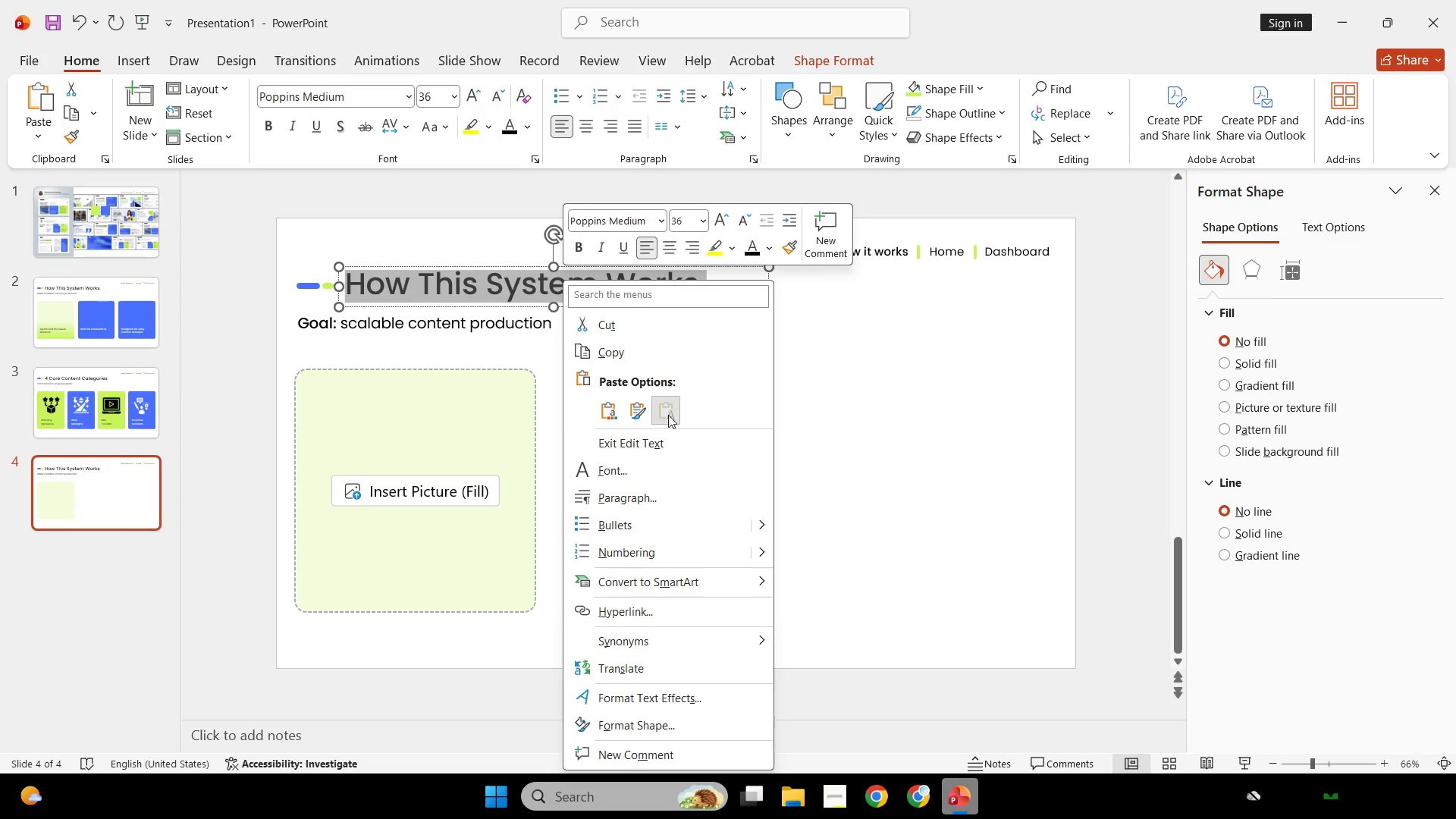 
double_click([821, 419])
 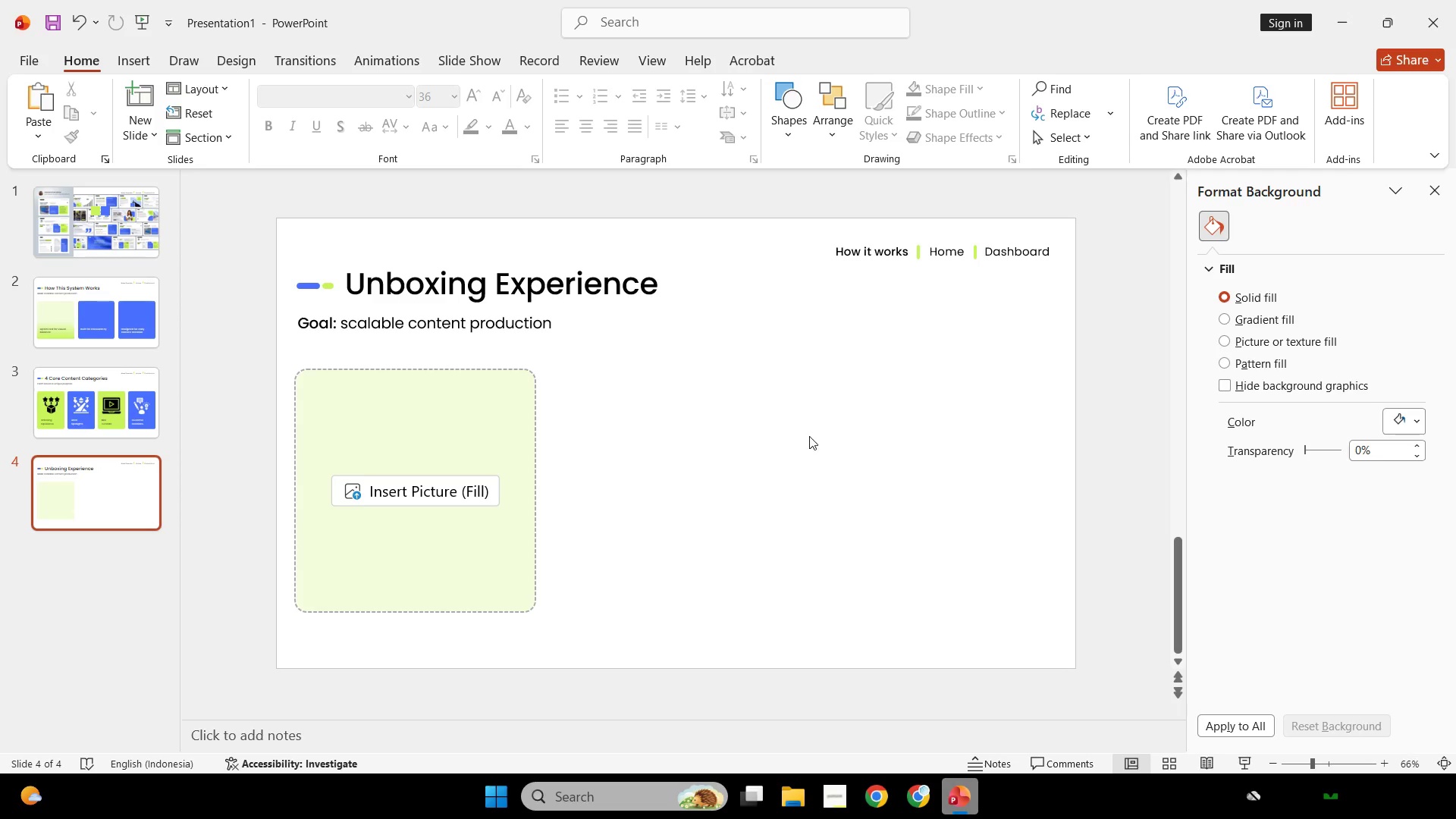 
wait(10.31)
 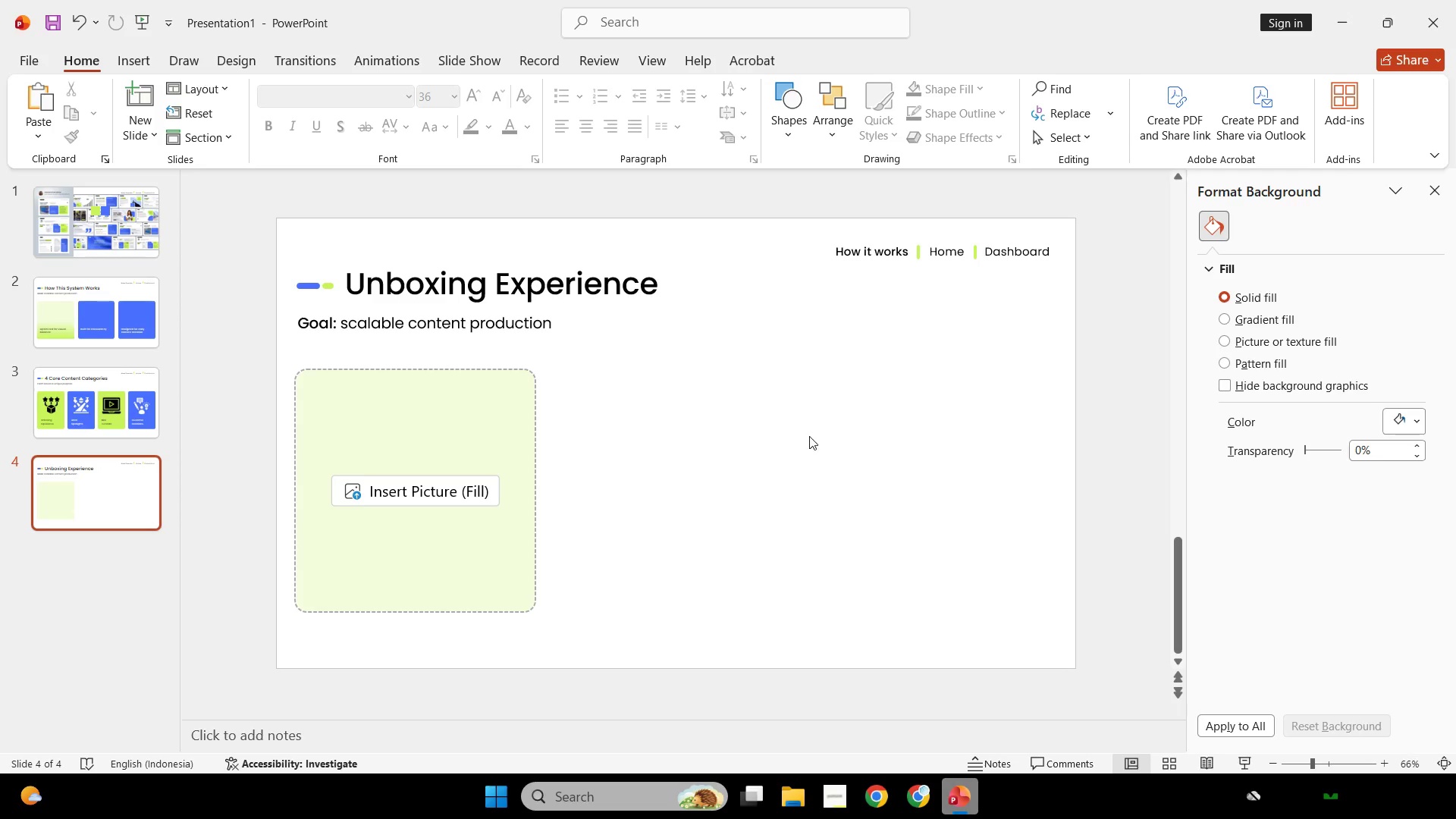 
scroll: coordinate [654, 479], scroll_direction: down, amount: 1.0
 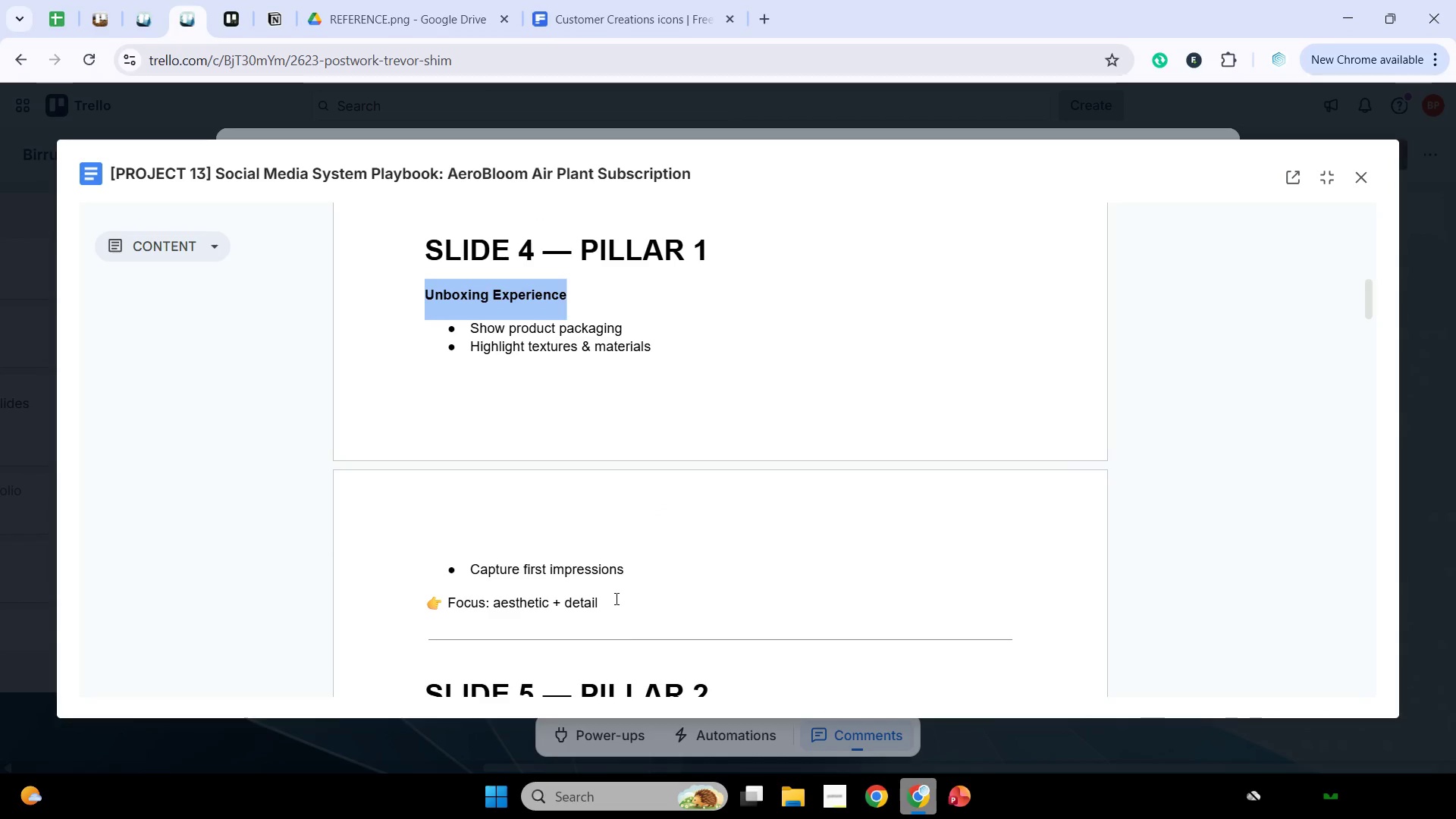 
left_click_drag(start_coordinate=[612, 605], to_coordinate=[448, 610])
 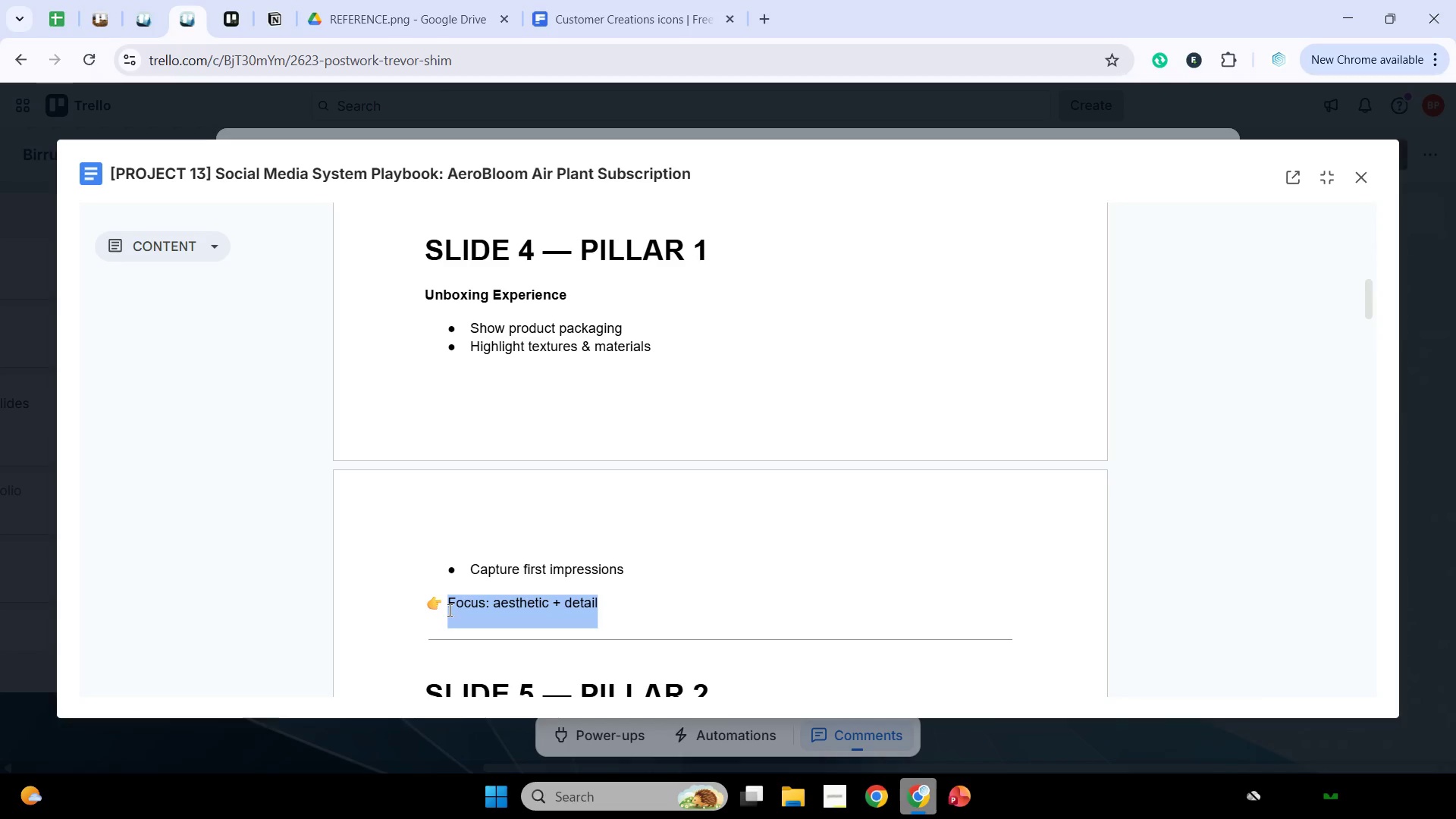 
key(Control+C)
 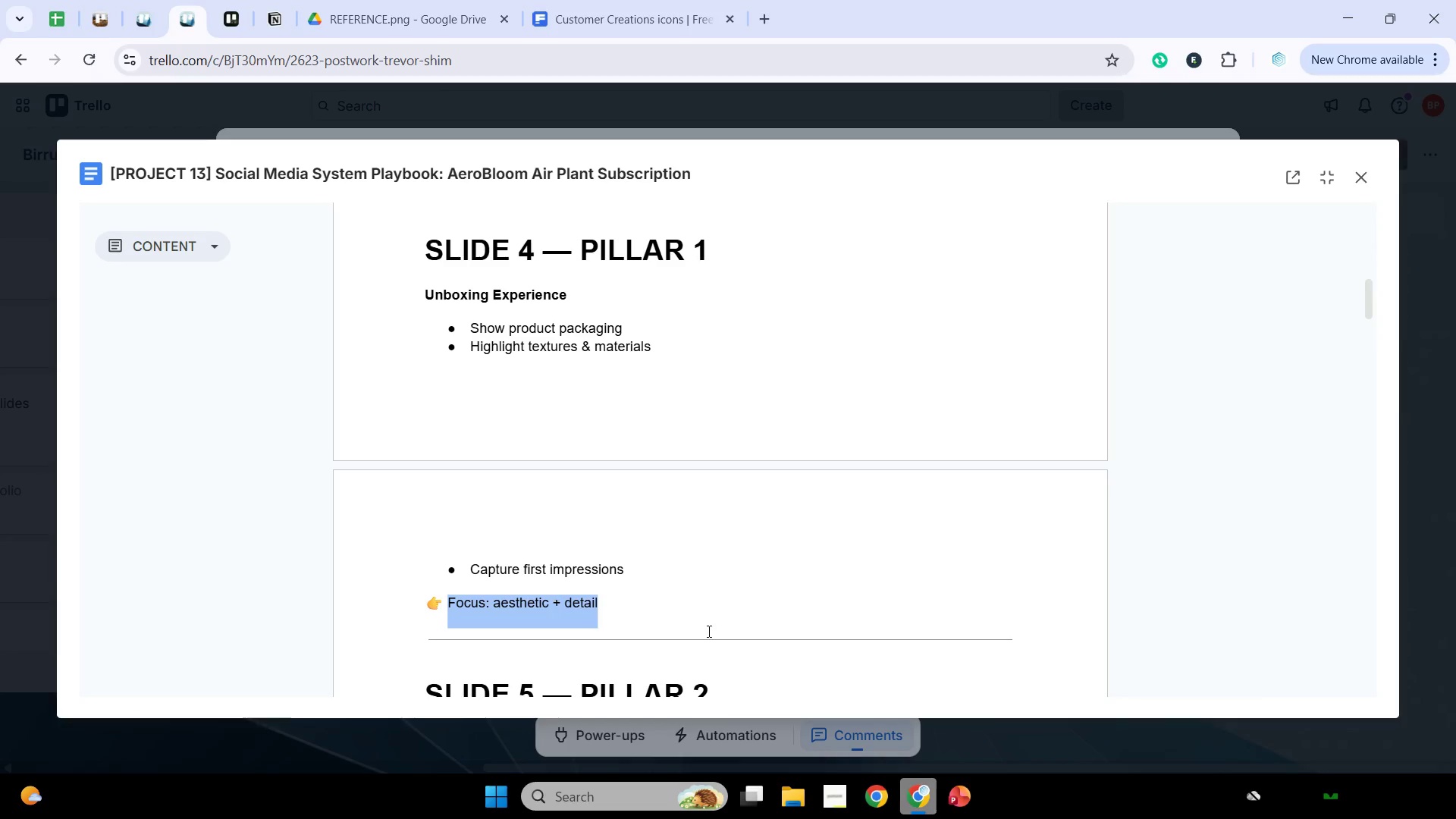 
key(Control+C)
 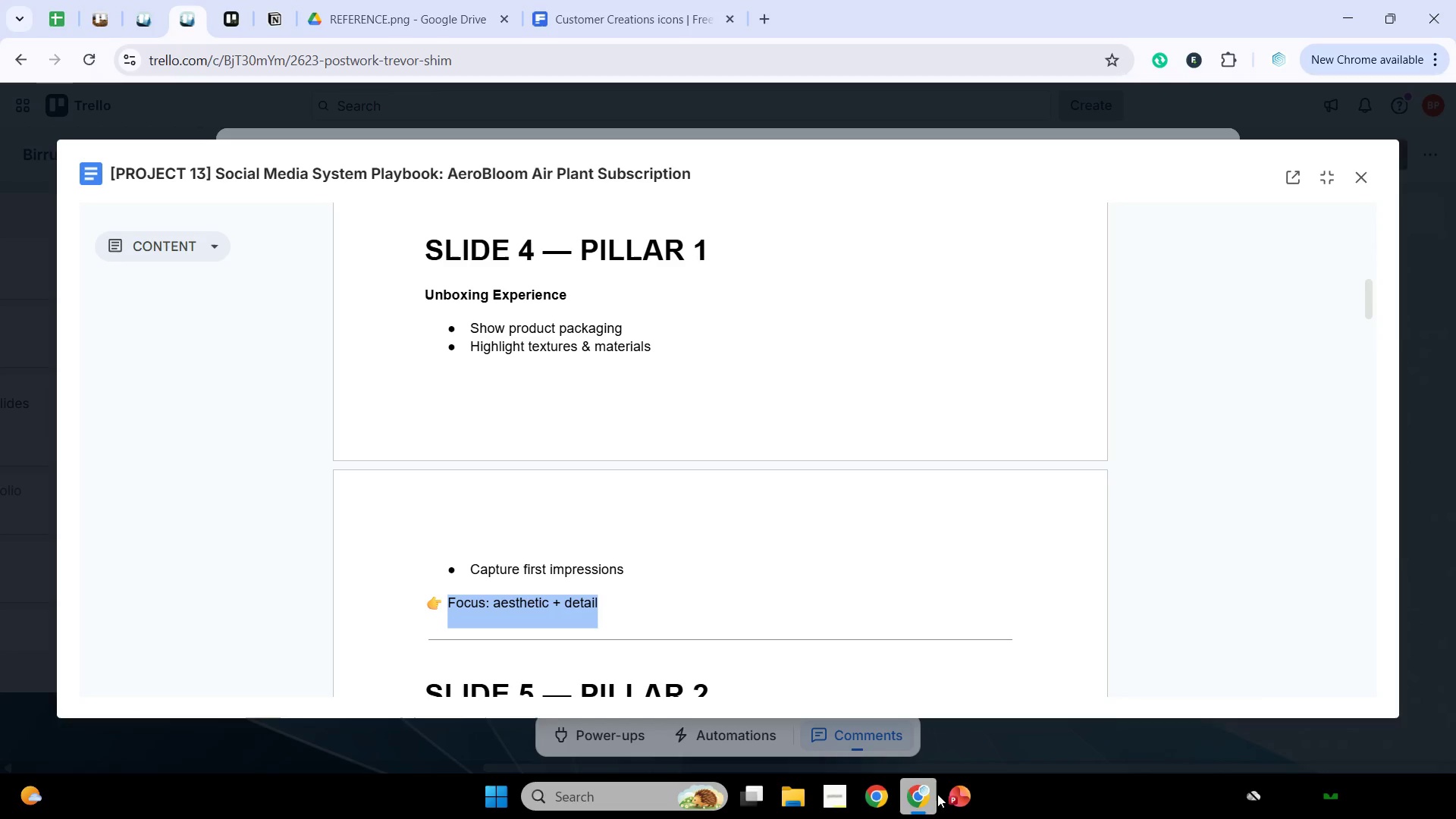 
left_click([938, 795])
 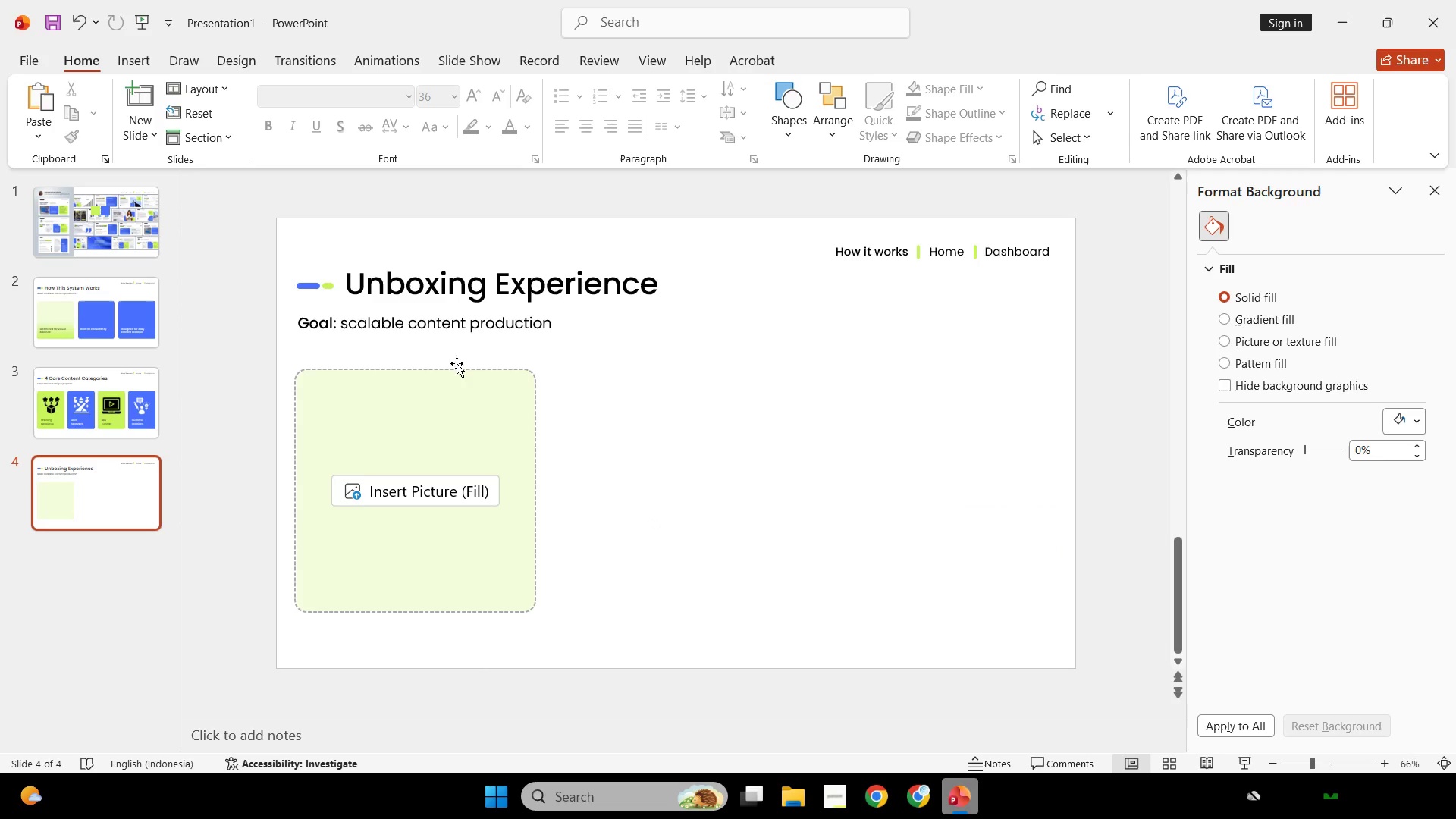 
left_click([466, 321])
 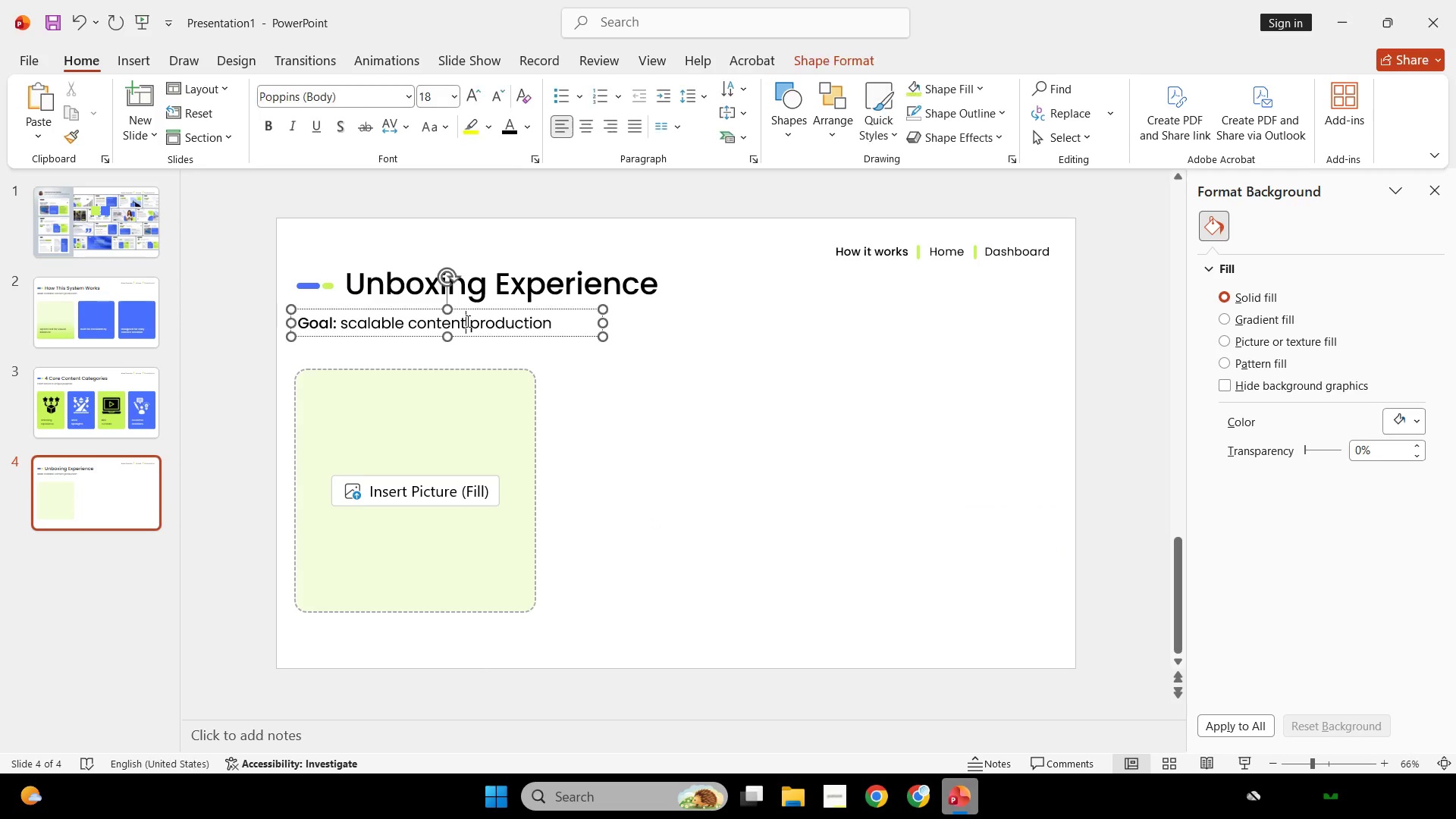 
key(Control+A)
 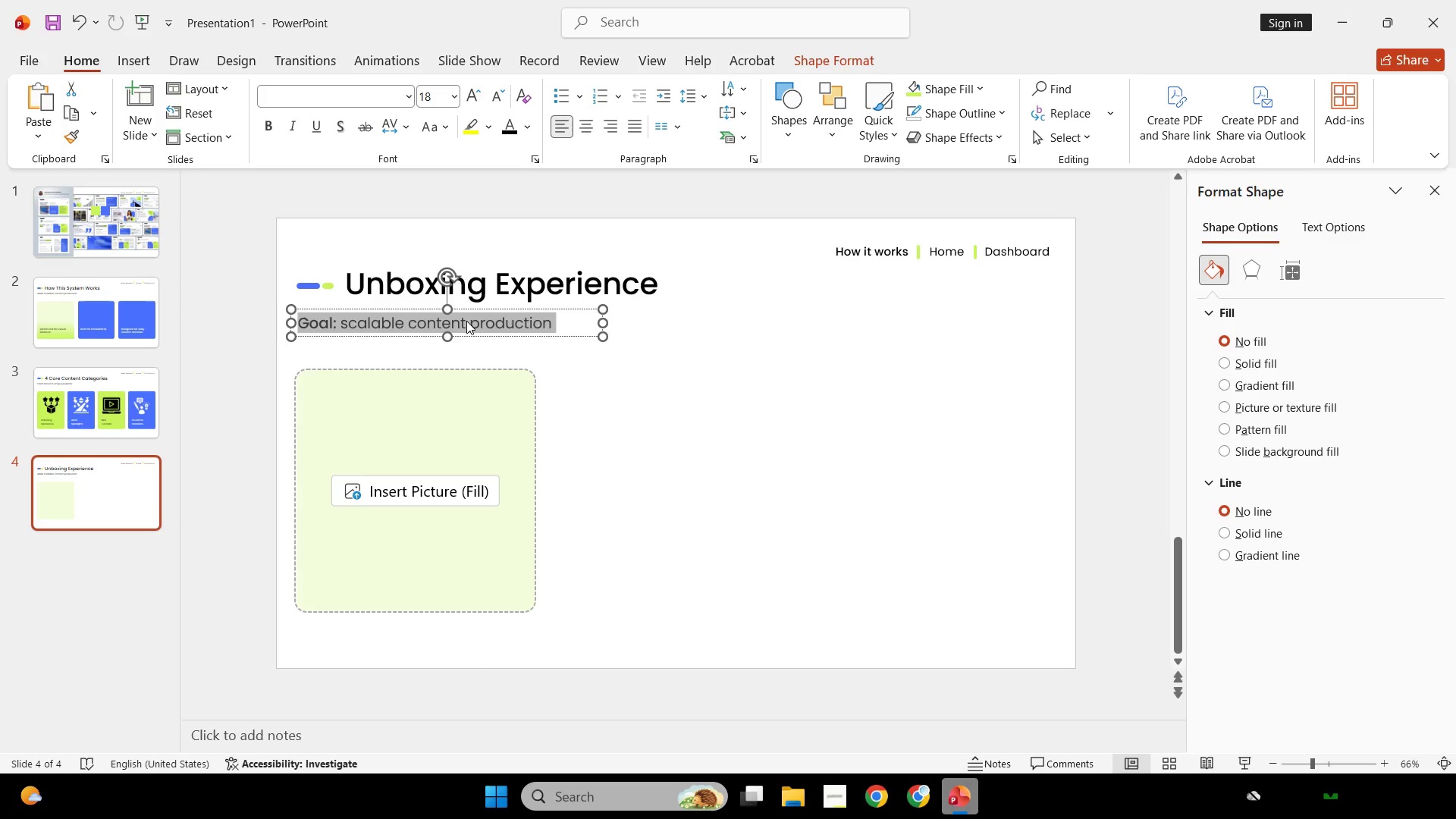 
right_click([466, 321])
 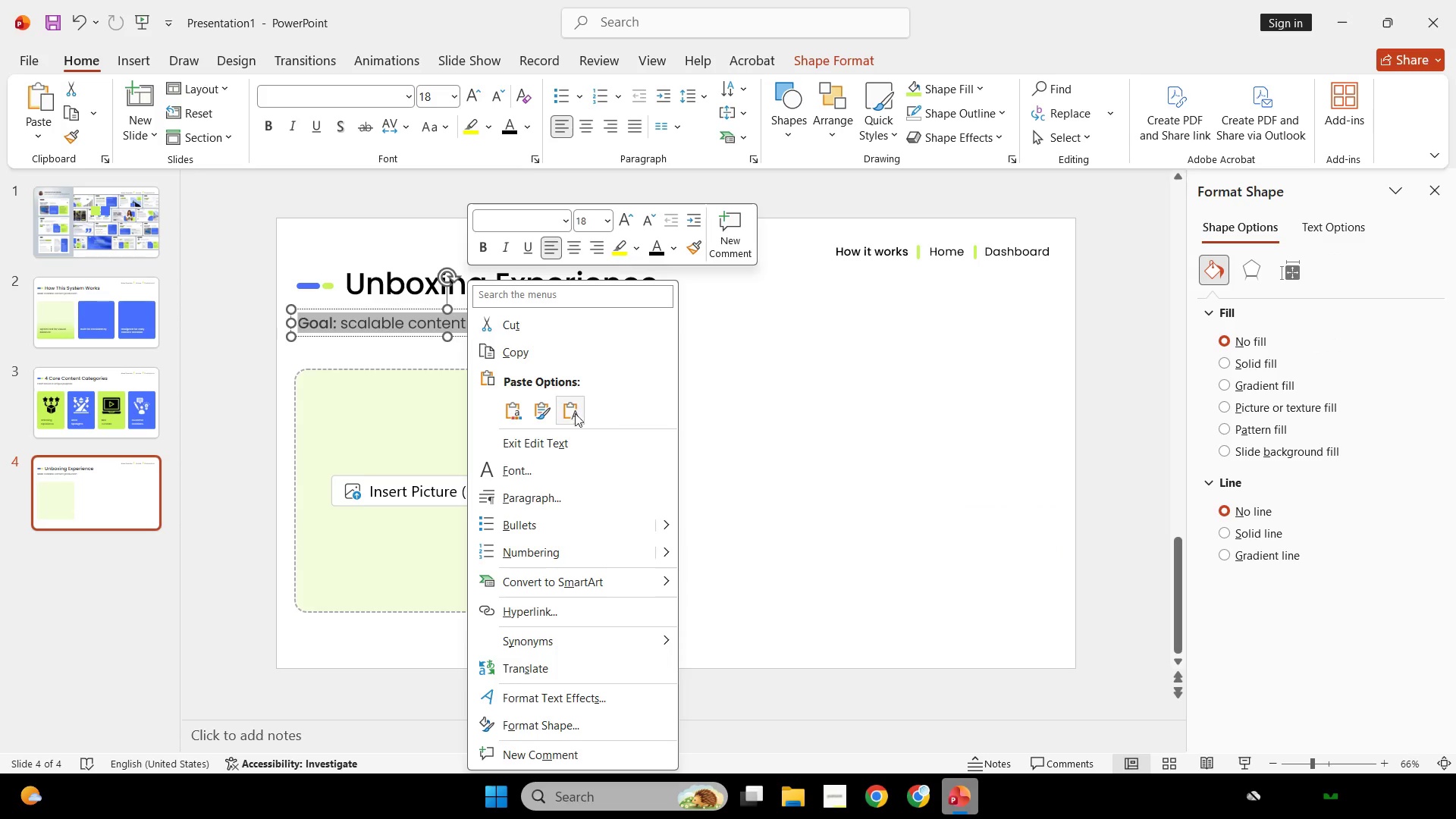 
left_click([565, 412])
 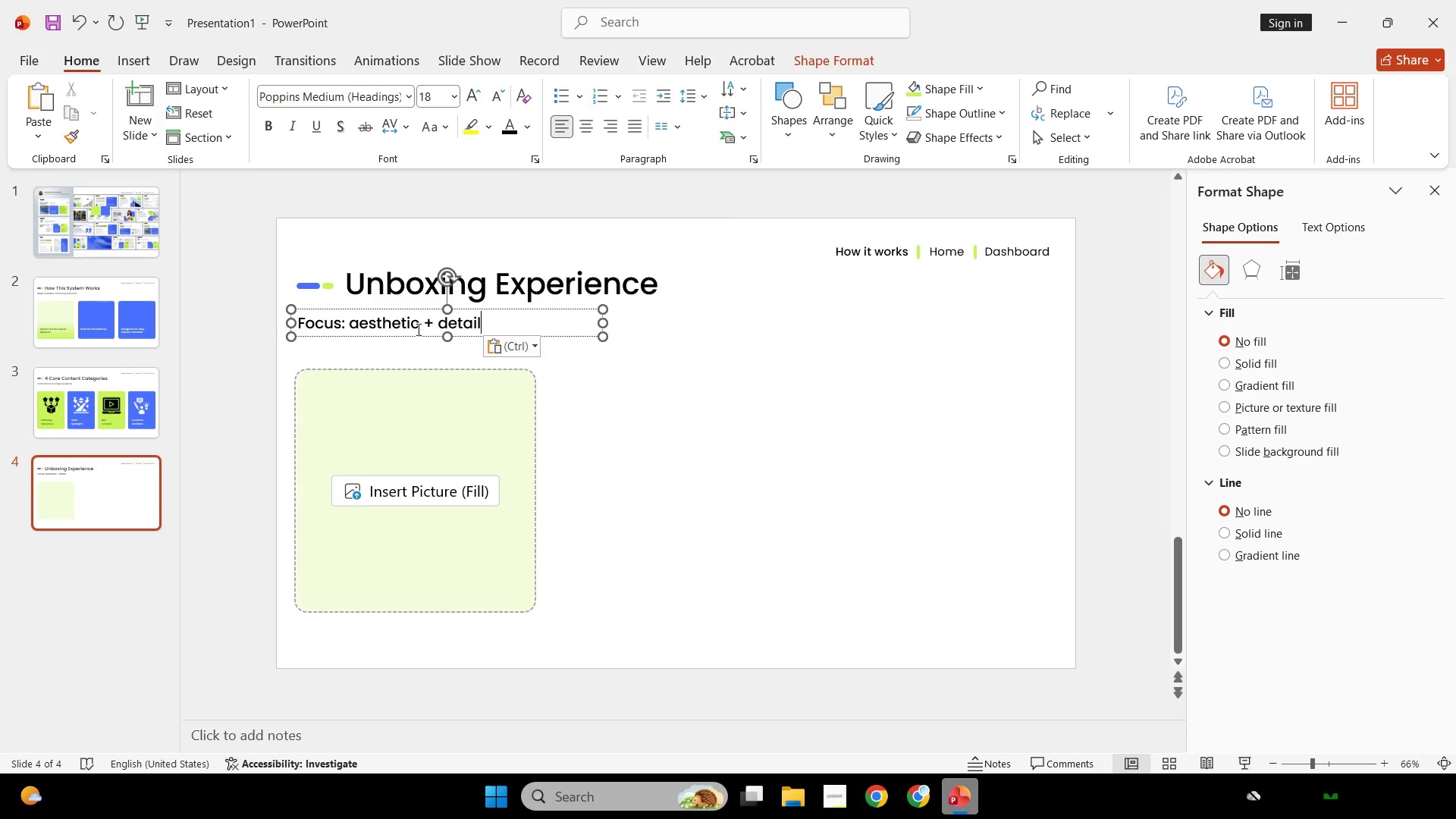 
left_click([414, 321])
 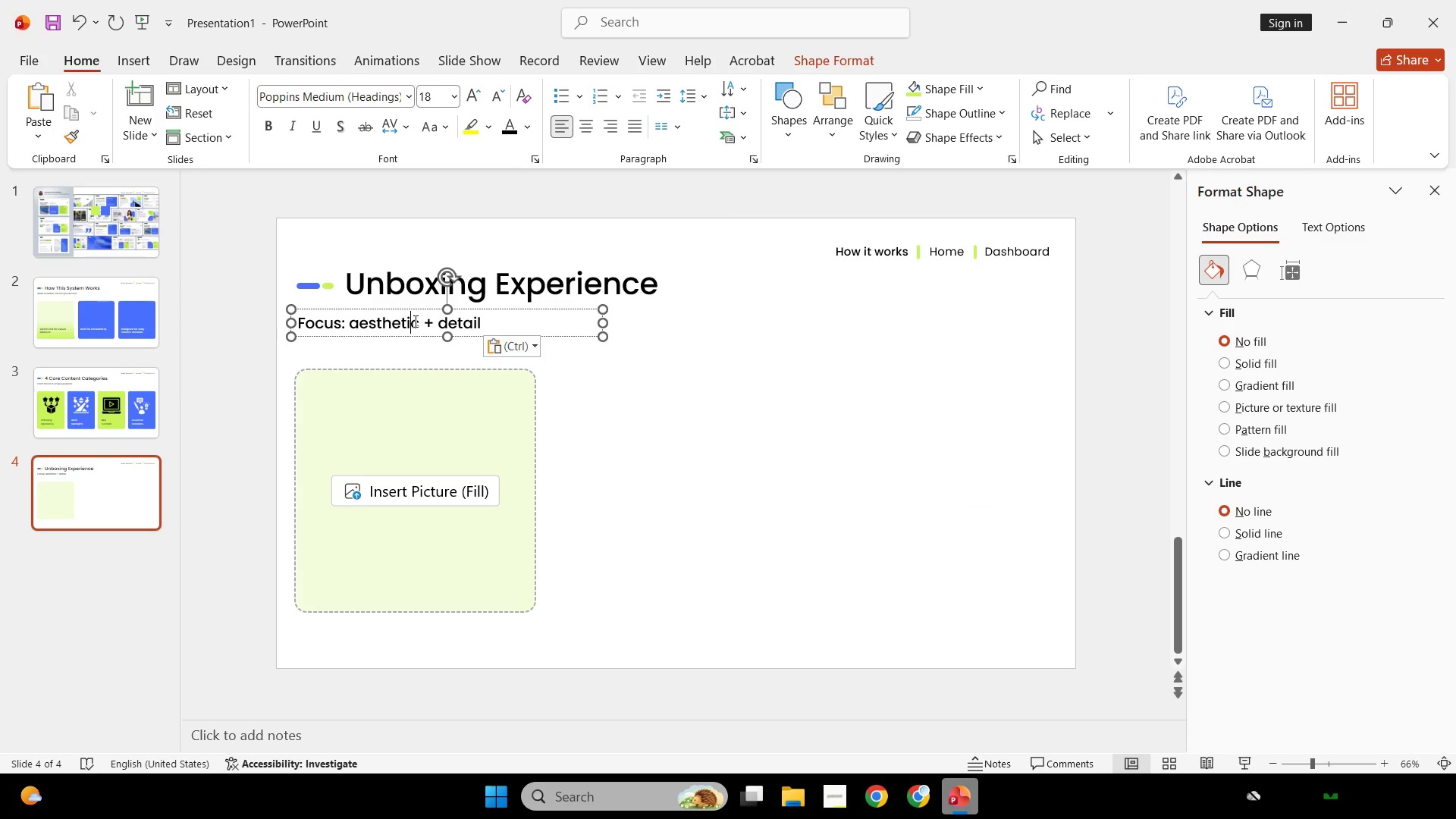 
key(Control+ControlLeft)
 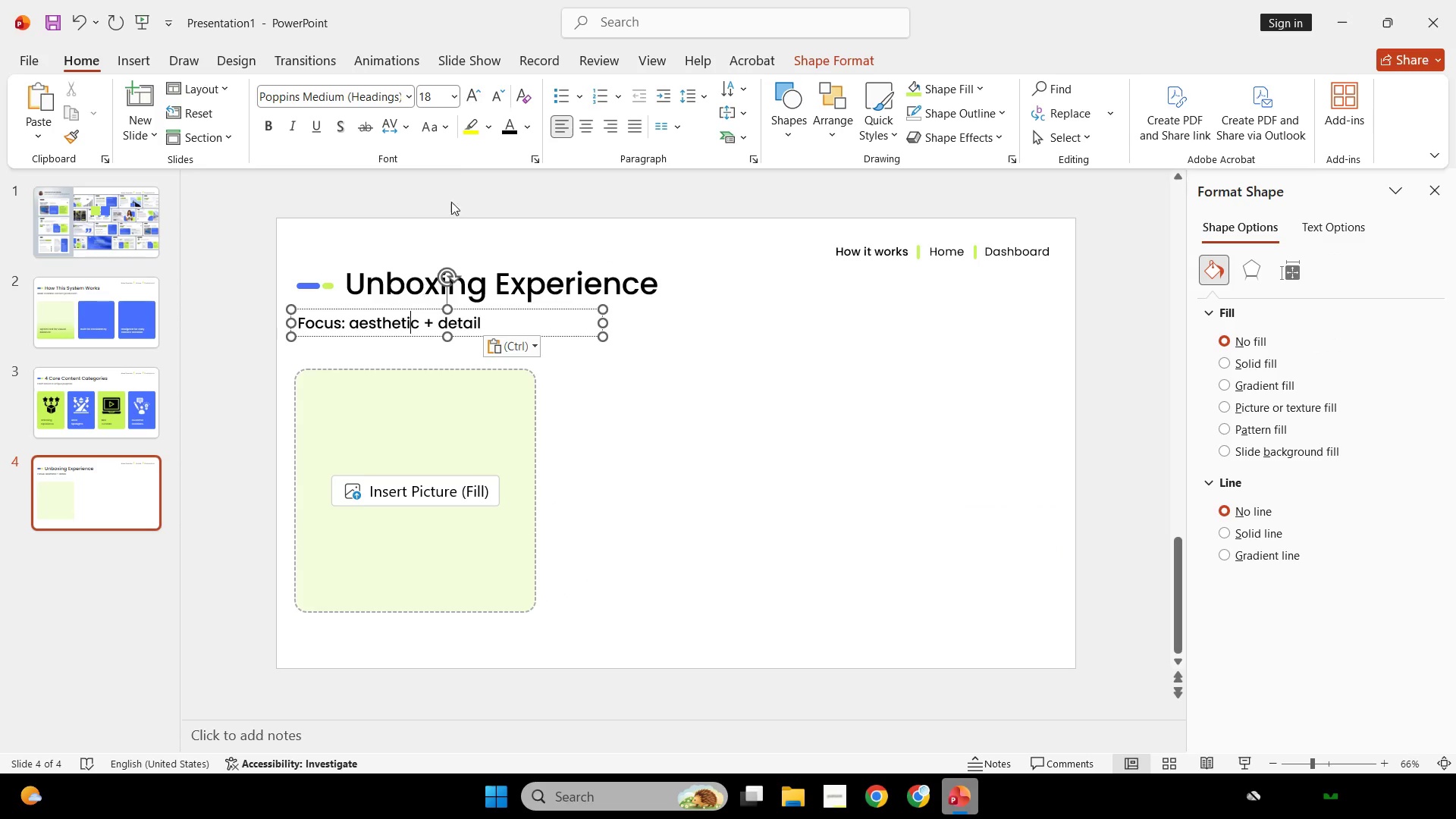 
key(Control+A)
 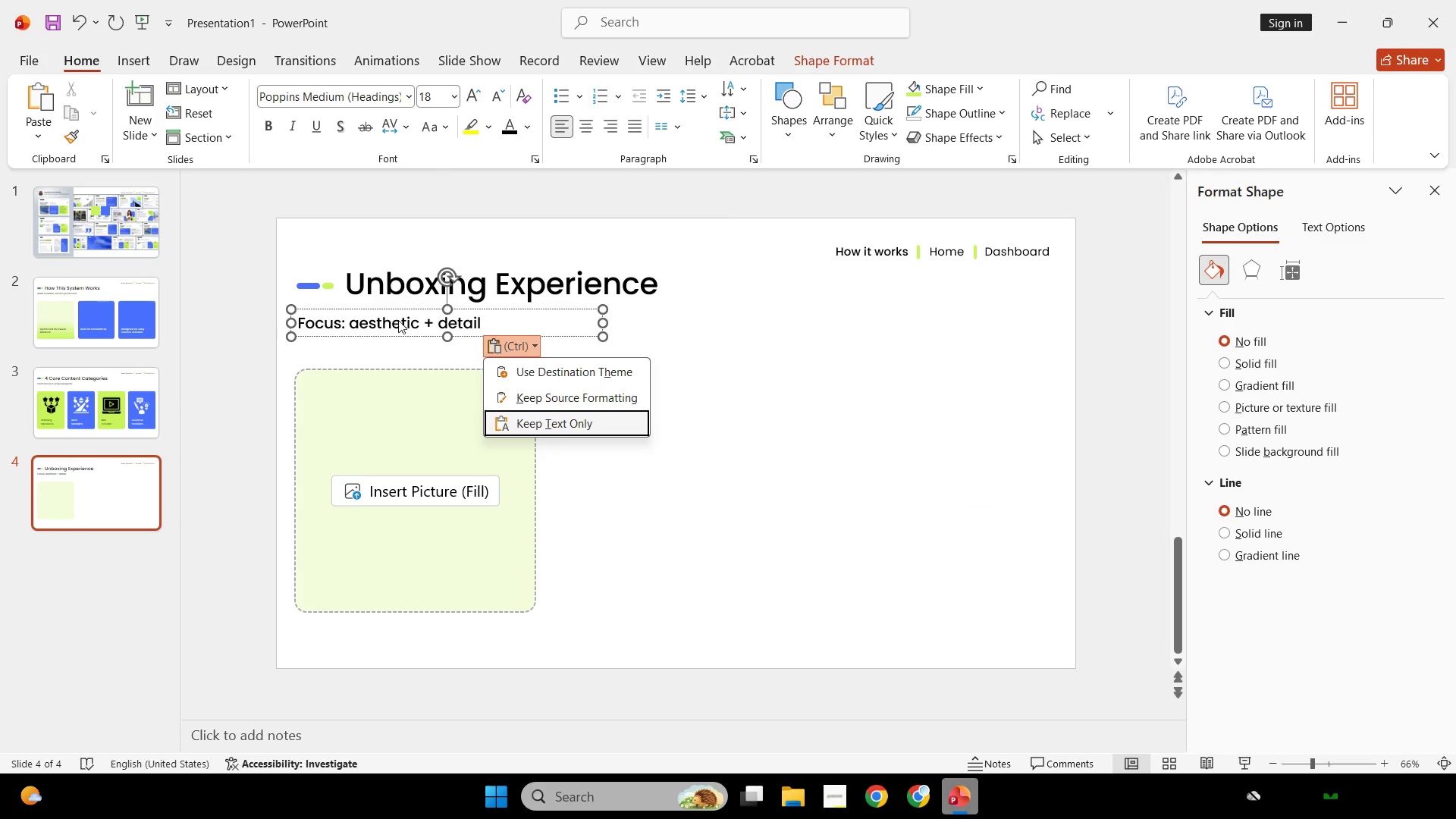 
left_click([398, 320])
 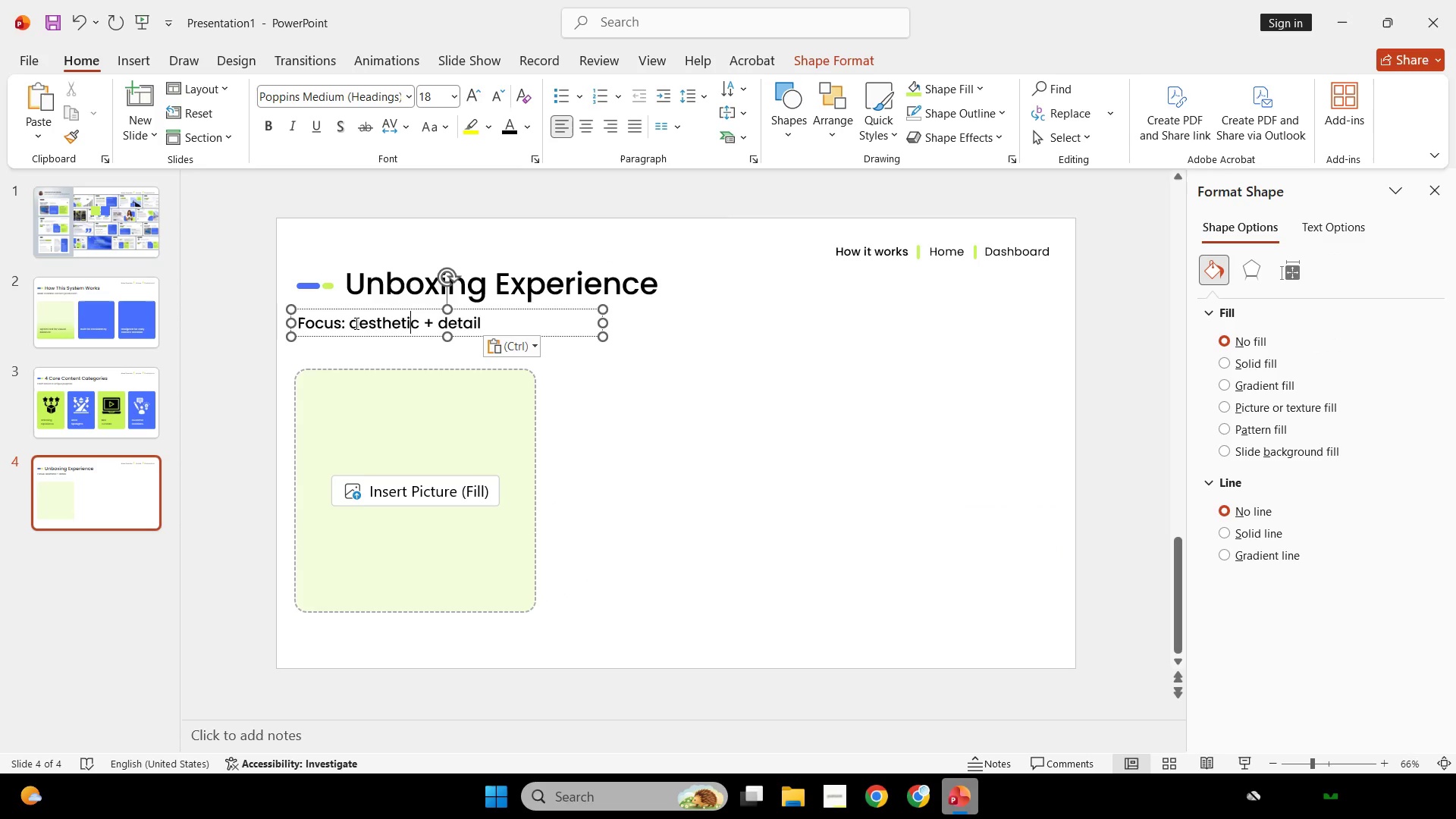 
left_click_drag(start_coordinate=[355, 323], to_coordinate=[529, 343])
 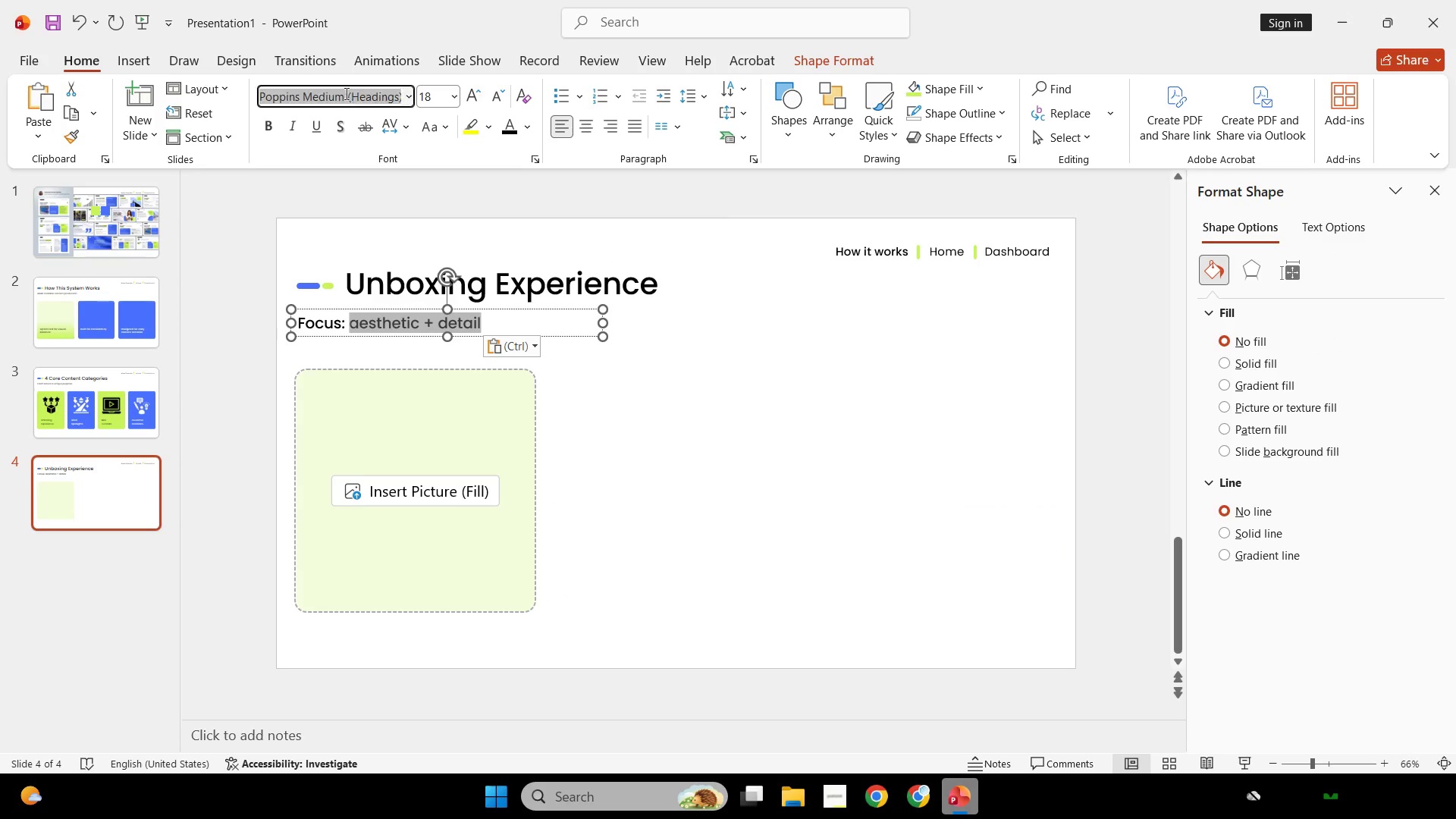 
double_click([345, 93])
 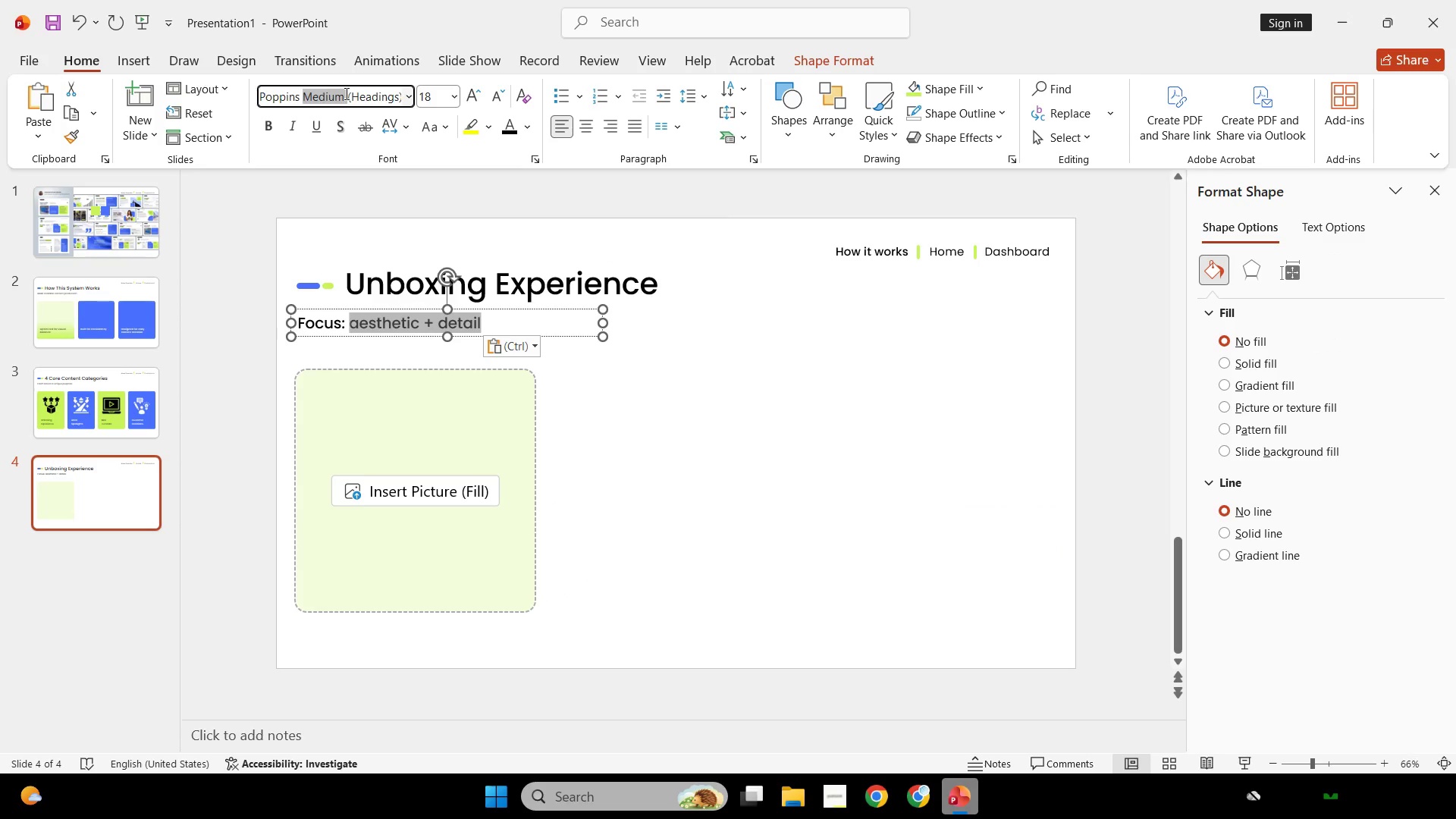 
left_click_drag(start_coordinate=[345, 93], to_coordinate=[415, 89])
 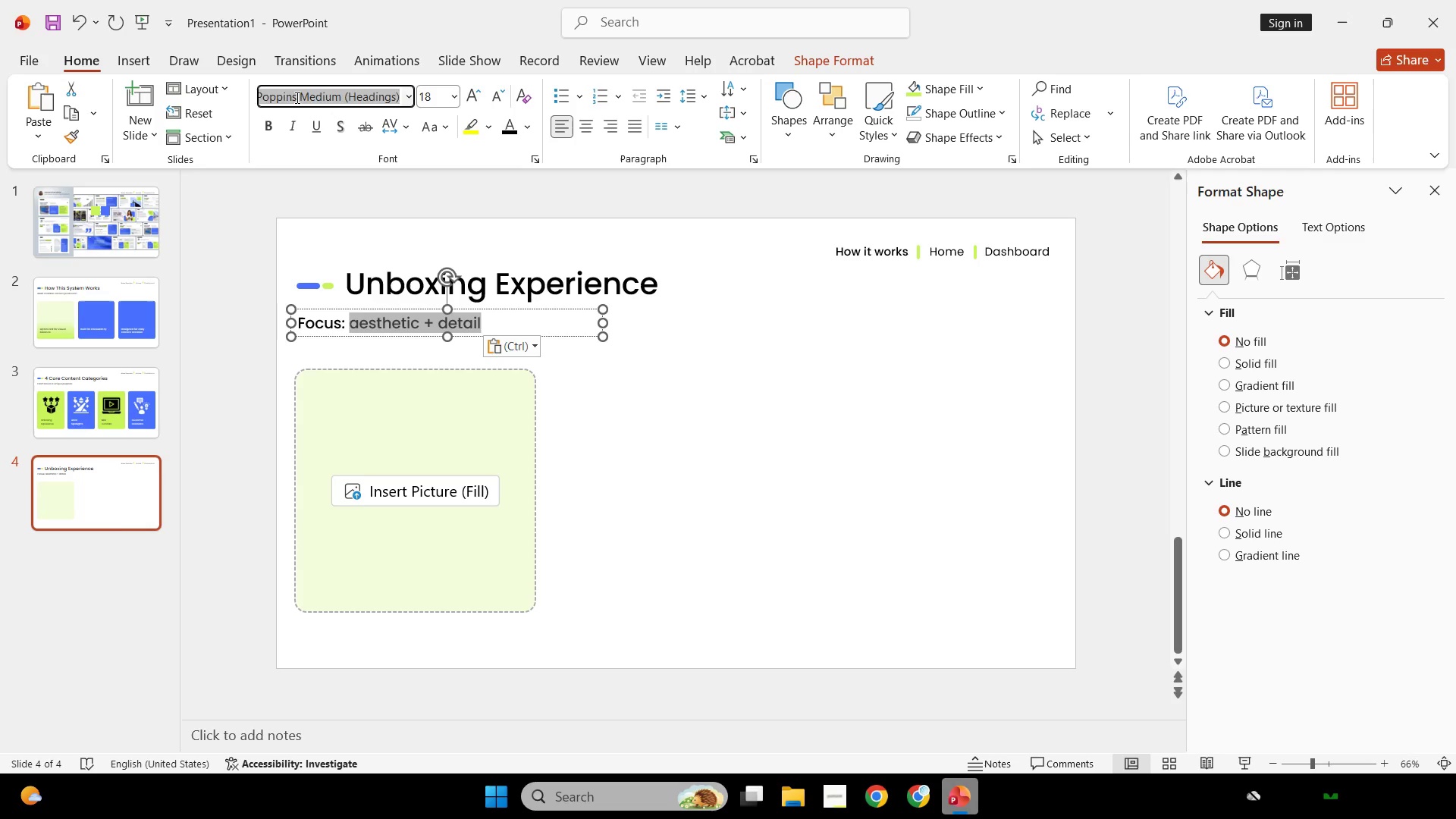 
left_click([296, 97])
 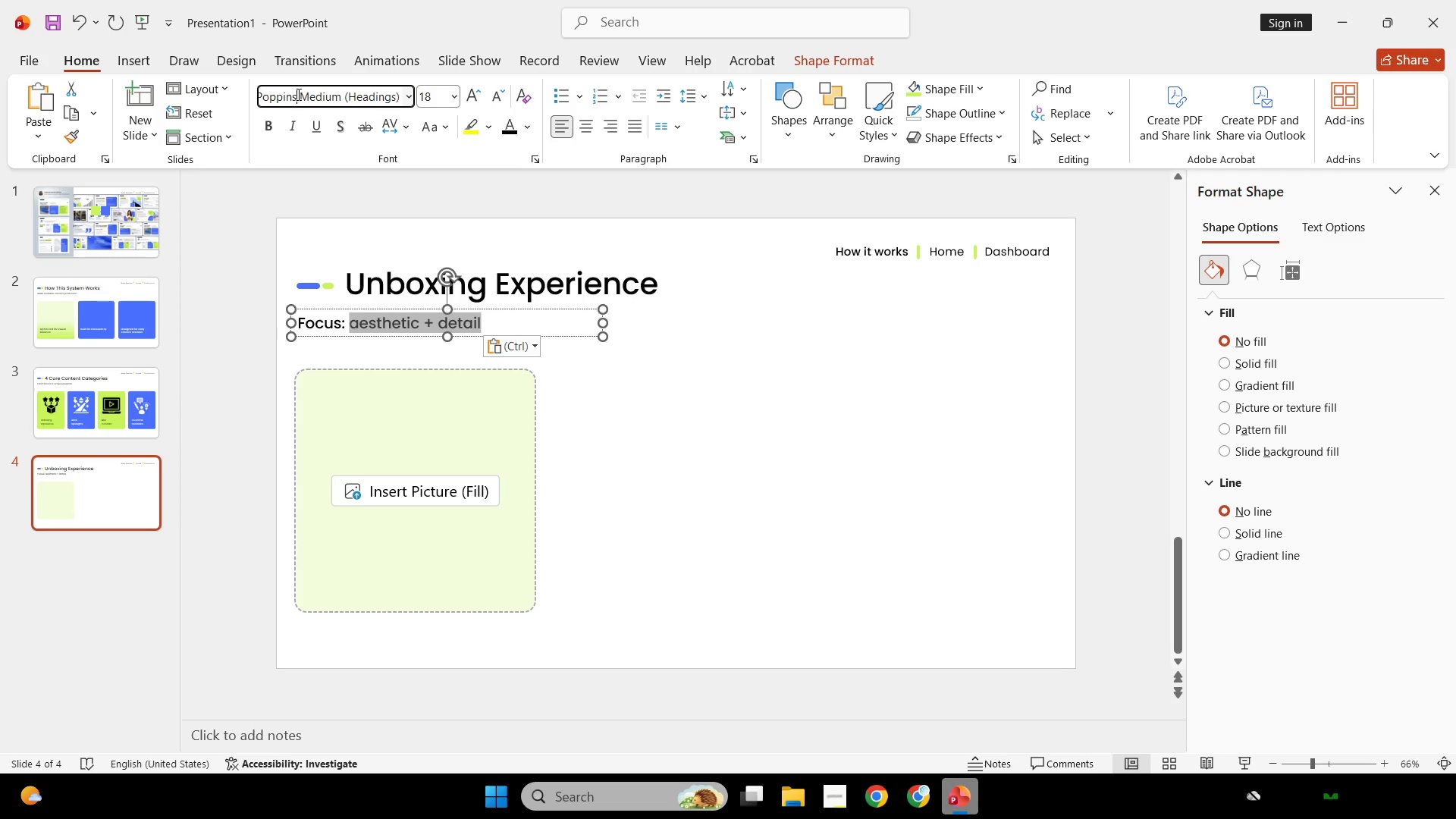 
left_click_drag(start_coordinate=[297, 94], to_coordinate=[531, 97])
 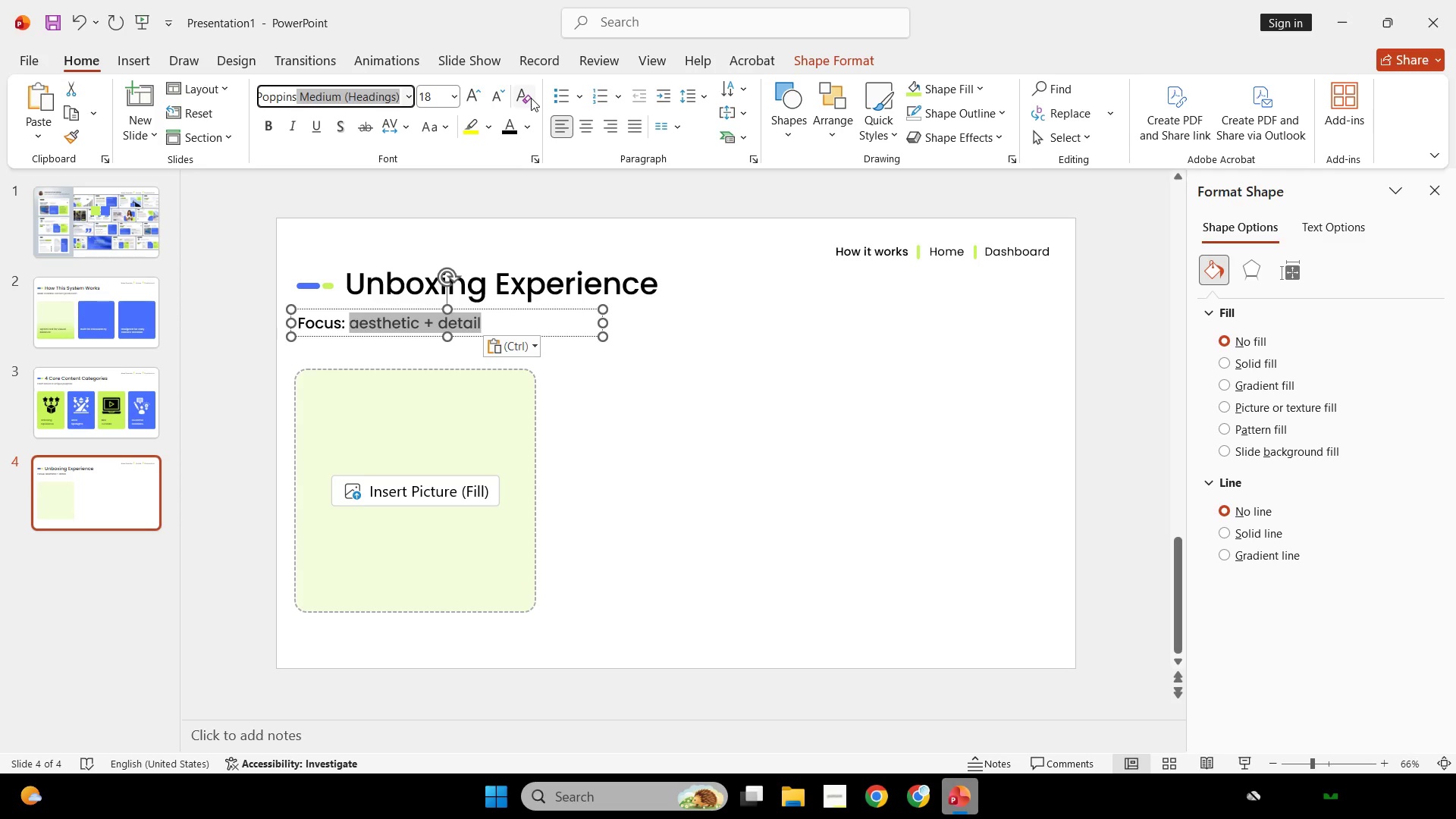 
key(Delete)
 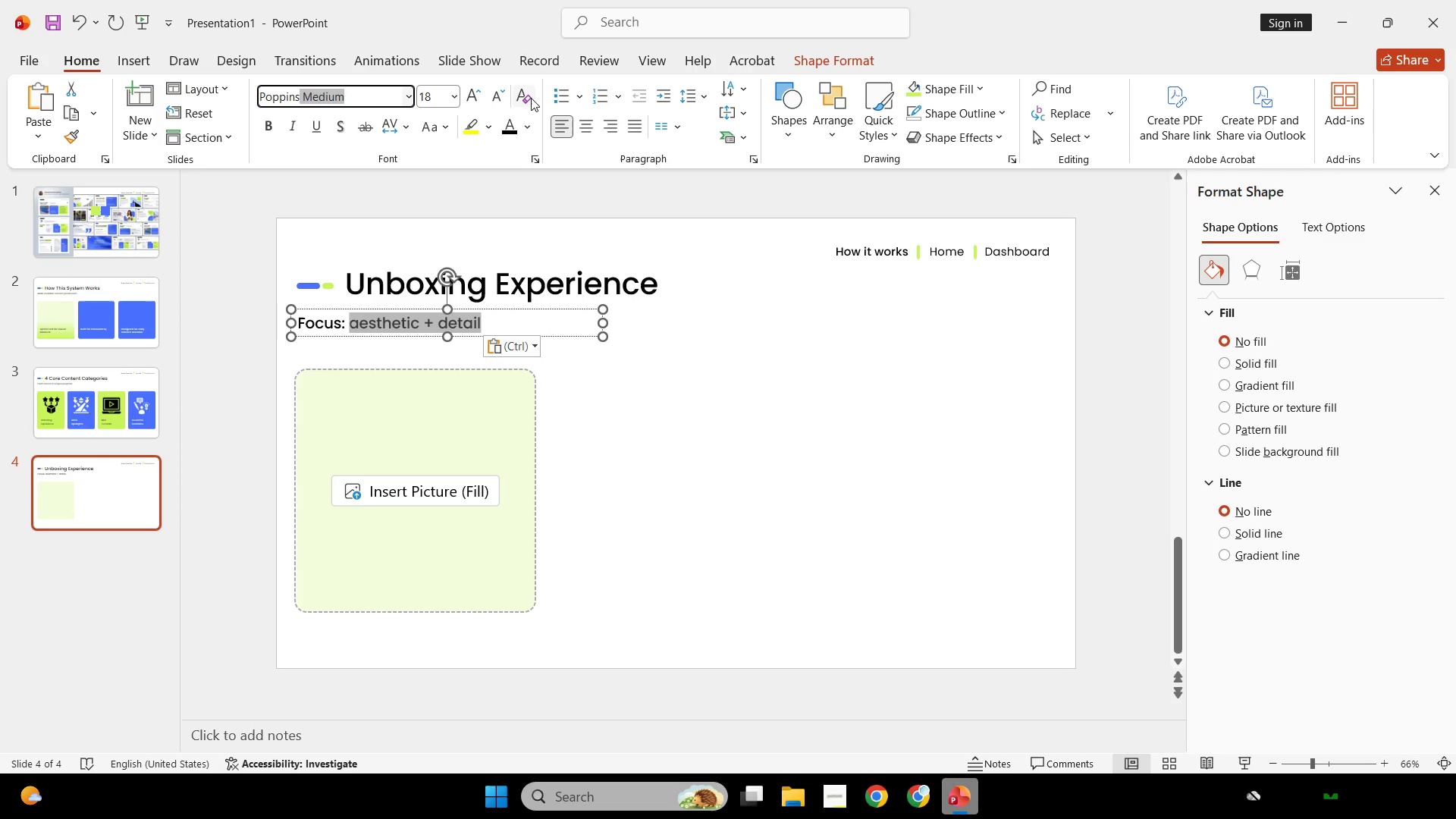 
key(Backspace)
 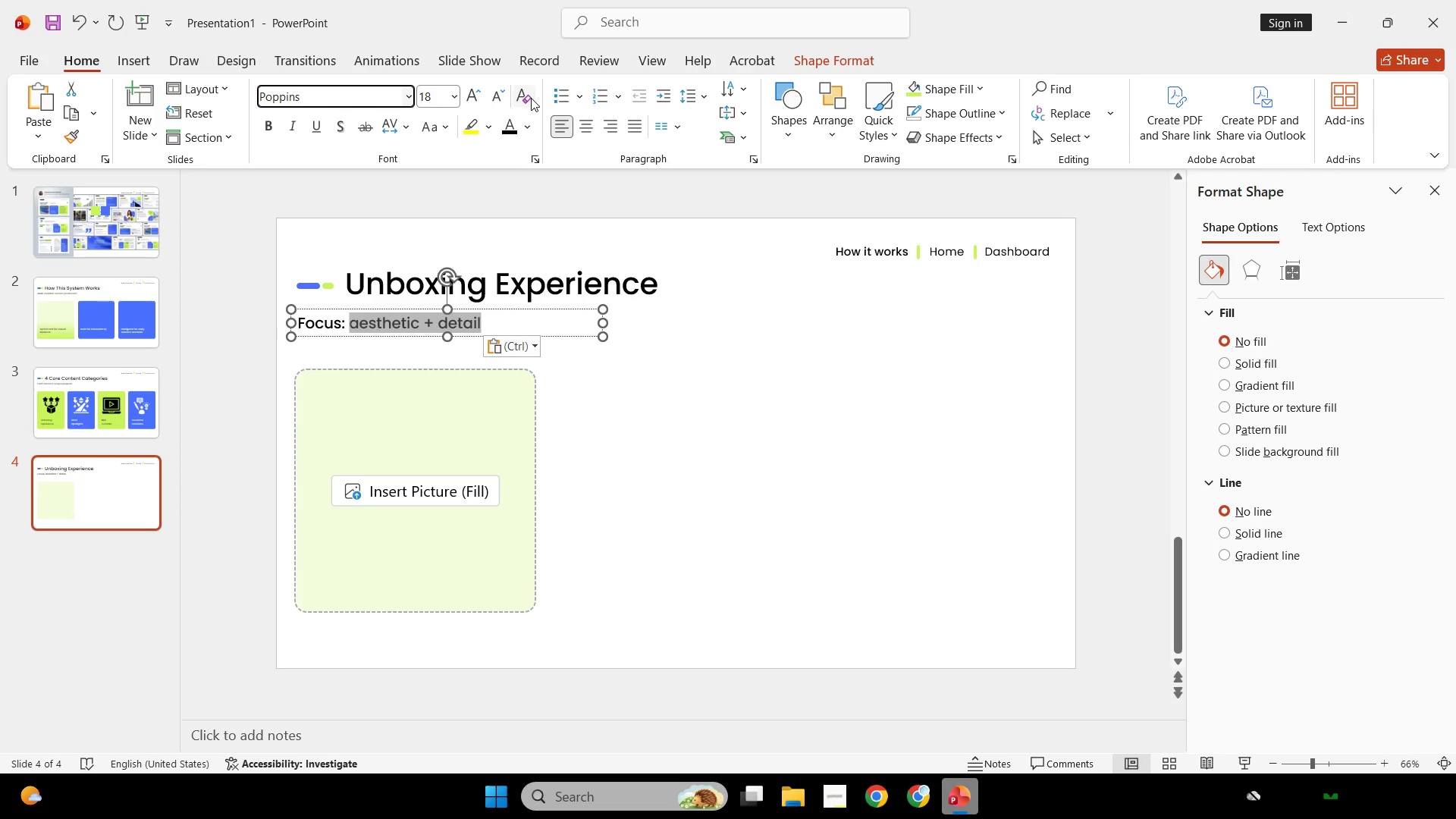 
left_click([849, 362])
 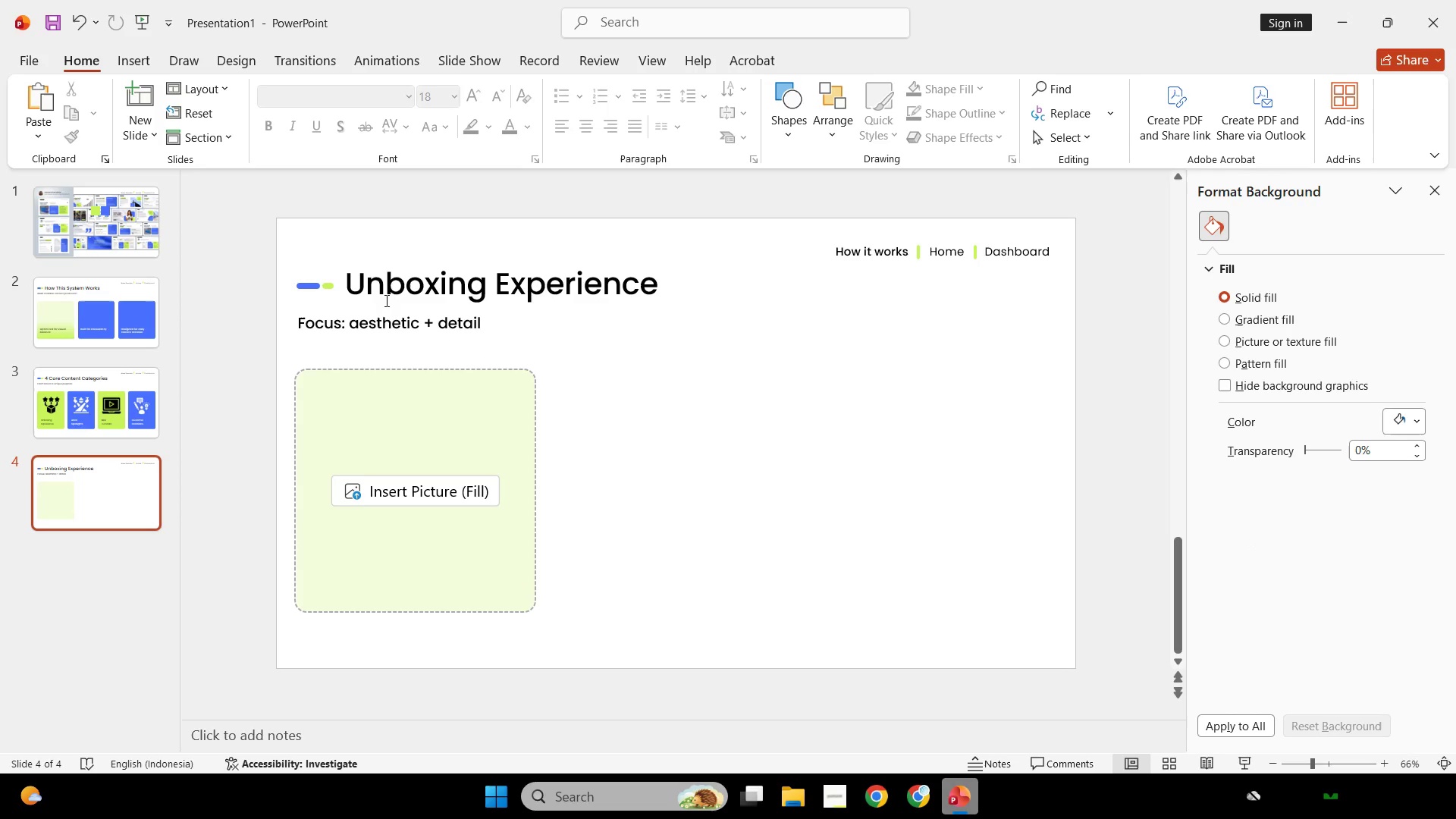 
left_click([367, 315])
 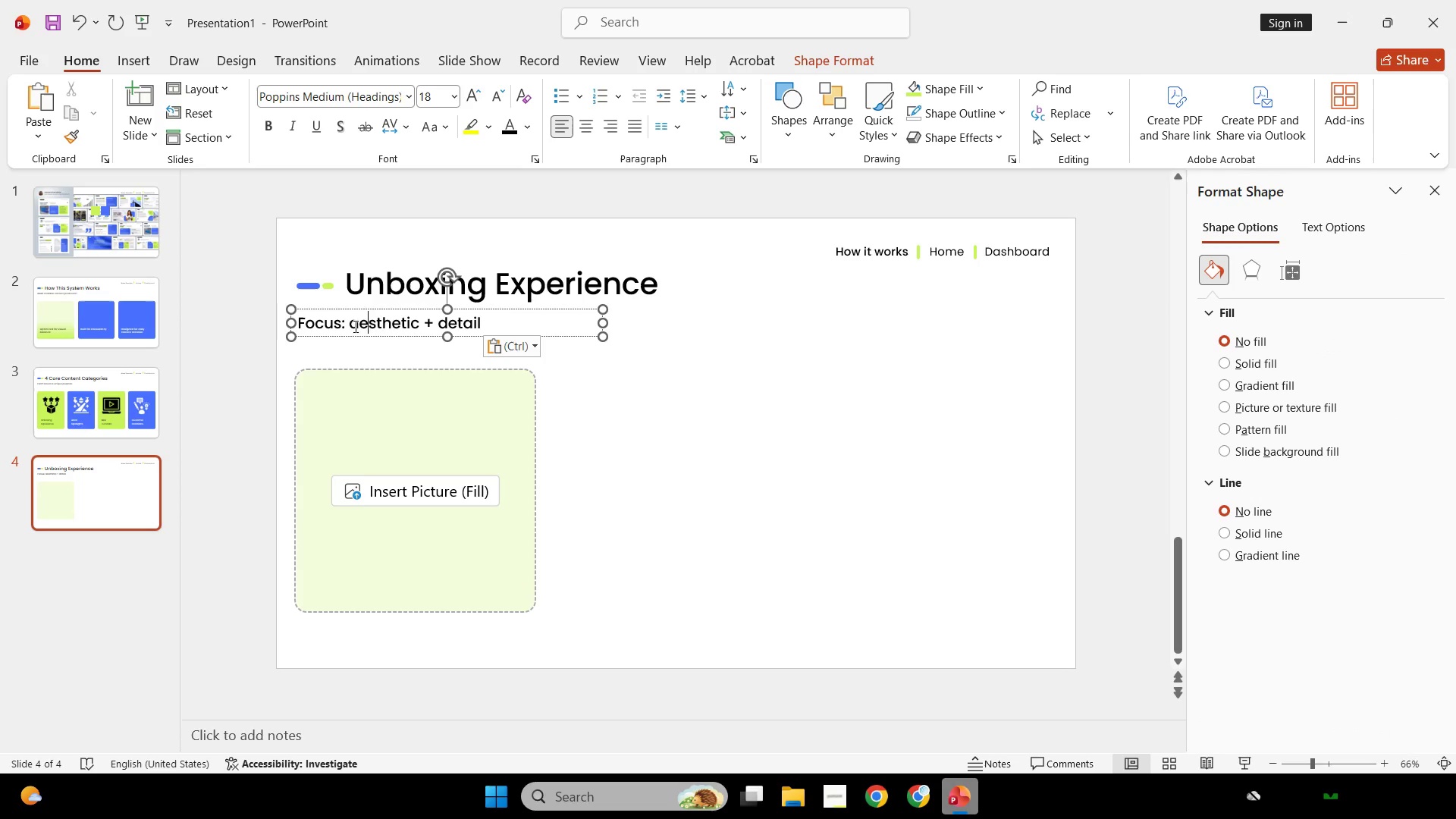 
left_click_drag(start_coordinate=[354, 326], to_coordinate=[568, 345])
 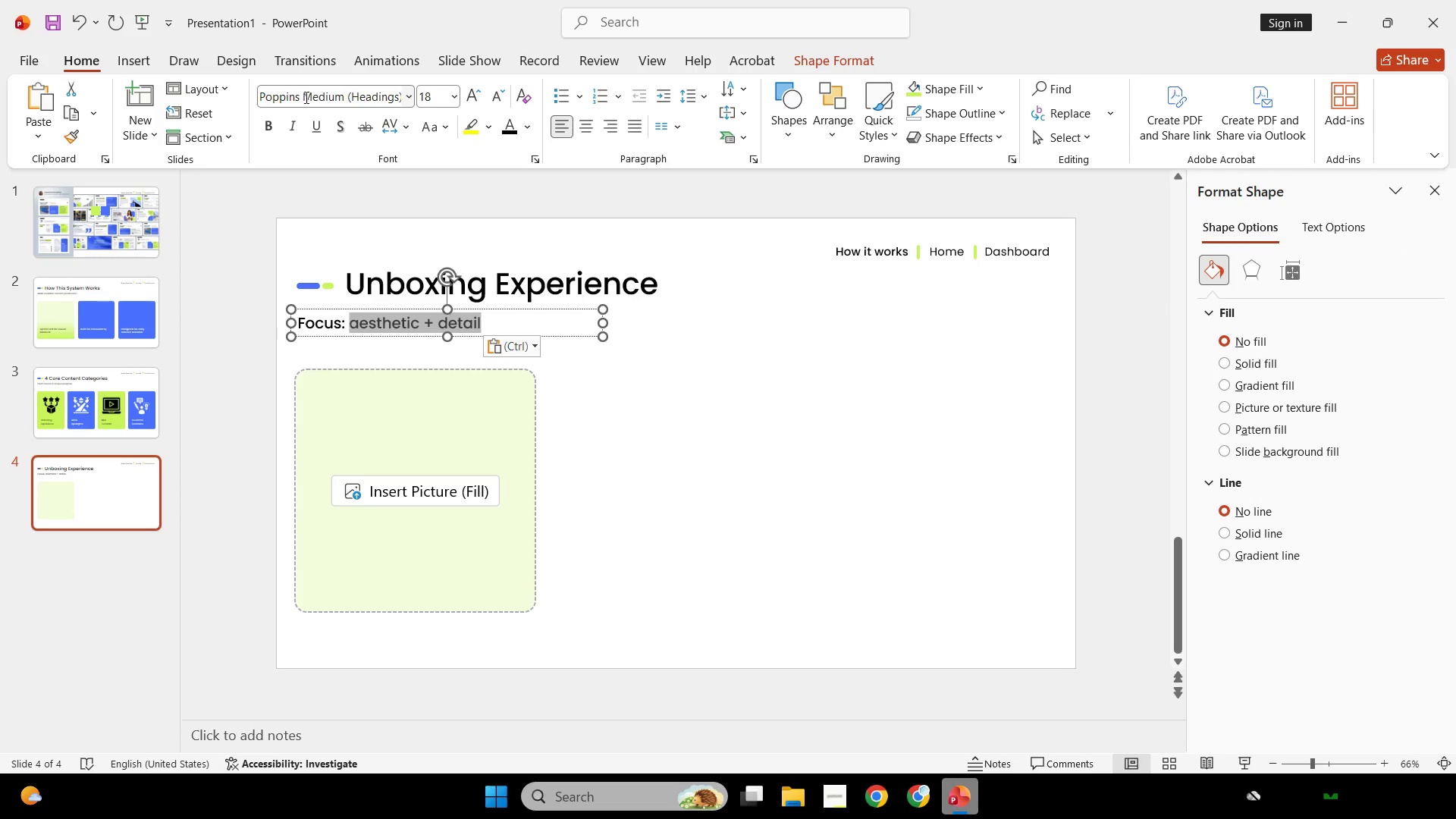 
left_click([303, 100])
 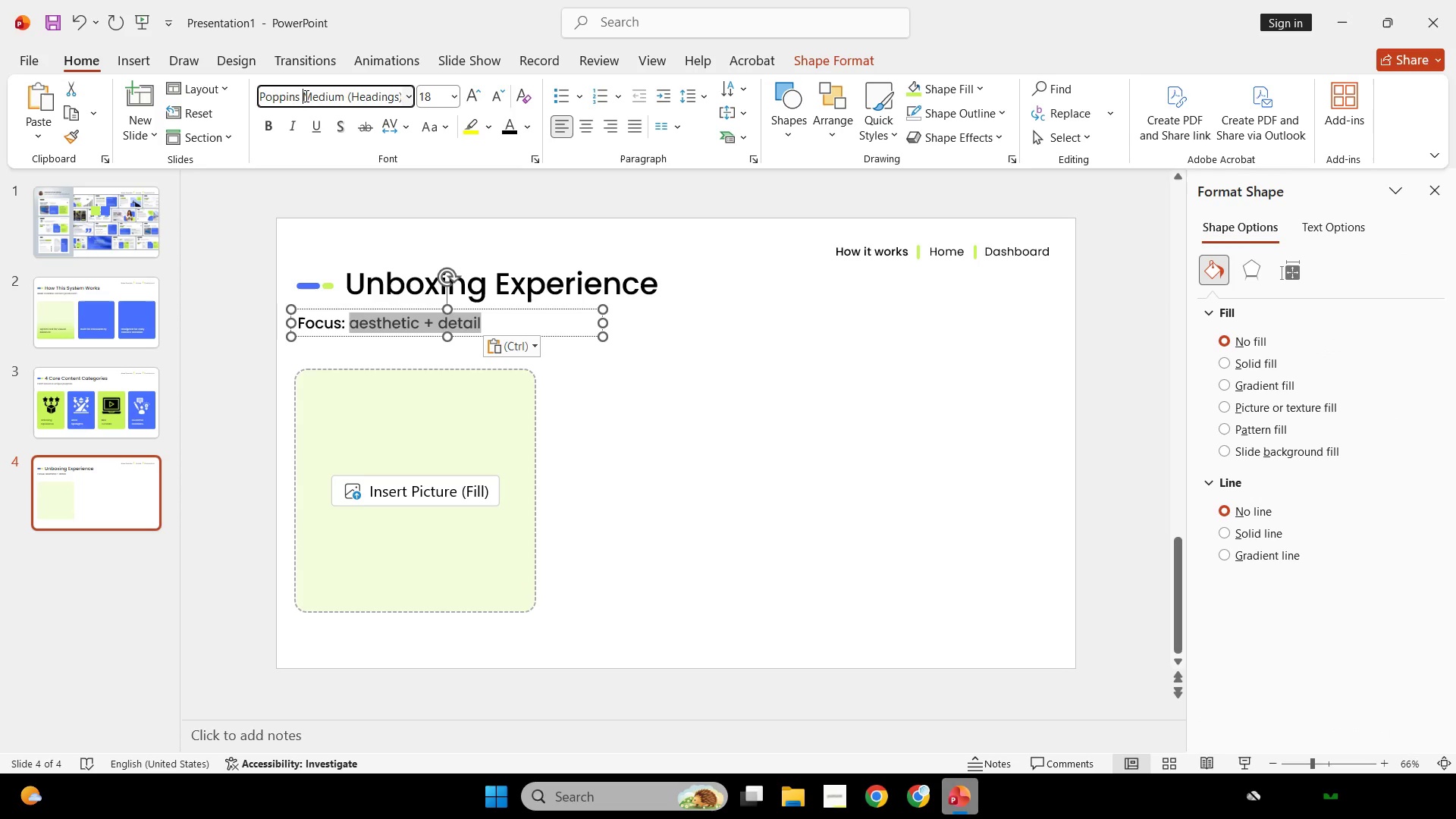 
left_click_drag(start_coordinate=[305, 96], to_coordinate=[639, 106])
 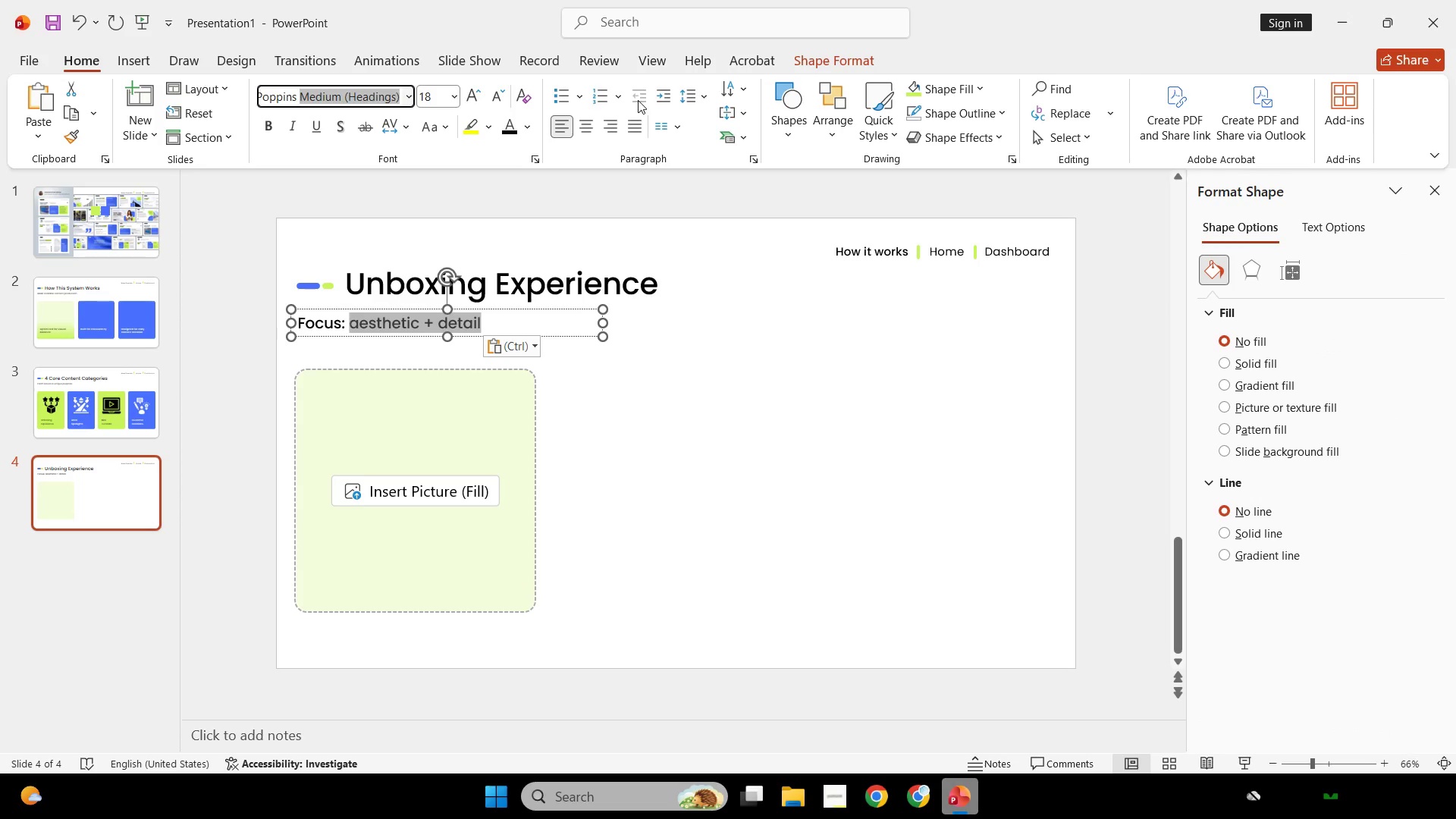 
key(Backspace)
 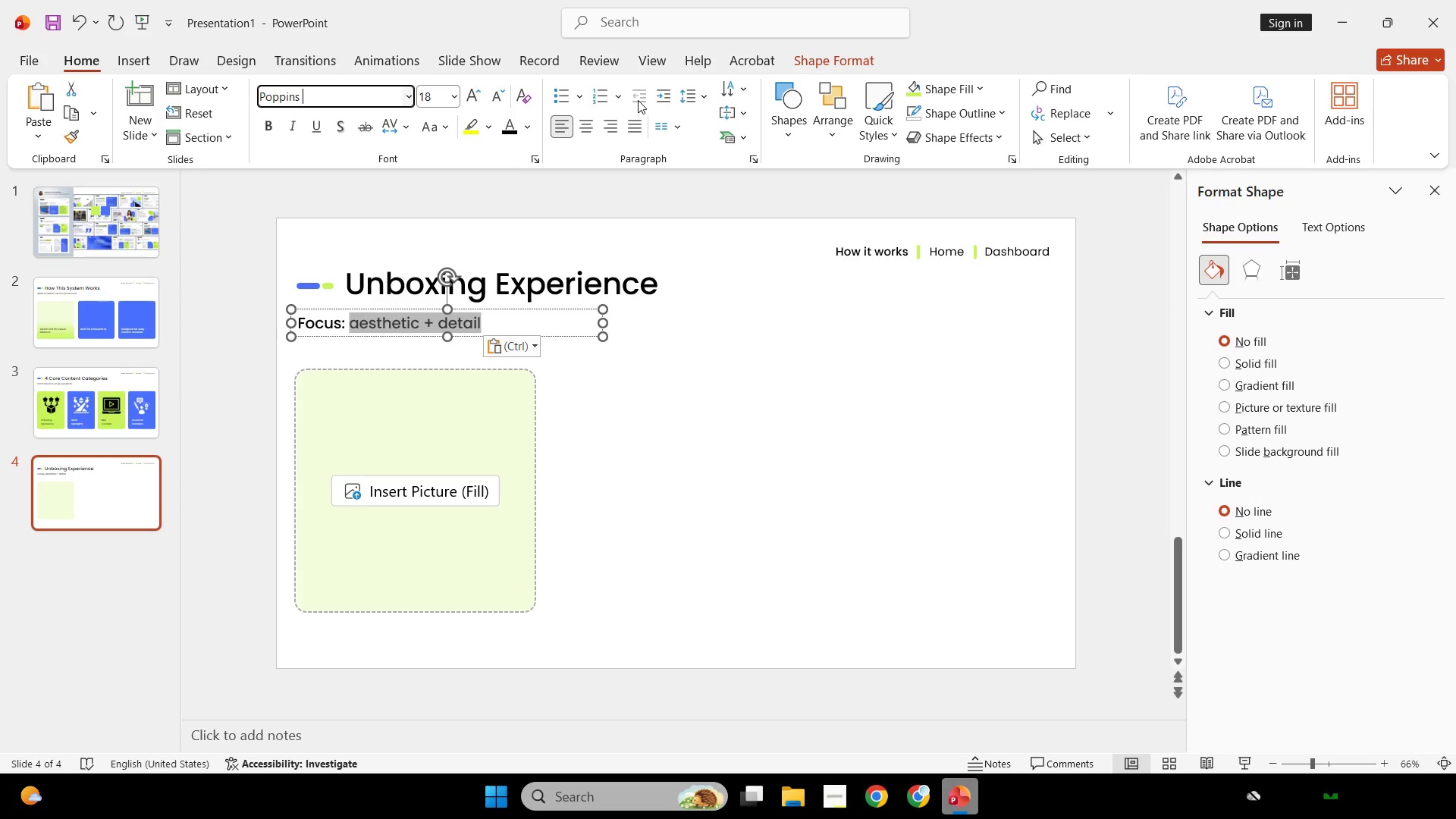 
key(Backspace)
 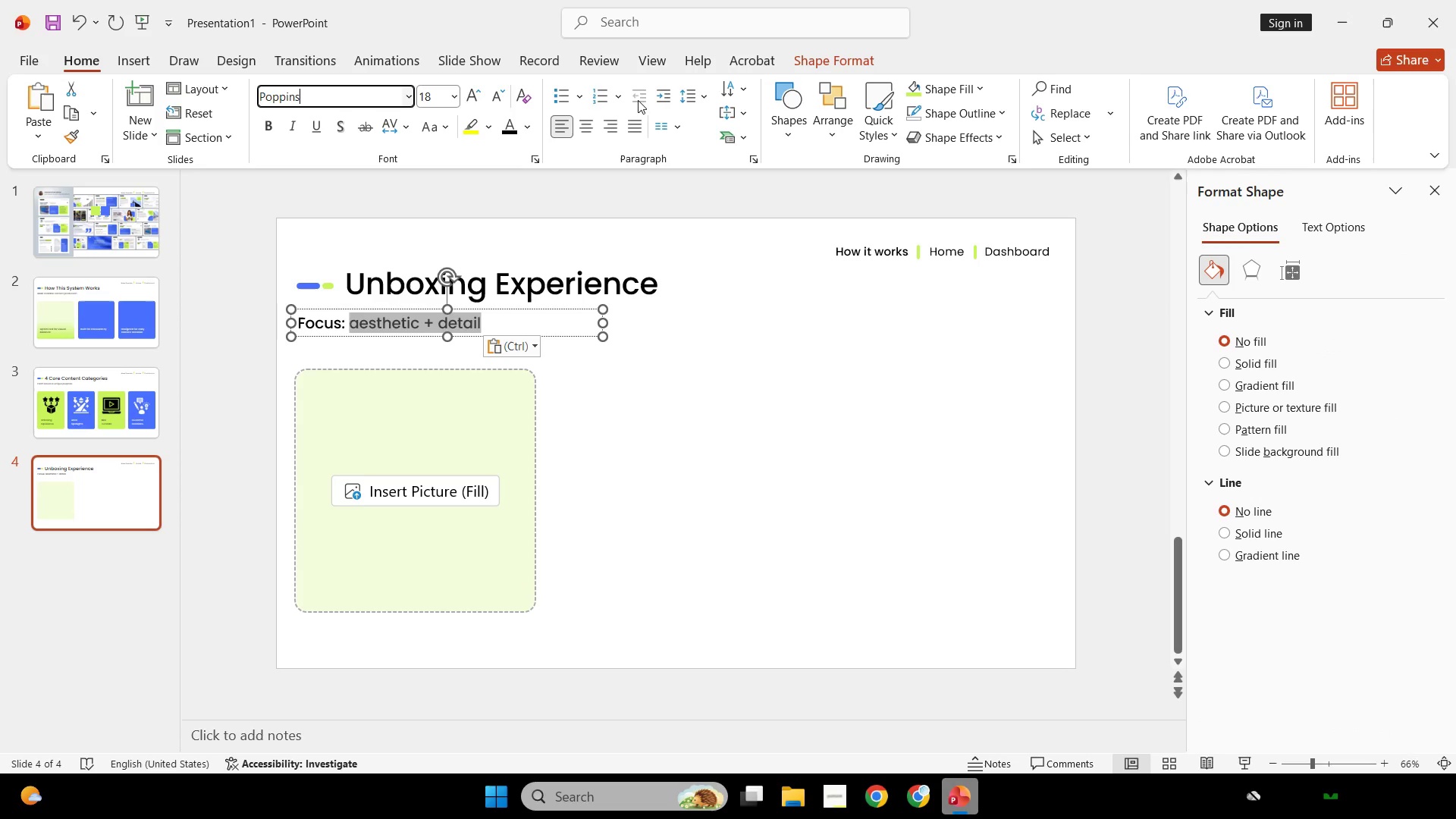 
key(Backspace)
 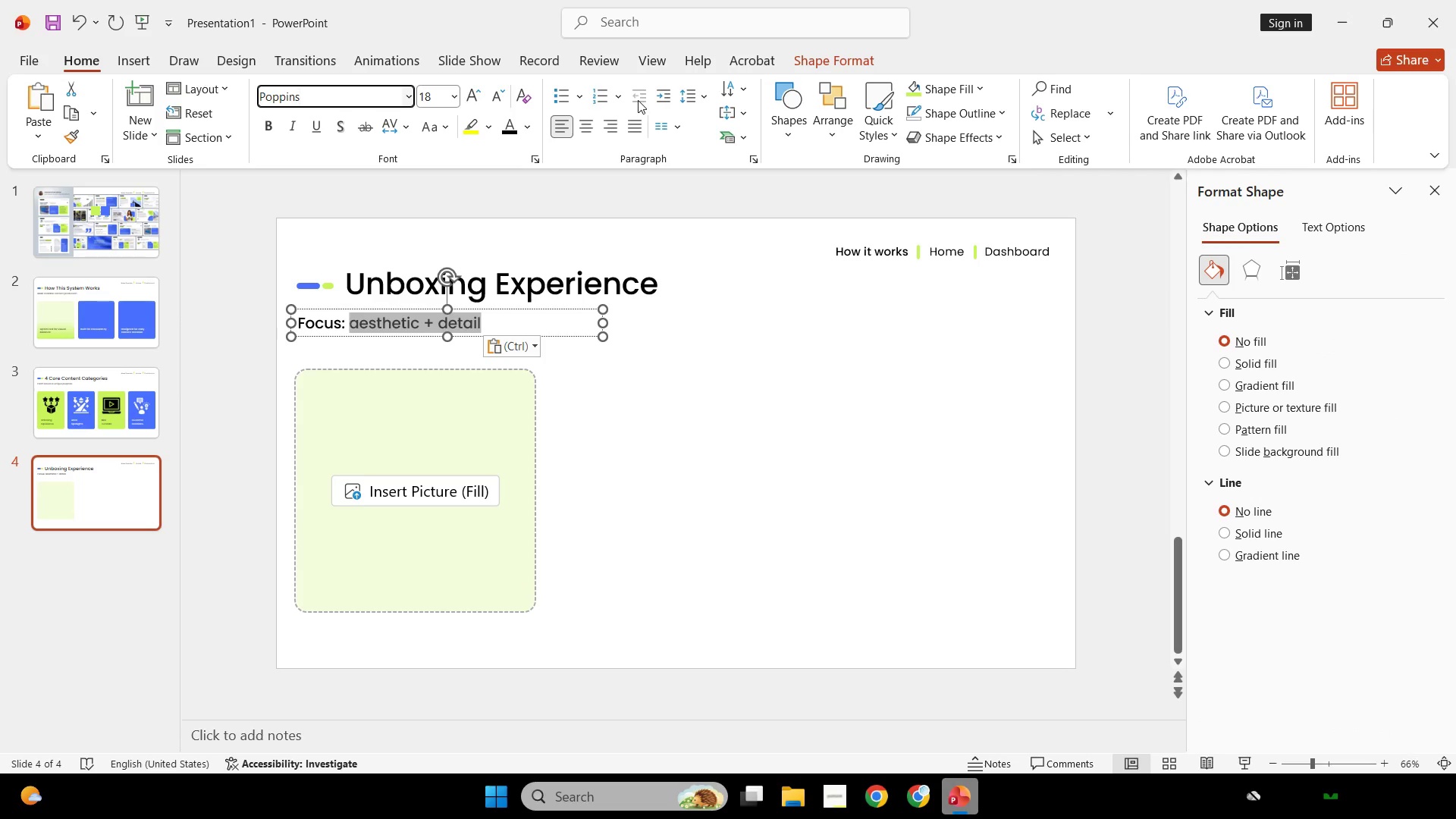 
key(Enter)
 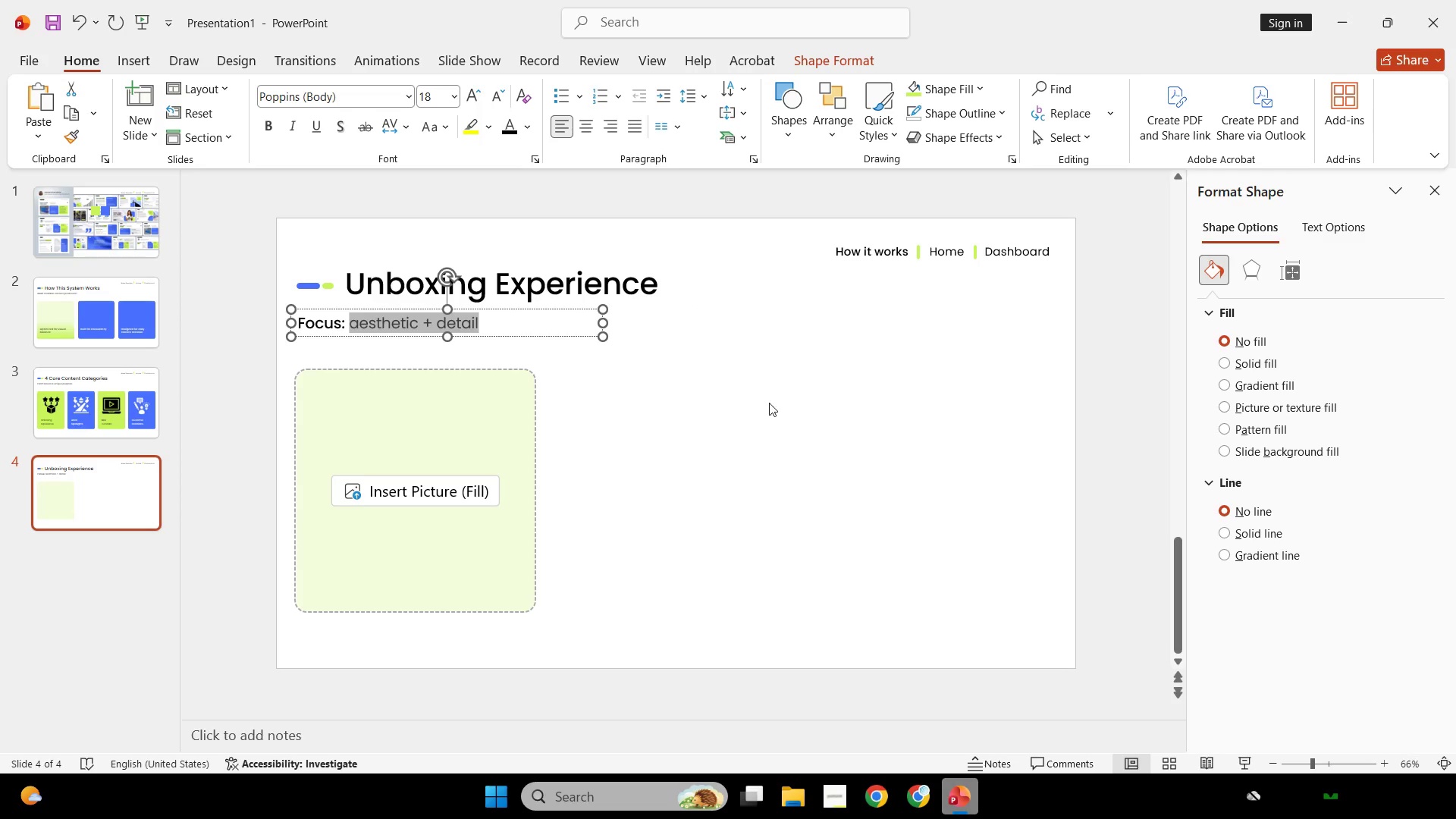 
left_click([815, 423])
 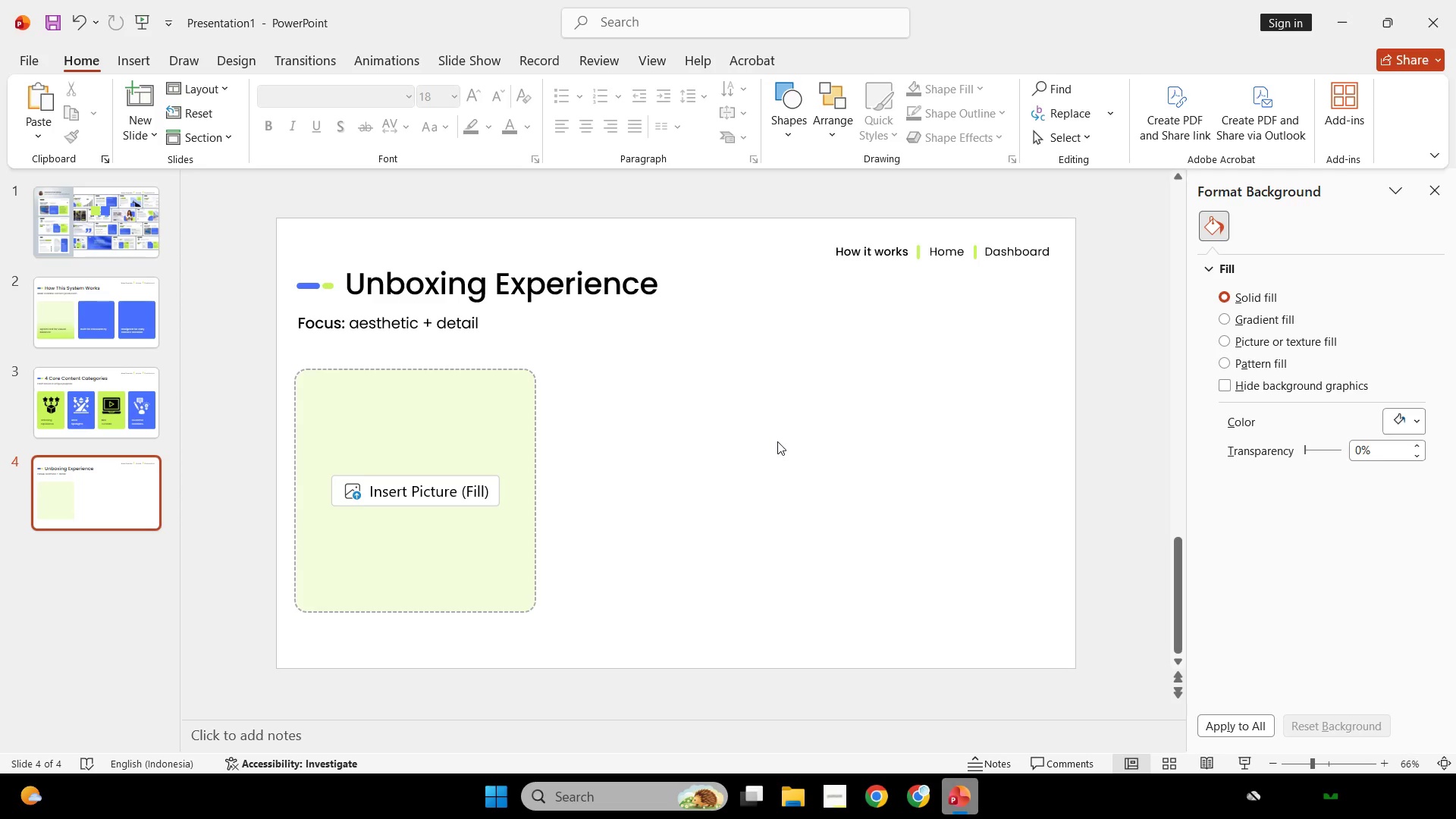 
wait(33.34)
 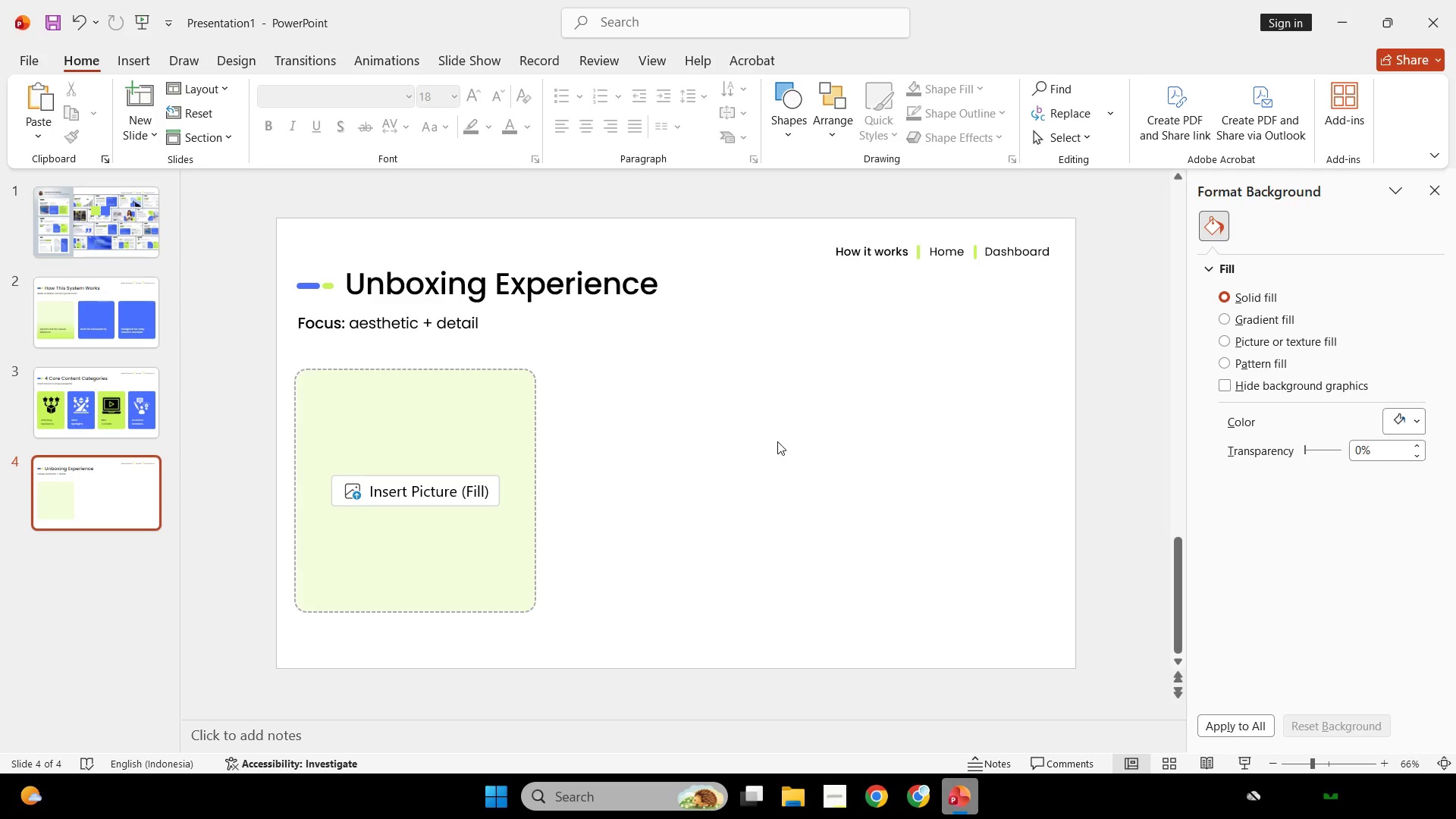 
scroll: coordinate [666, 451], scroll_direction: none, amount: 0.0
 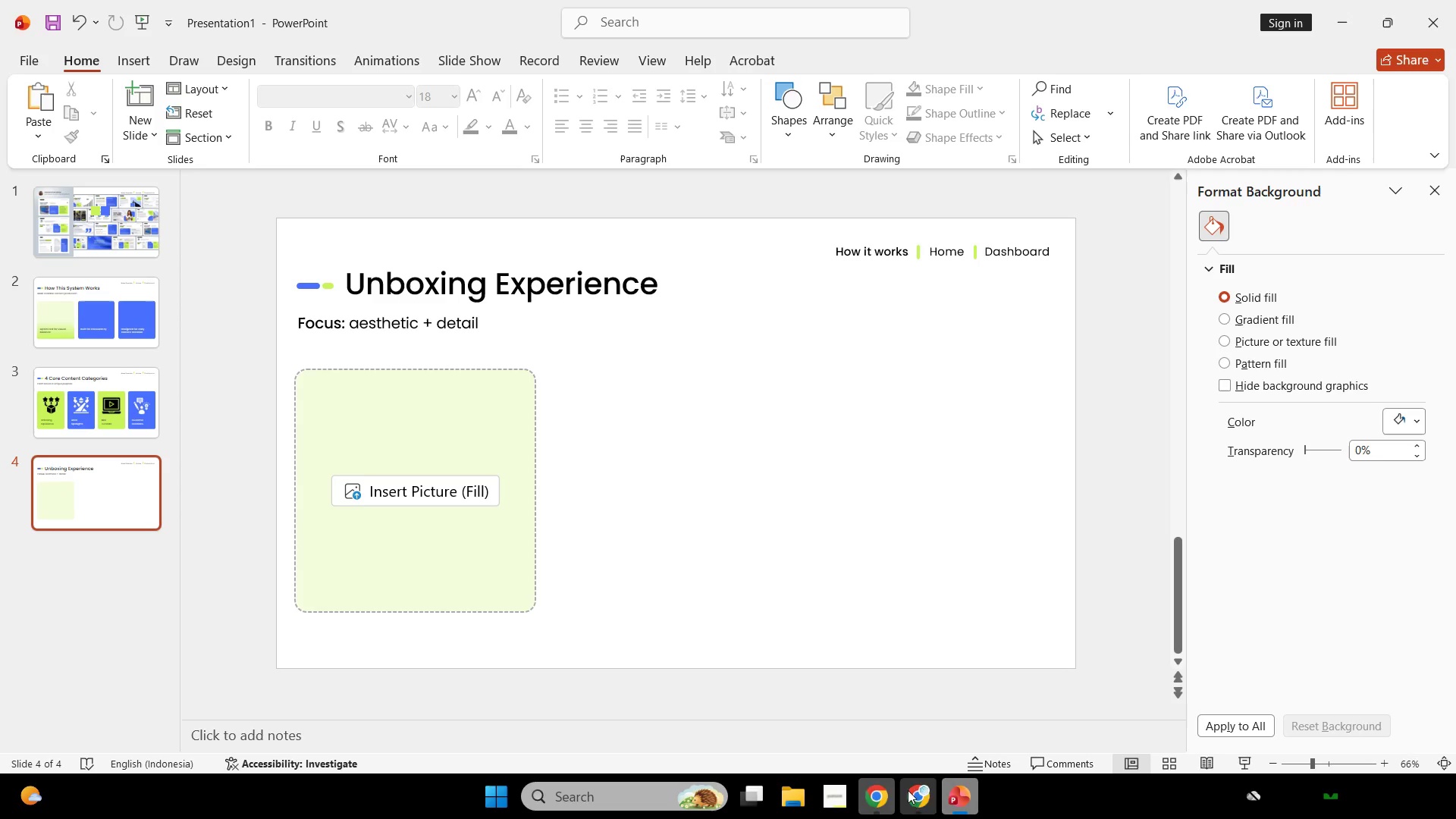 
left_click([915, 795])
 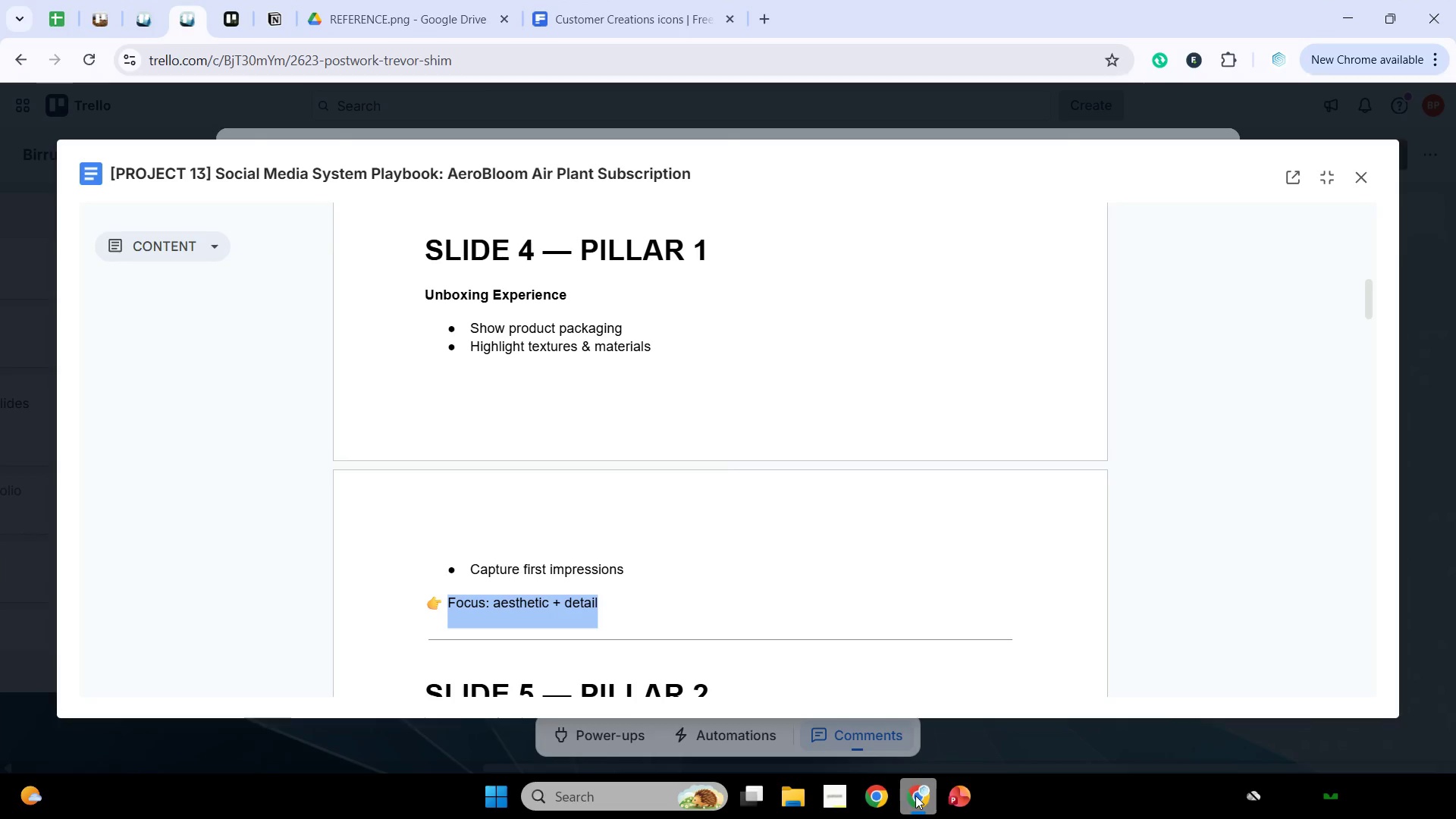 
scroll: coordinate [819, 566], scroll_direction: down, amount: 1.0
 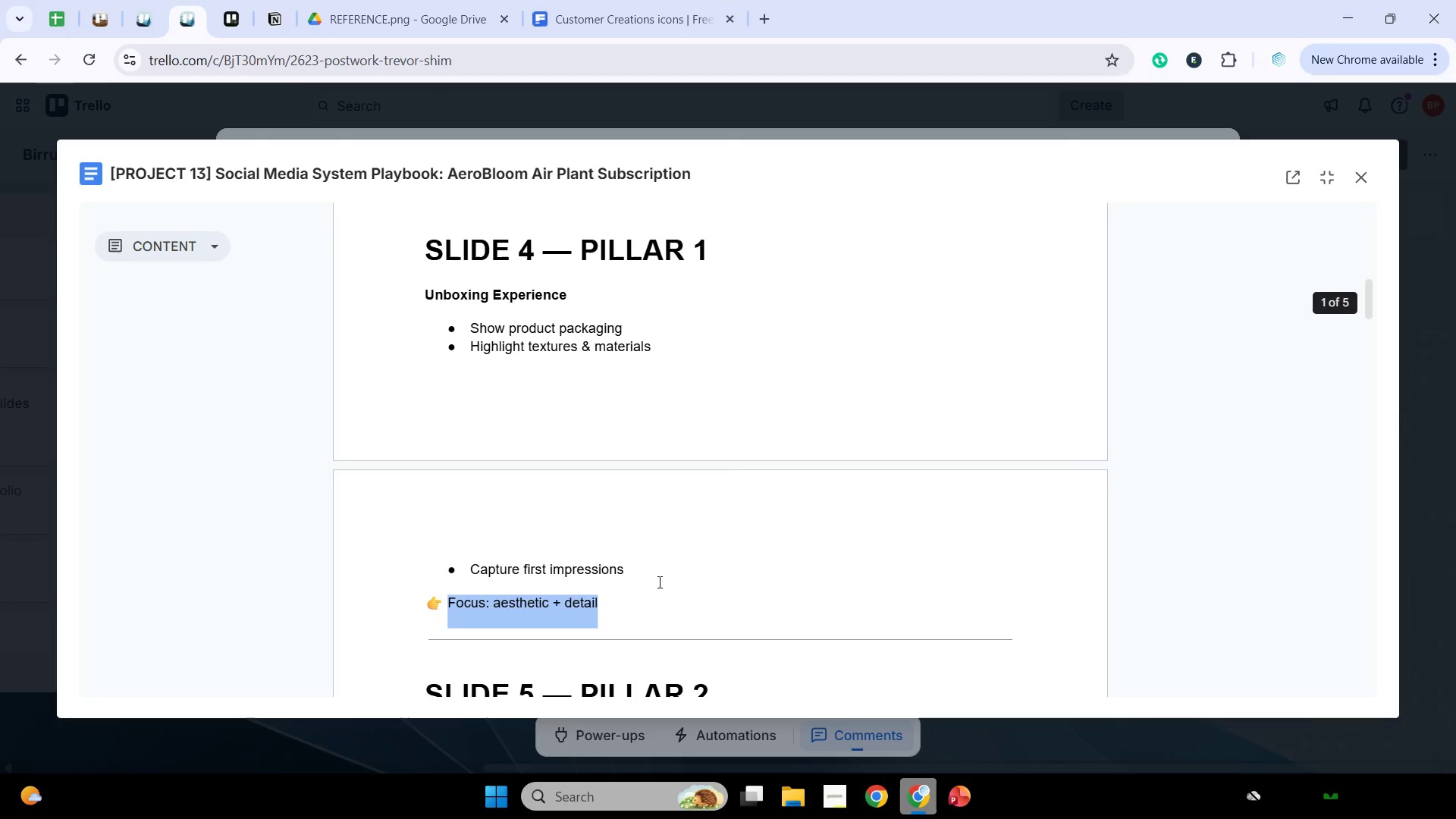 
left_click_drag(start_coordinate=[656, 572], to_coordinate=[458, 336])
 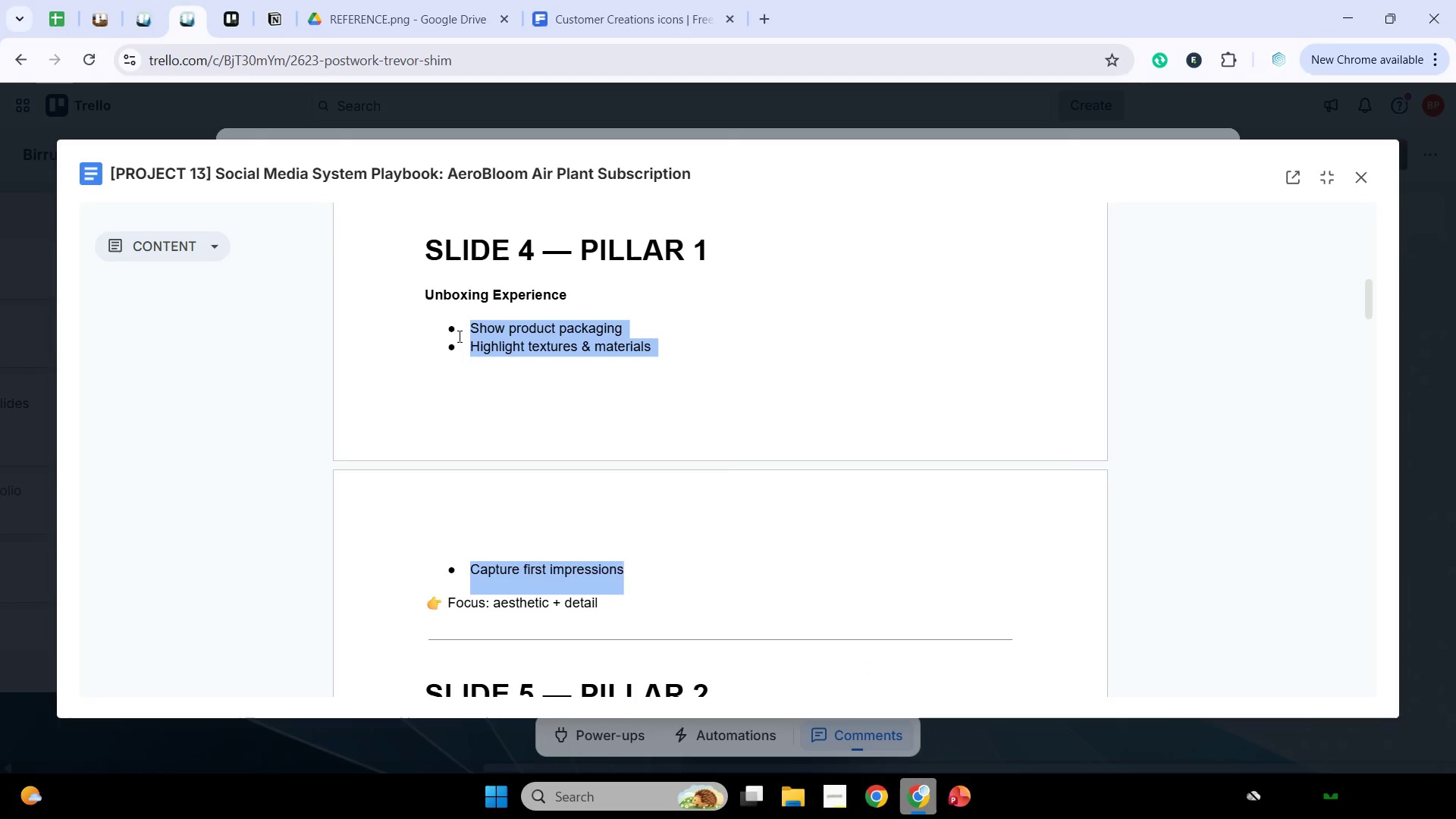 
key(Control+C)
 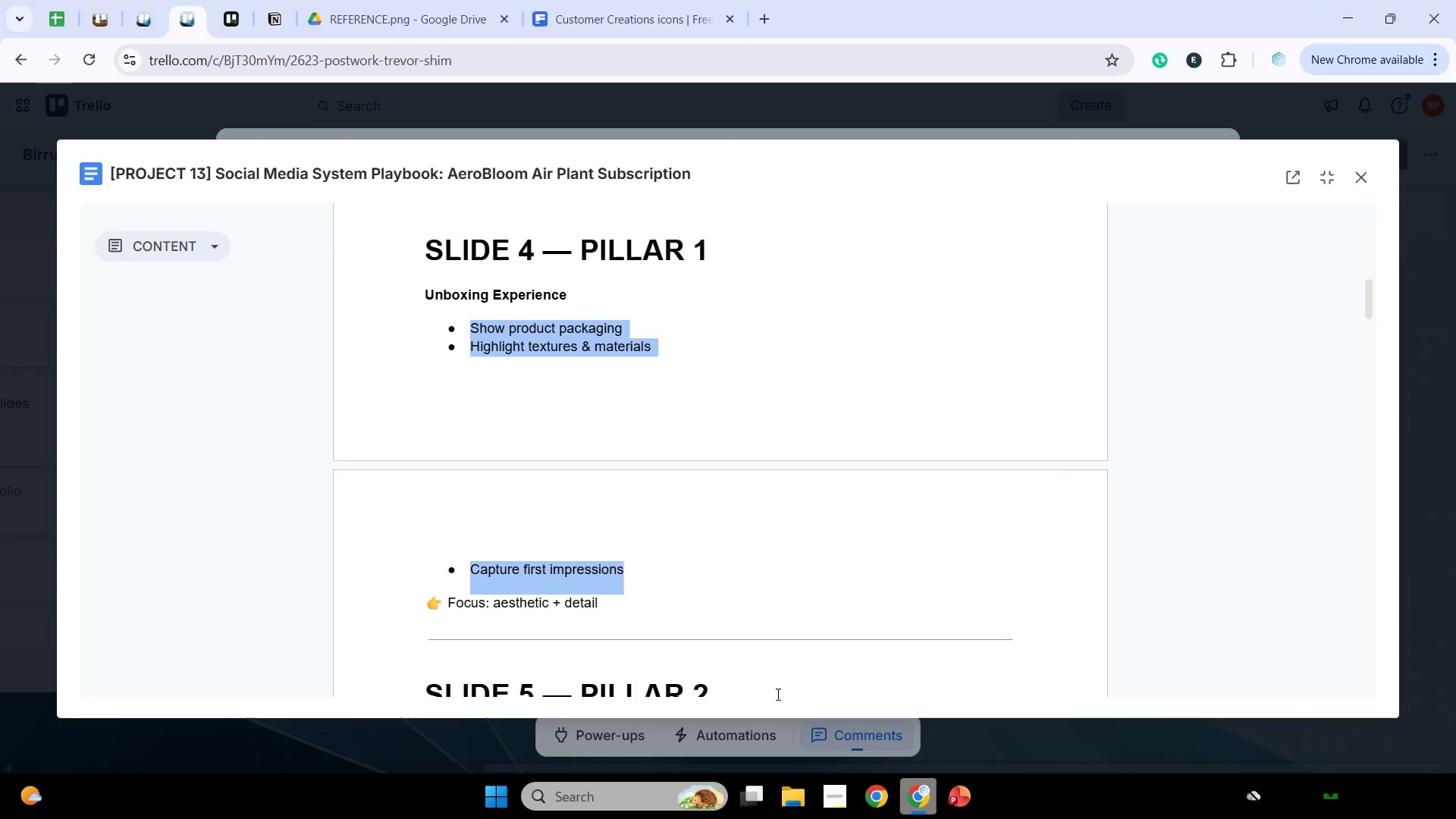 
key(Control+C)
 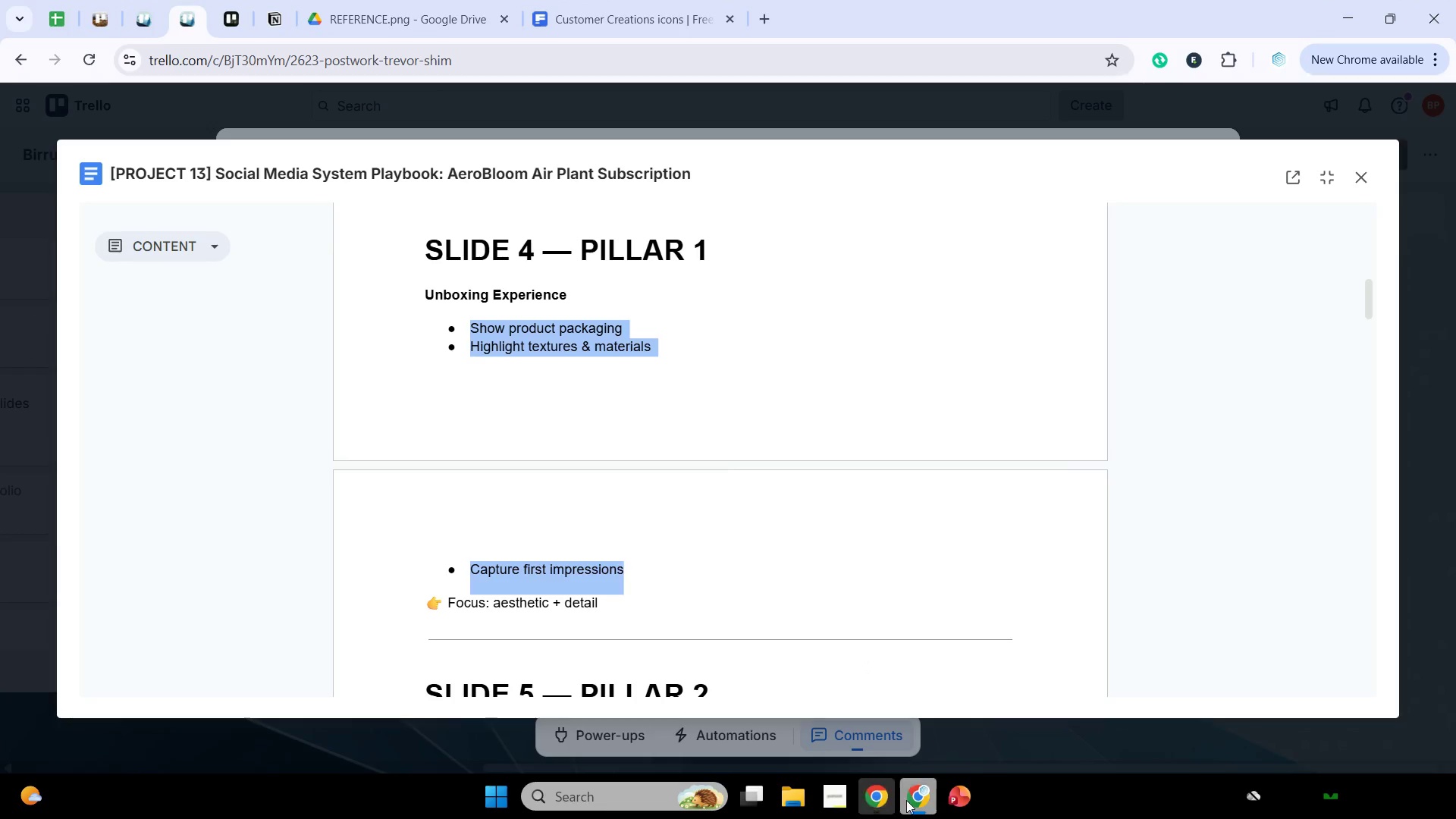 
left_click([908, 798])
 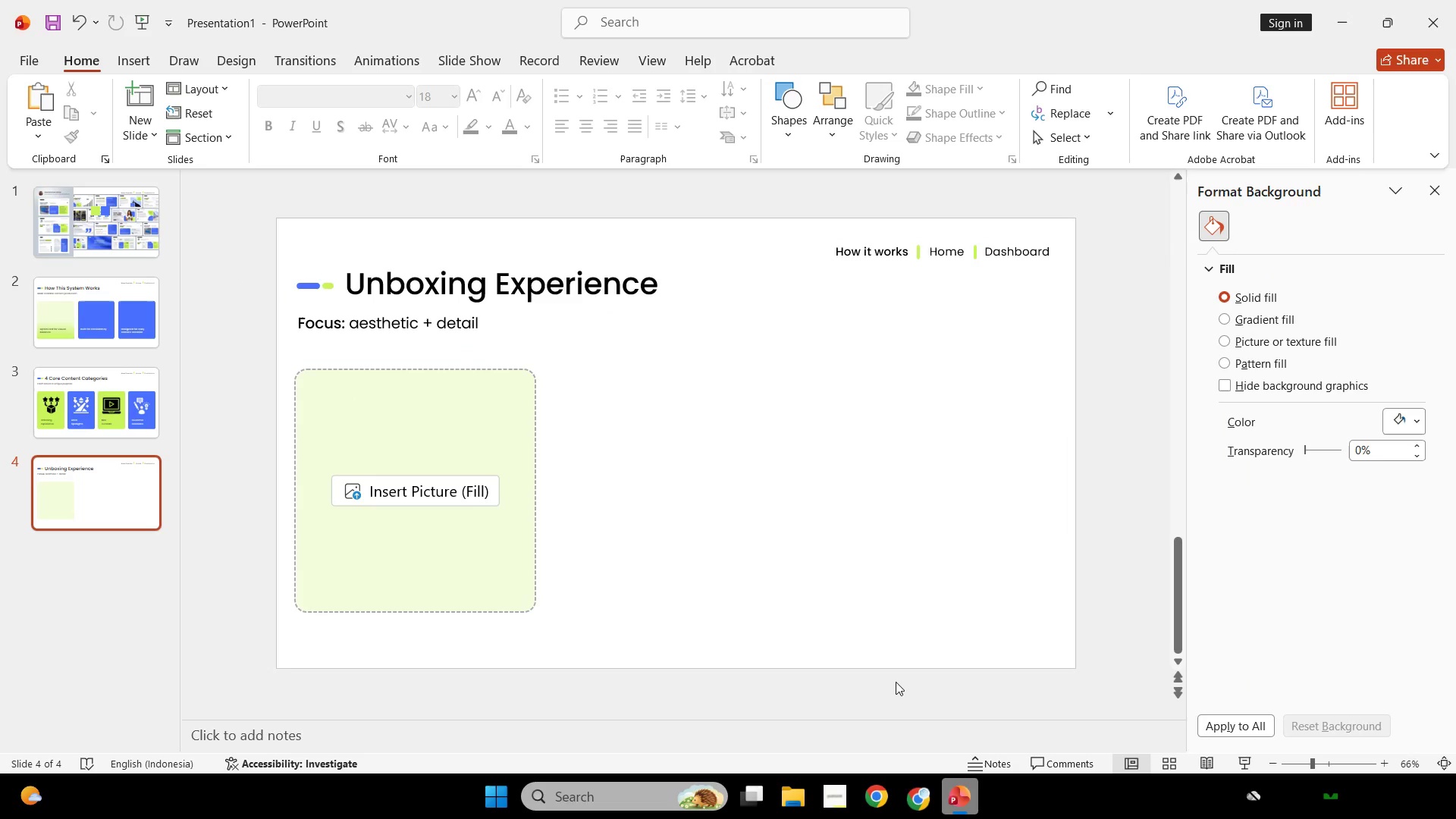 
key(Control+V)
 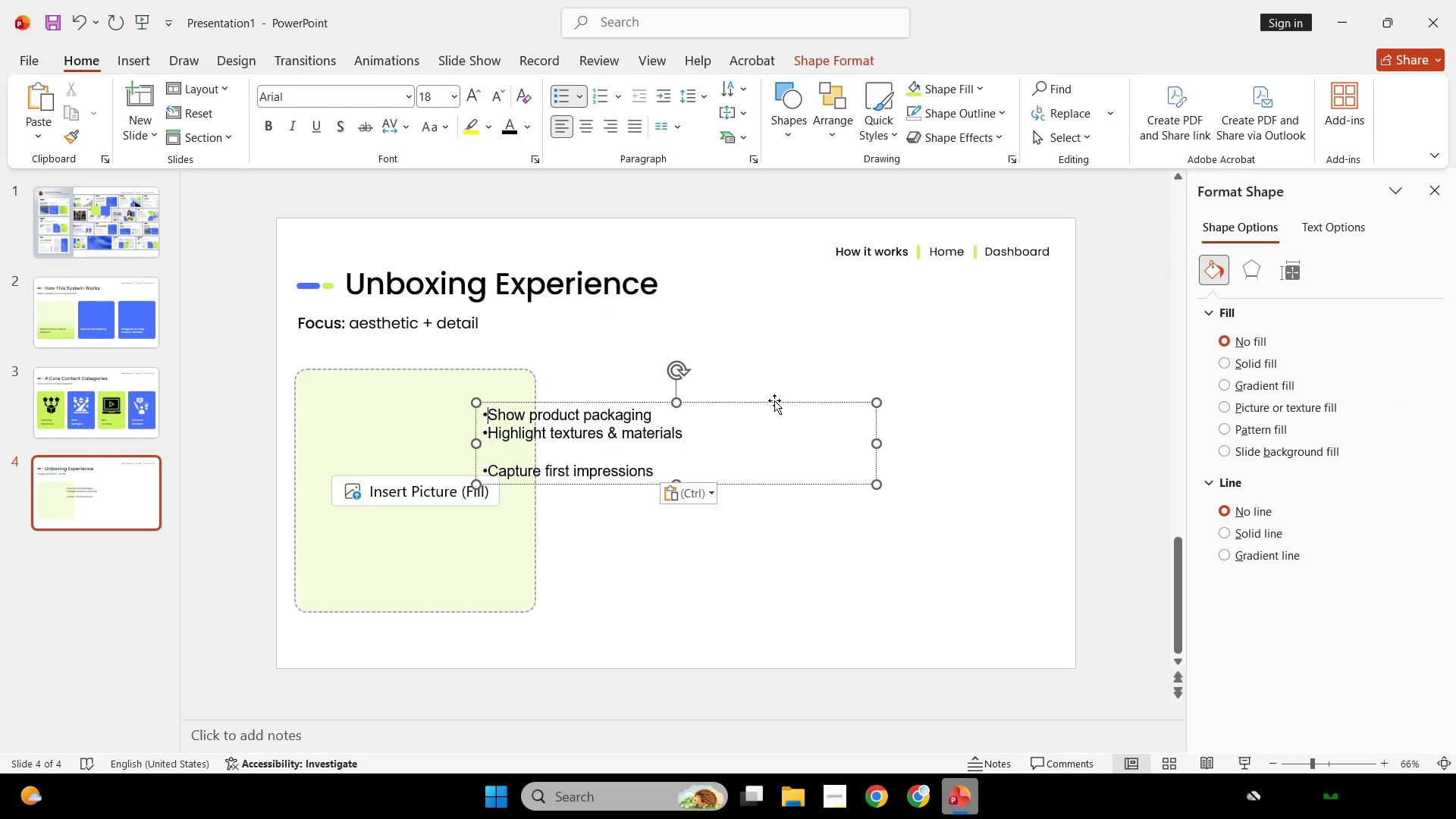 
left_click_drag(start_coordinate=[774, 400], to_coordinate=[1097, 254])
 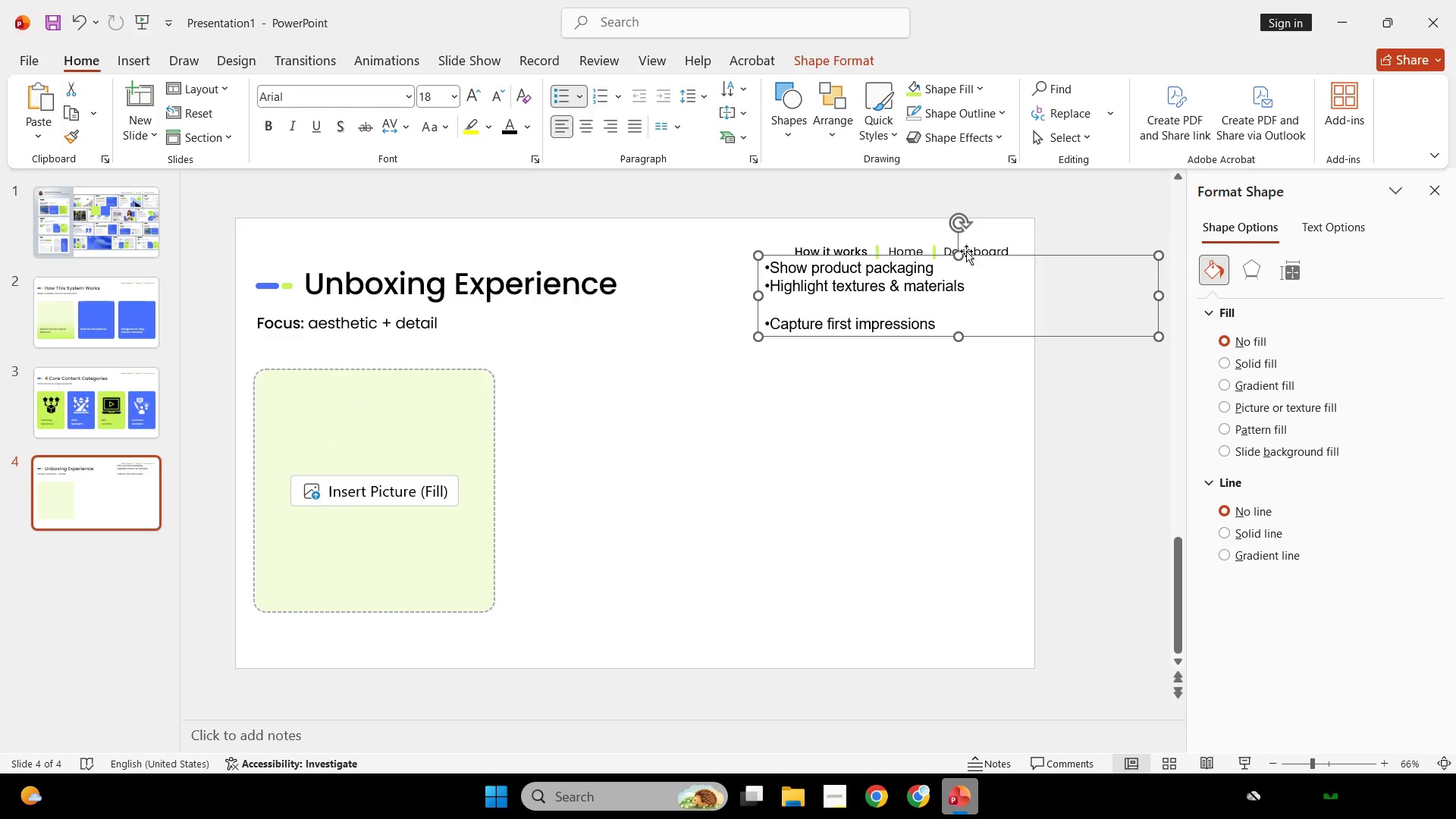 
double_click([984, 249])
 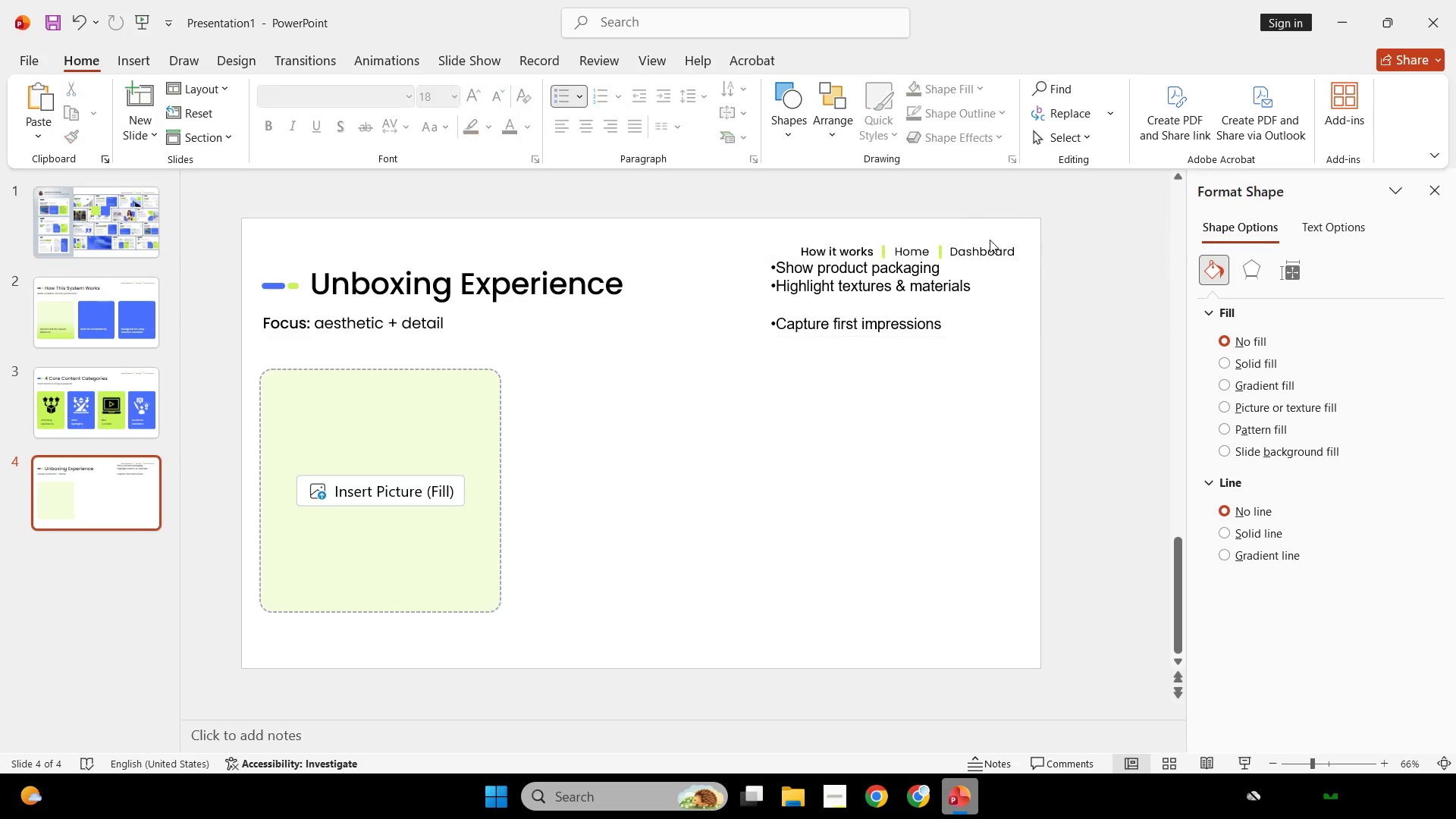 
triple_click([990, 240])
 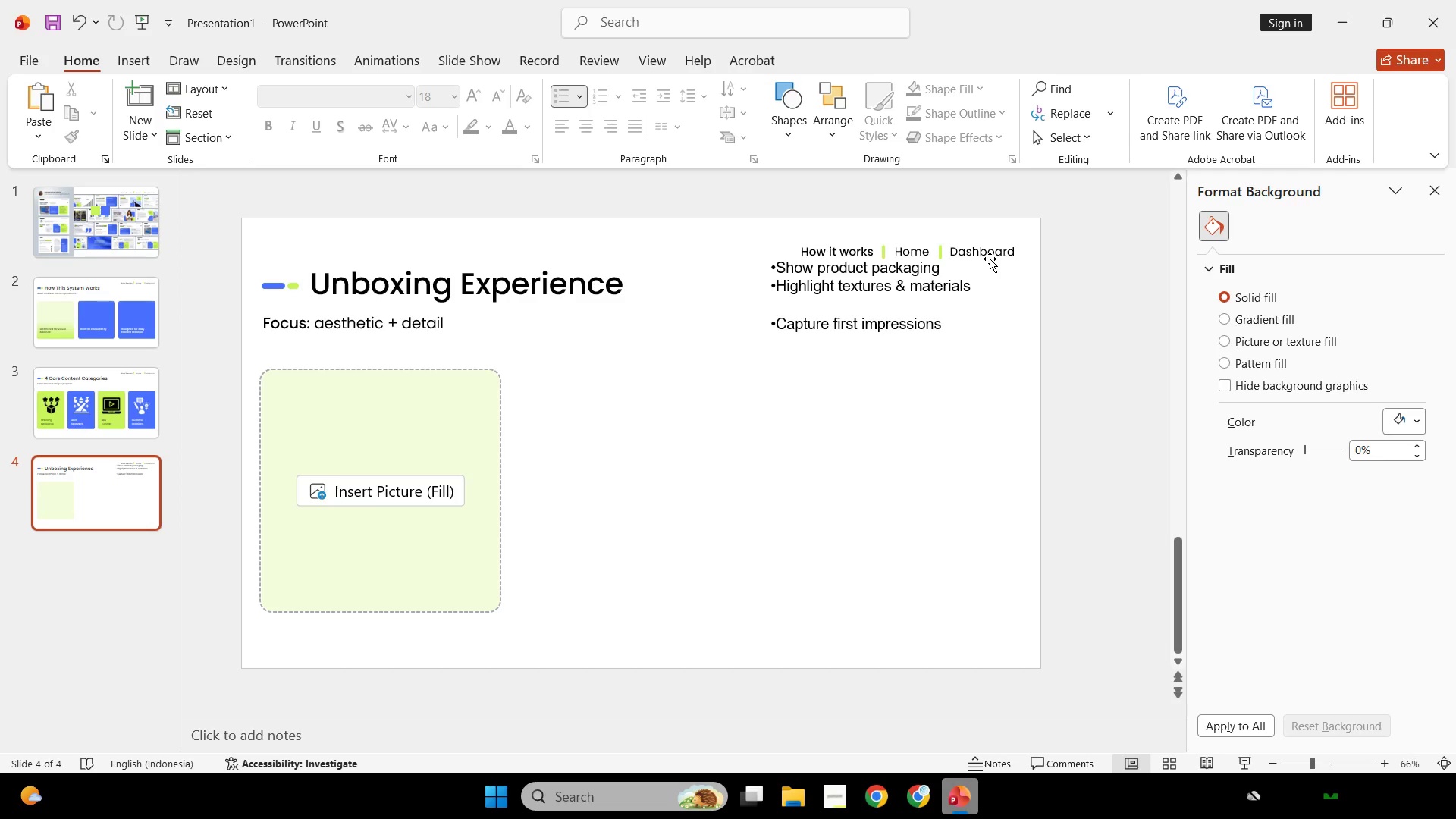 
wait(42.2)
 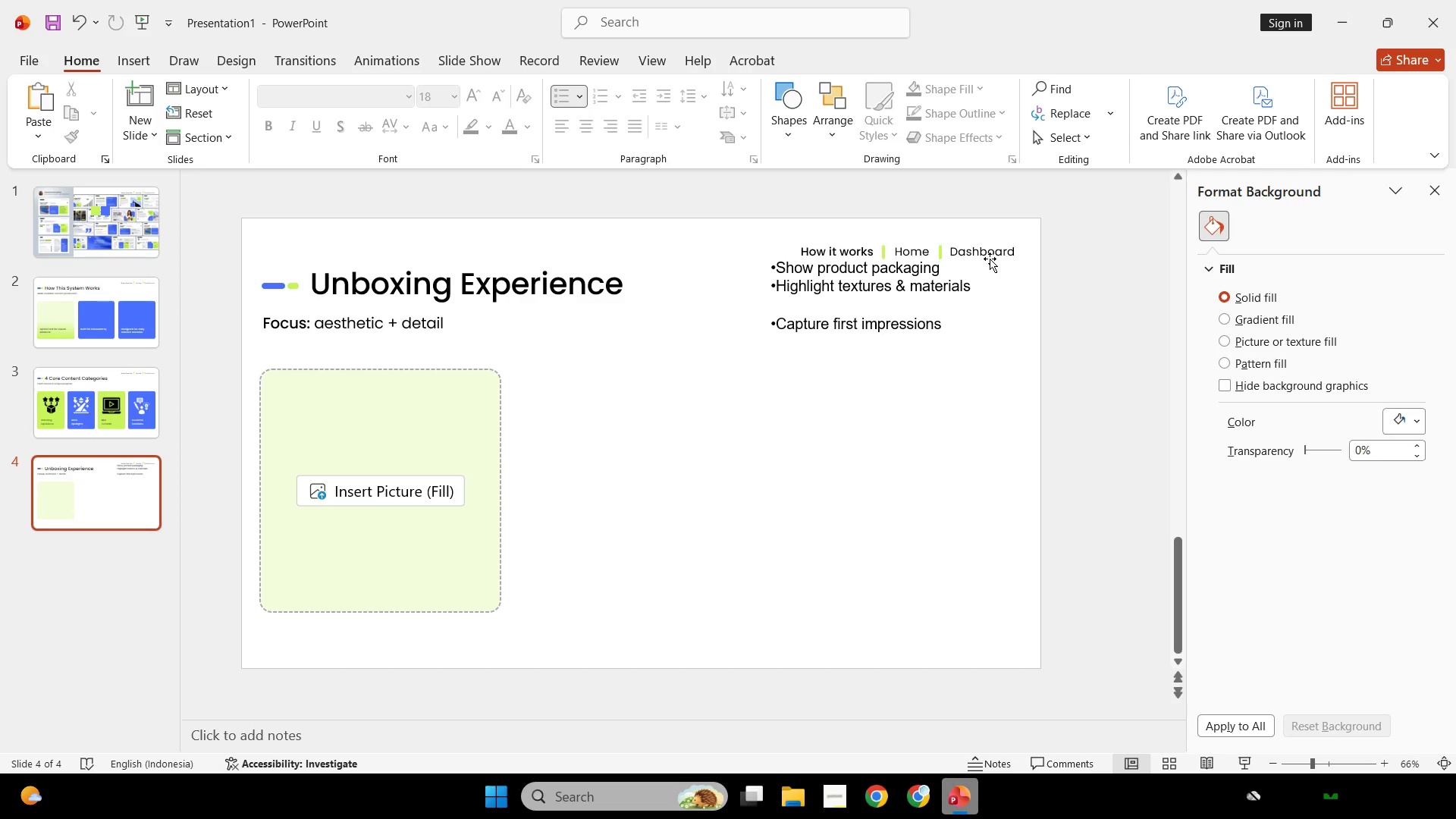 
scroll: coordinate [1007, 296], scroll_direction: none, amount: 0.0
 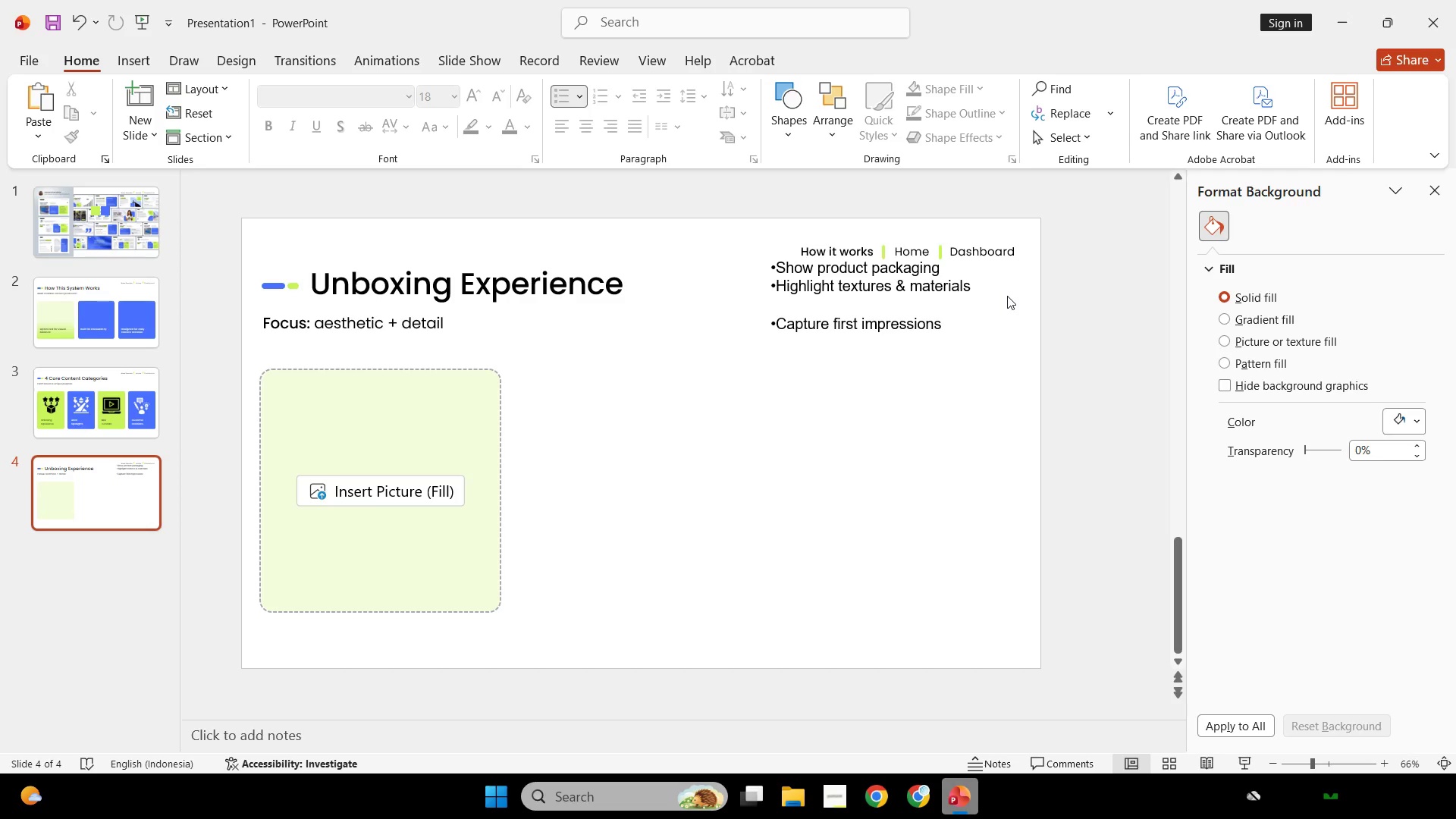 
wait(14.61)
 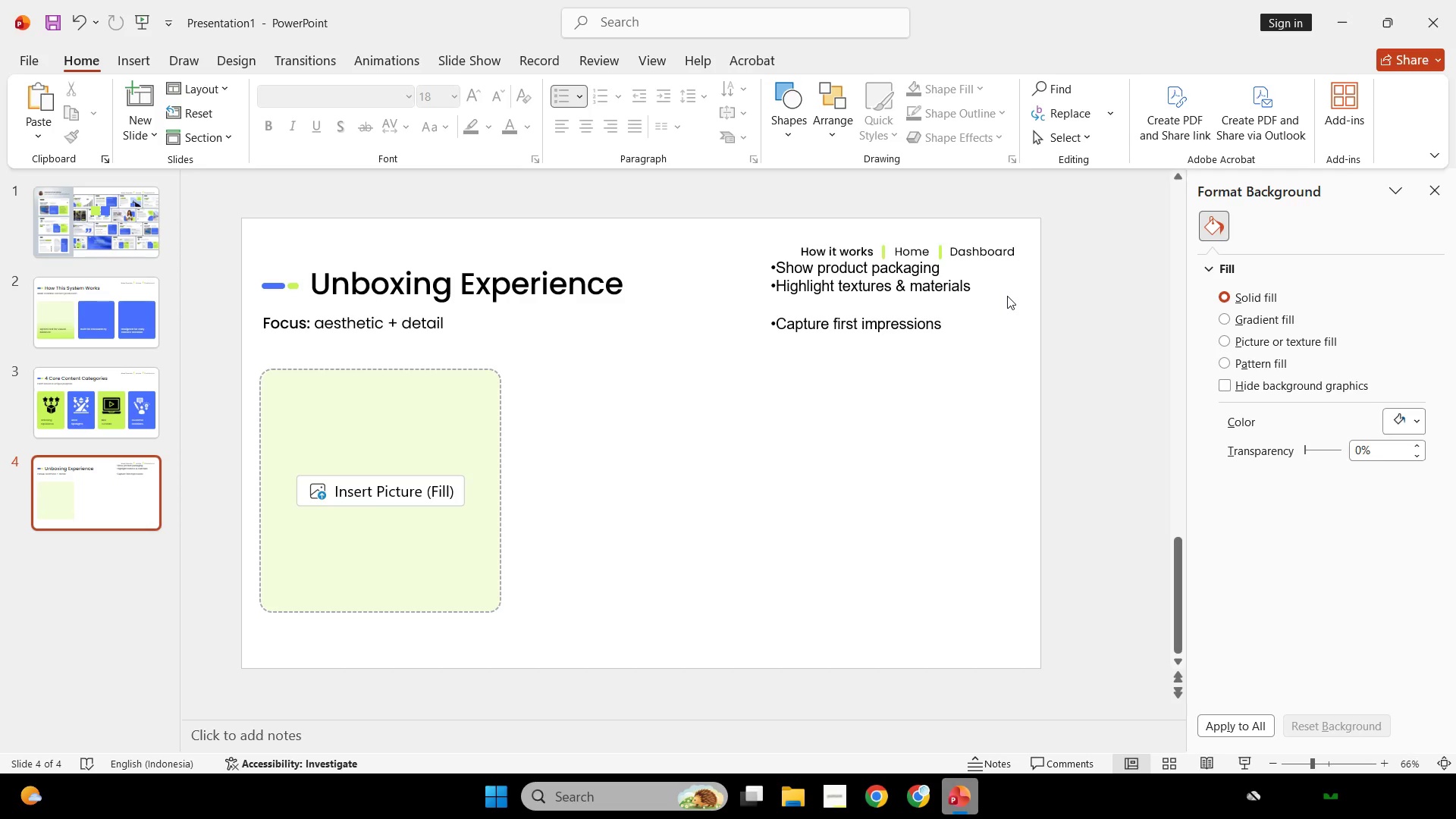 
scroll: coordinate [1007, 296], scroll_direction: down, amount: 1.0
 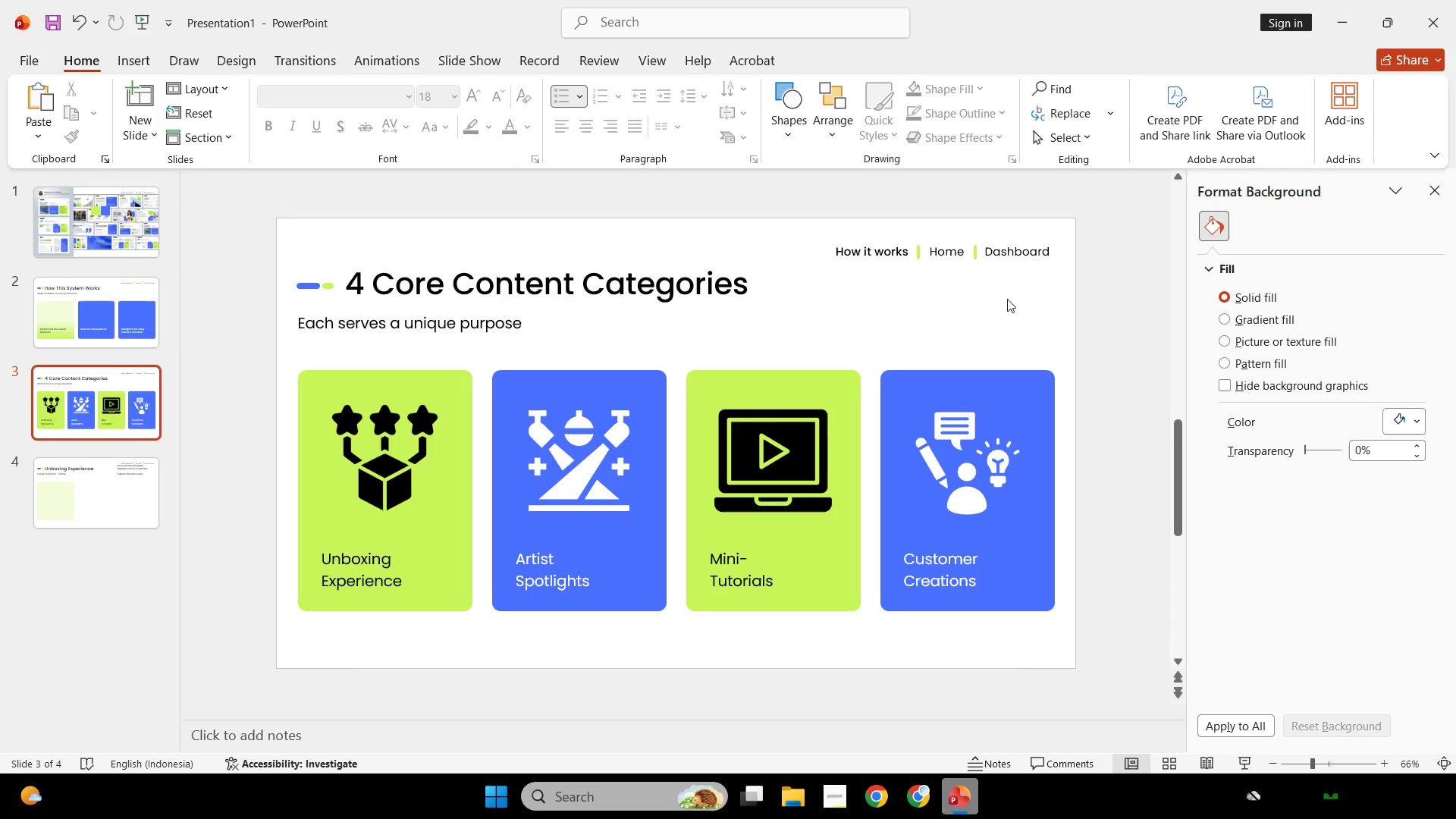 
wait(8.84)
 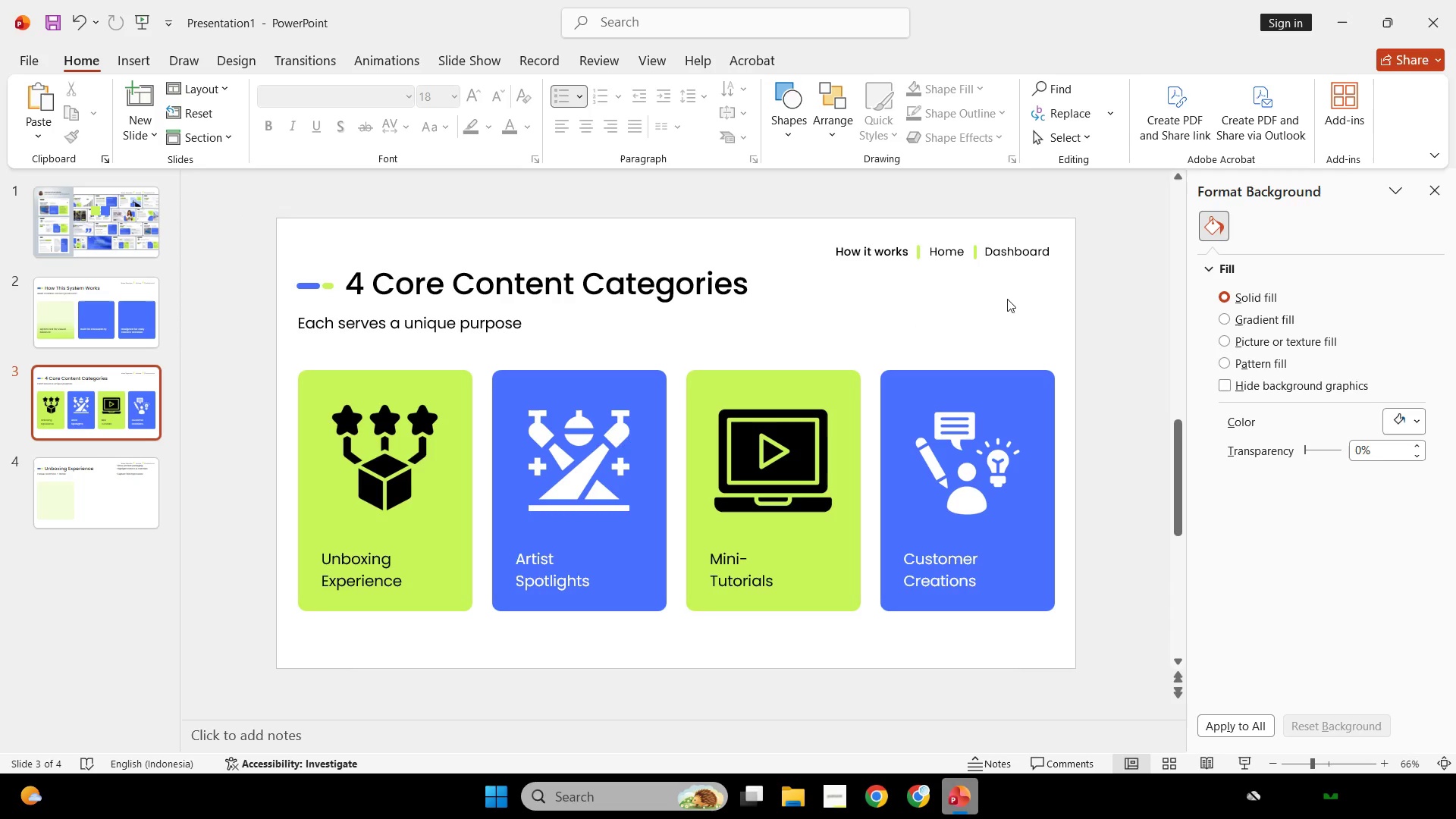 
scroll: coordinate [777, 354], scroll_direction: none, amount: 0.0
 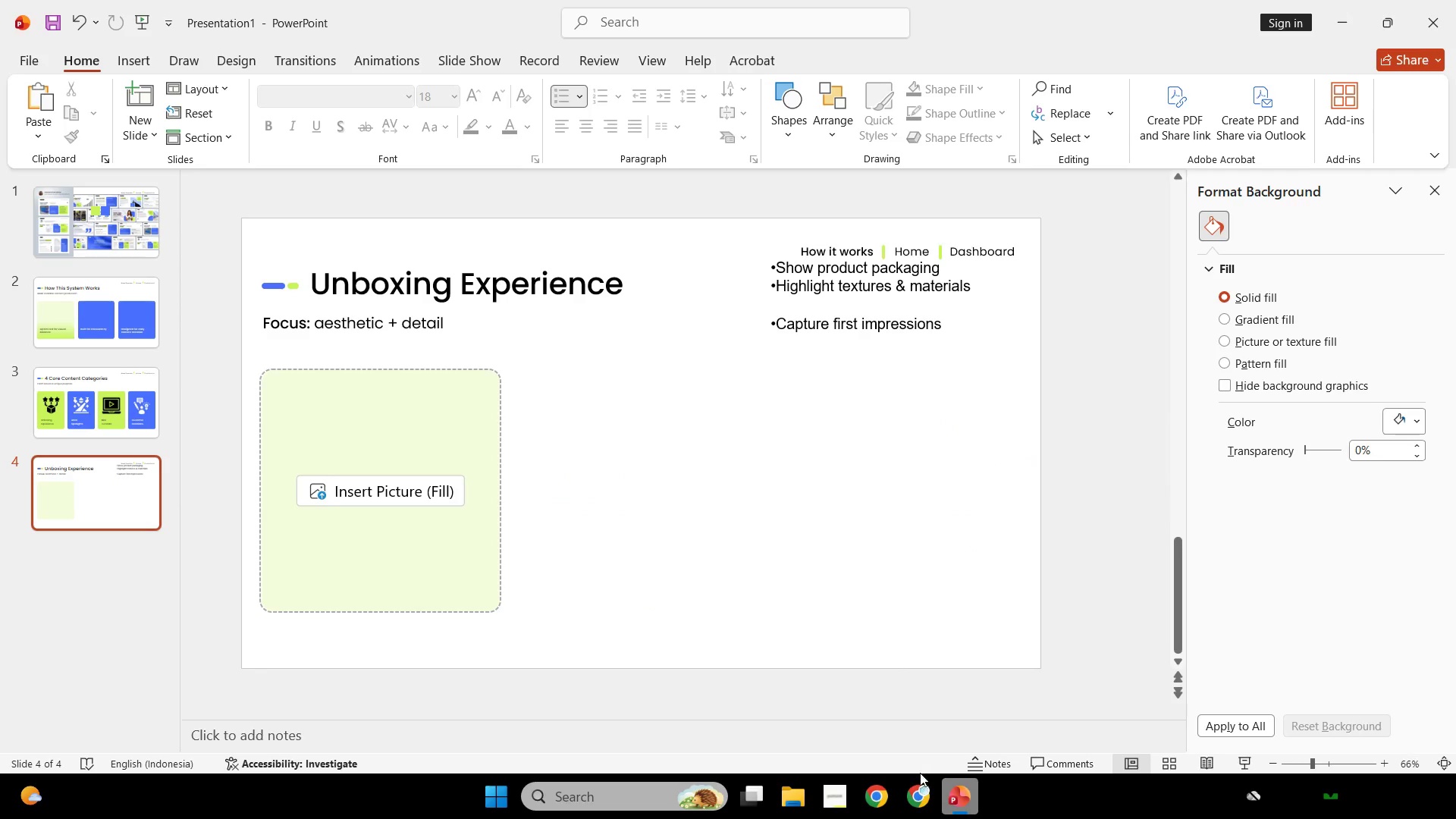 
left_click([925, 792])
 